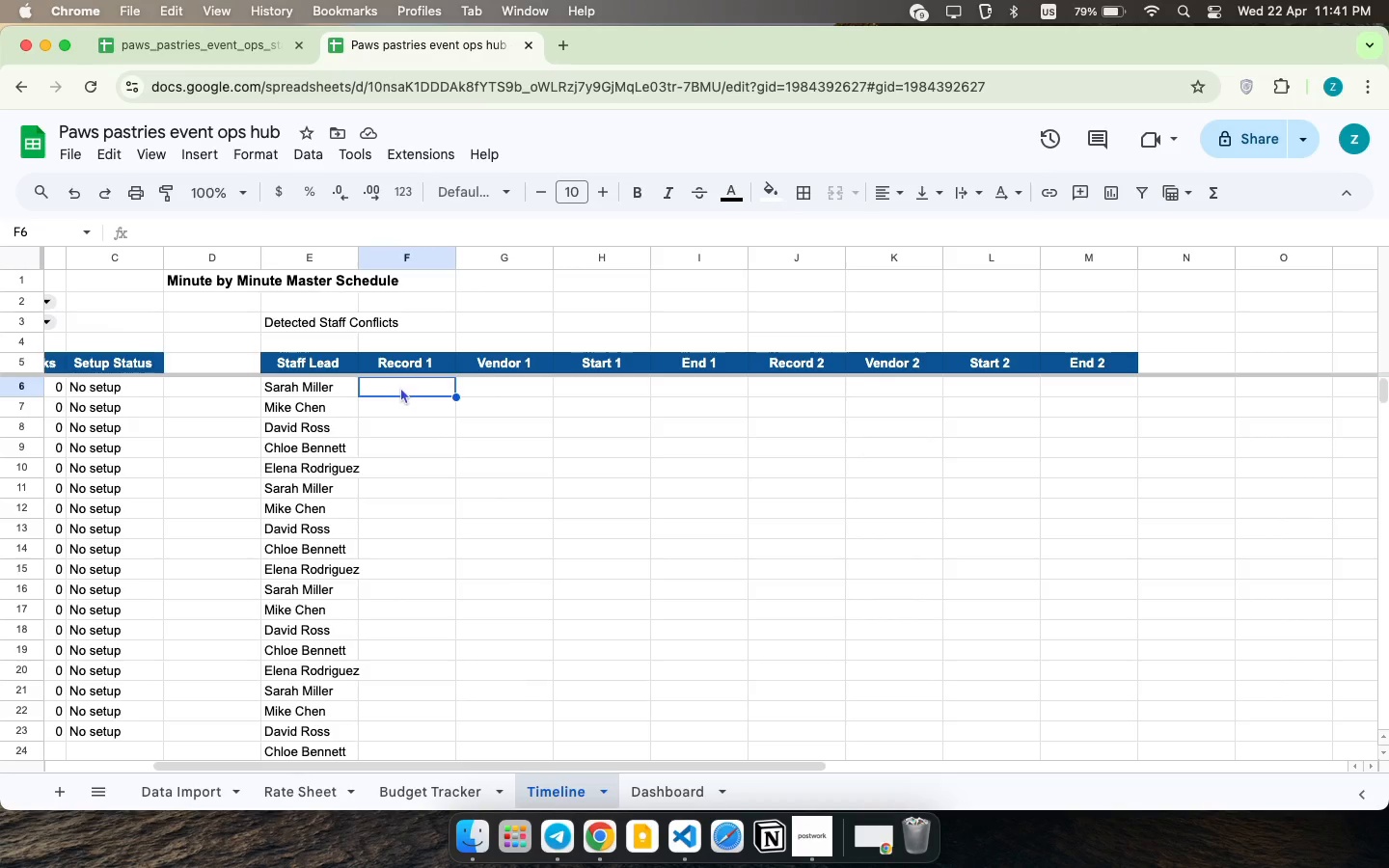 
key(Meta+V)
 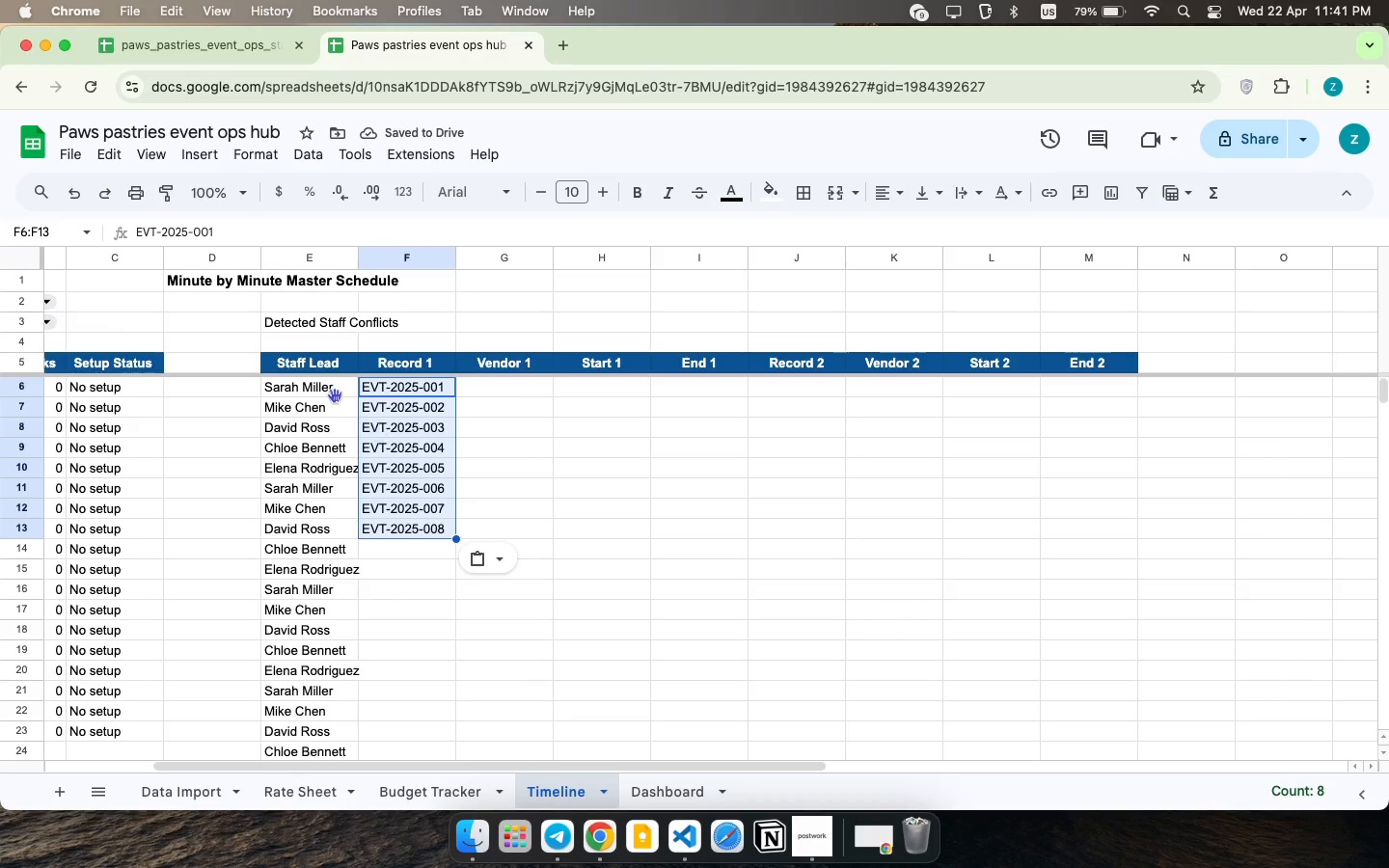 
left_click_drag(start_coordinate=[458, 533], to_coordinate=[483, 663])
 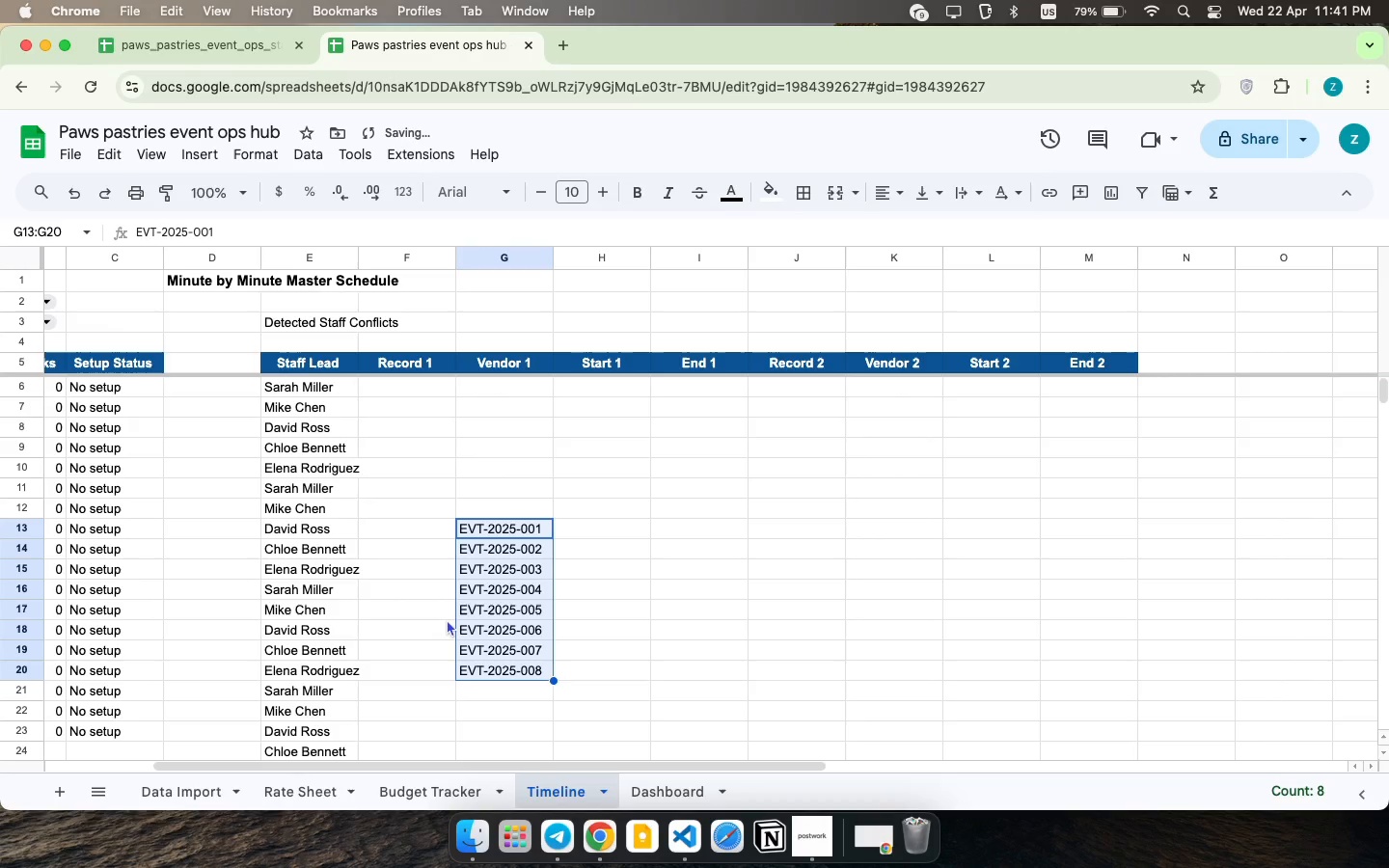 
key(Meta+CommandLeft)
 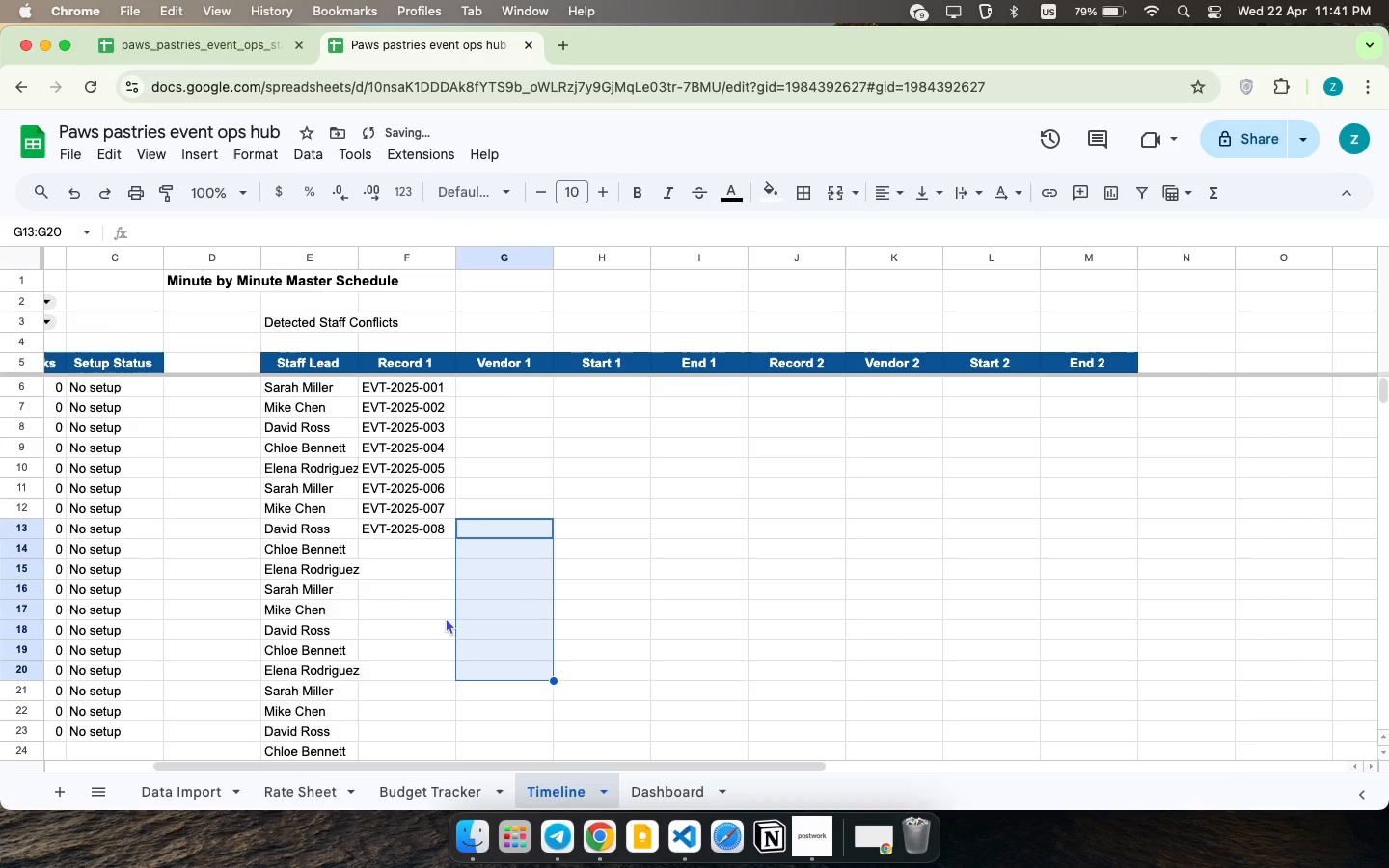 
key(Meta+Z)
 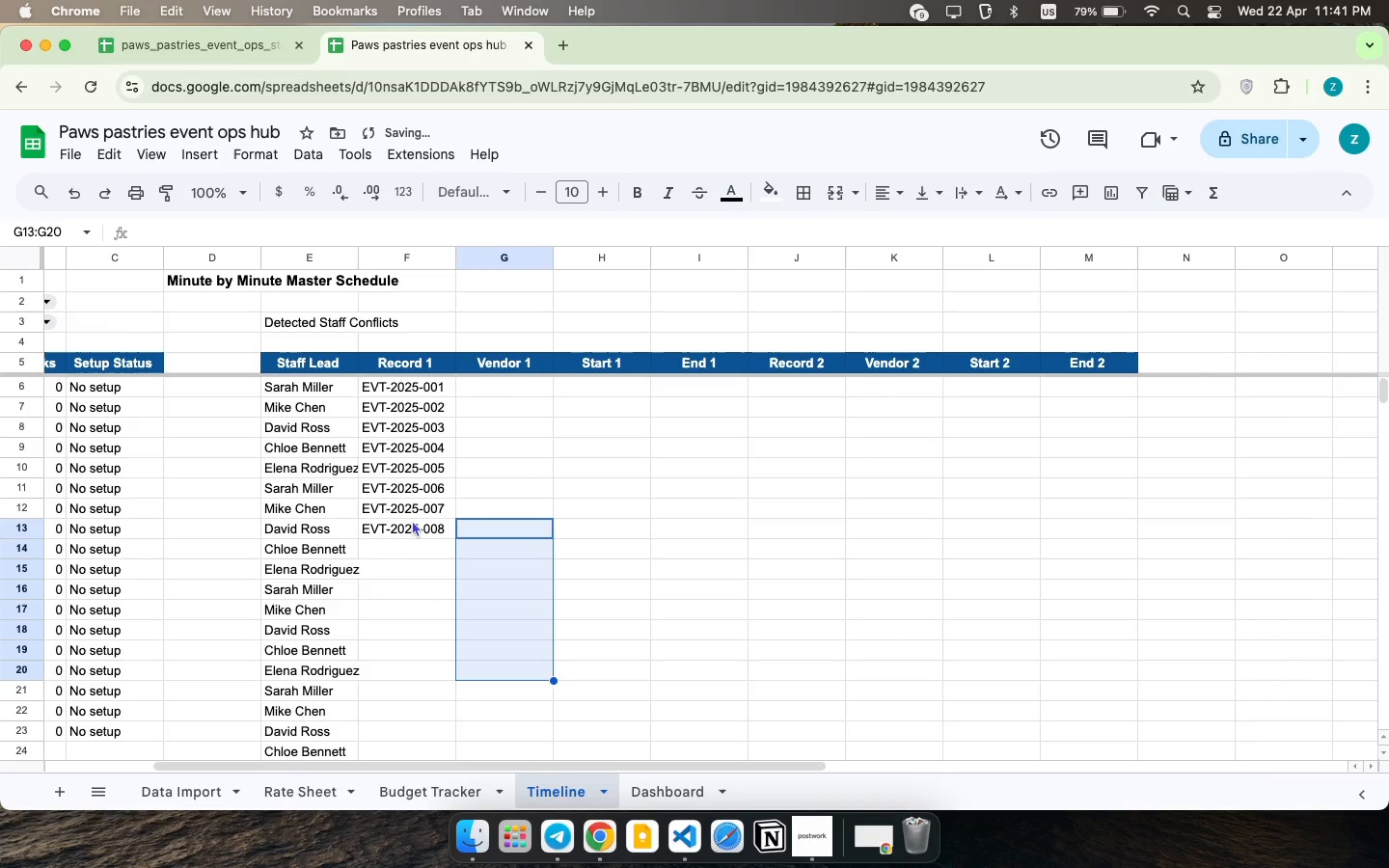 
left_click([412, 520])
 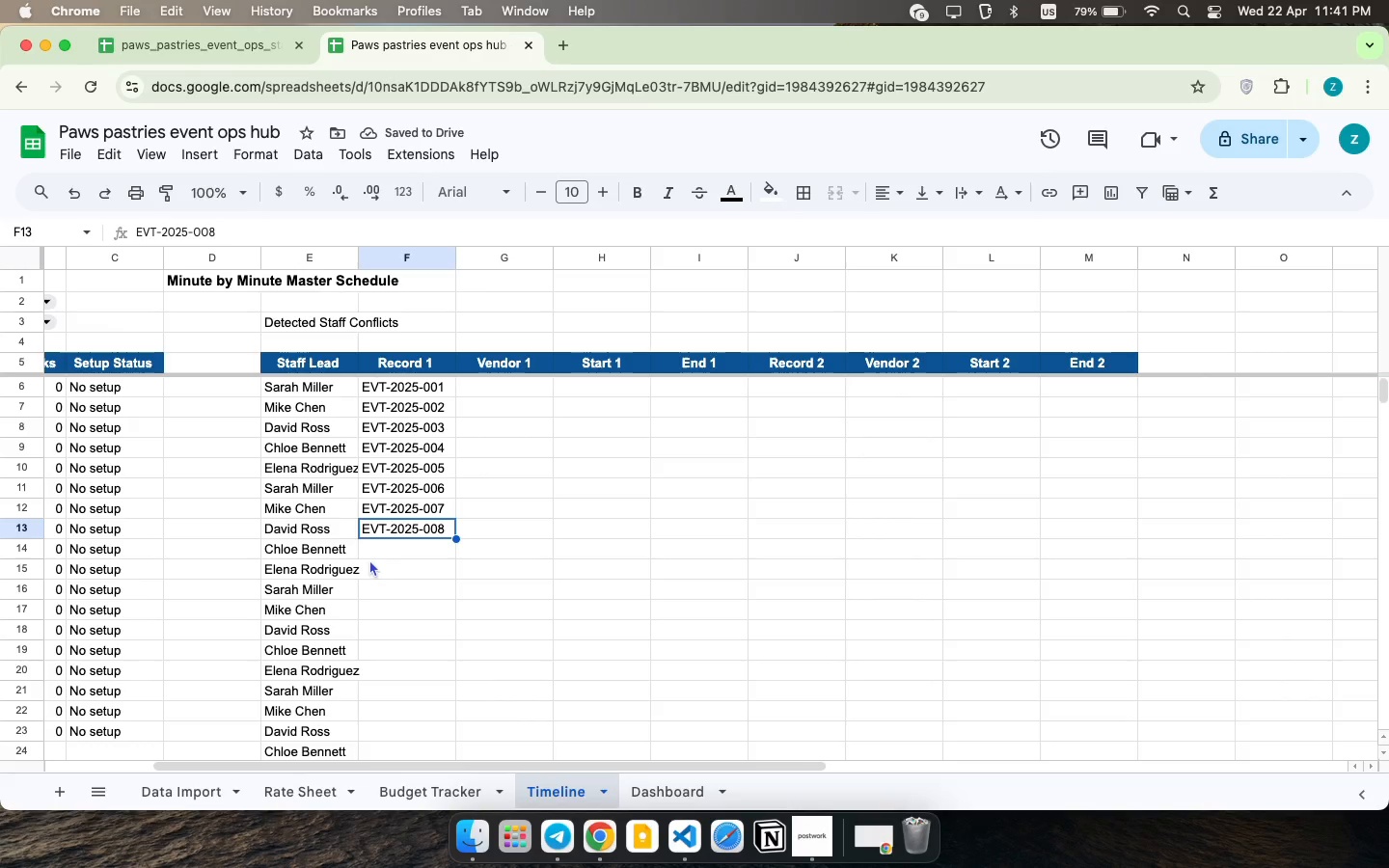 
left_click_drag(start_coordinate=[449, 385], to_coordinate=[445, 537])
 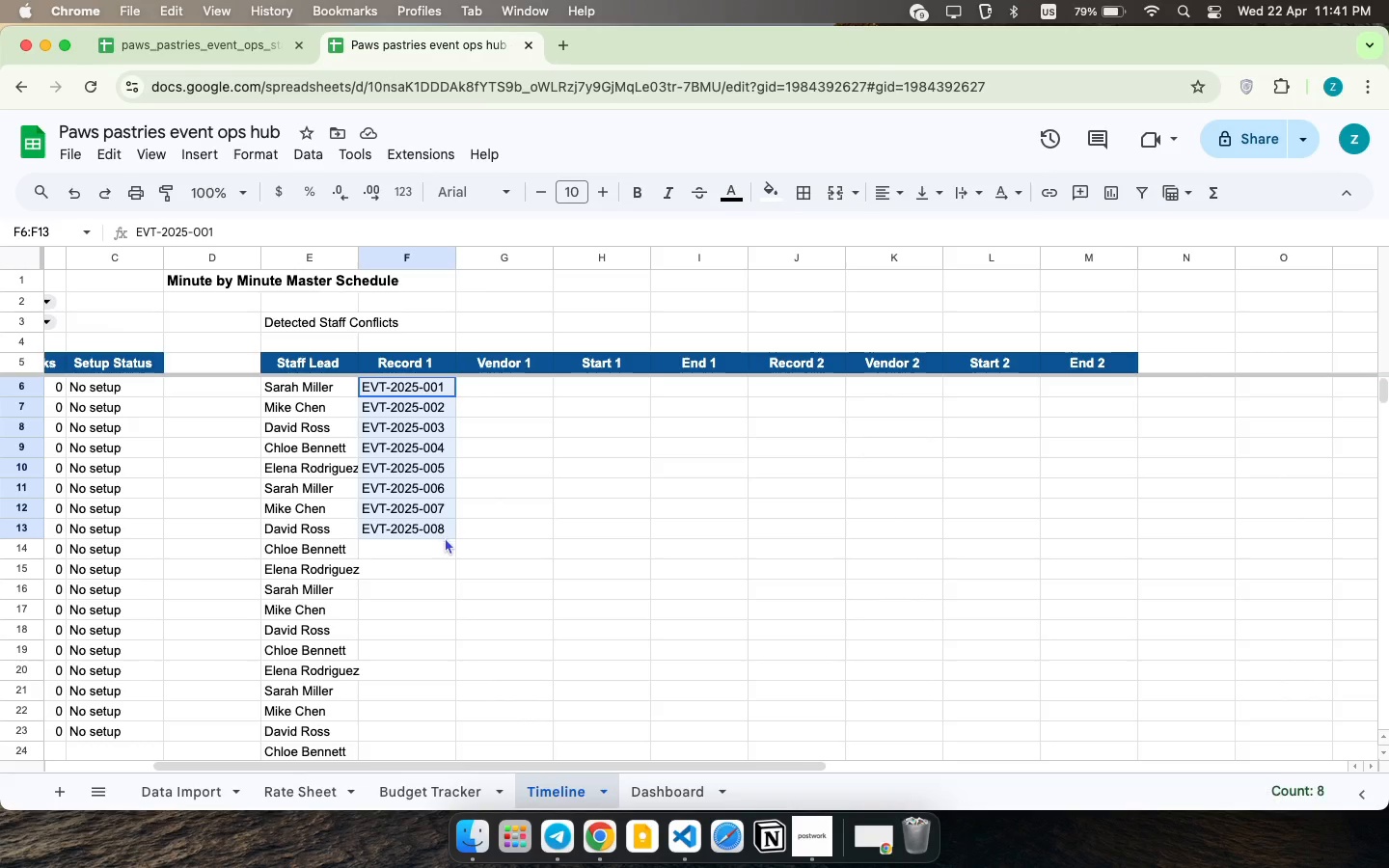 
left_click_drag(start_coordinate=[457, 535], to_coordinate=[497, 808])
 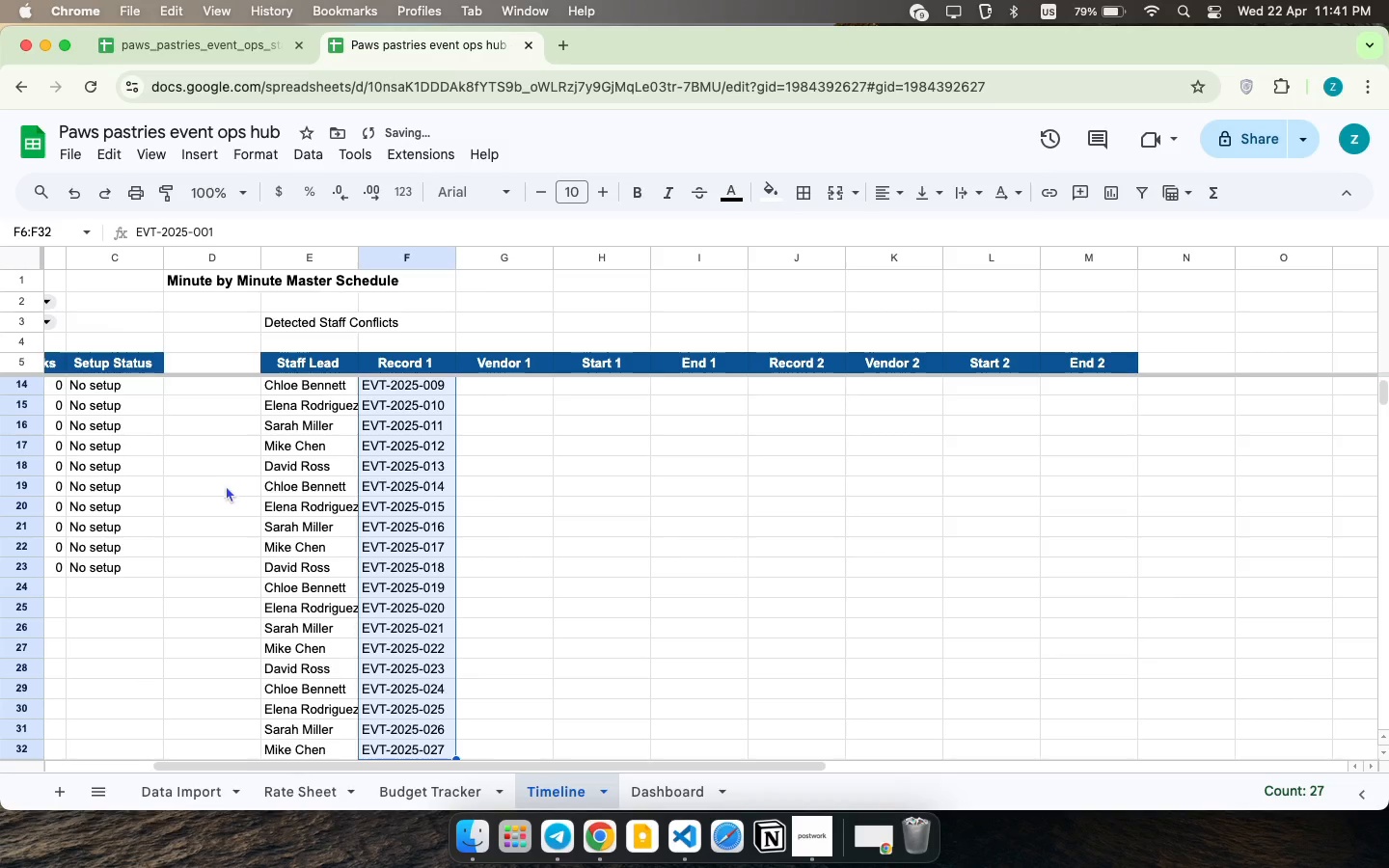 
wait(7.25)
 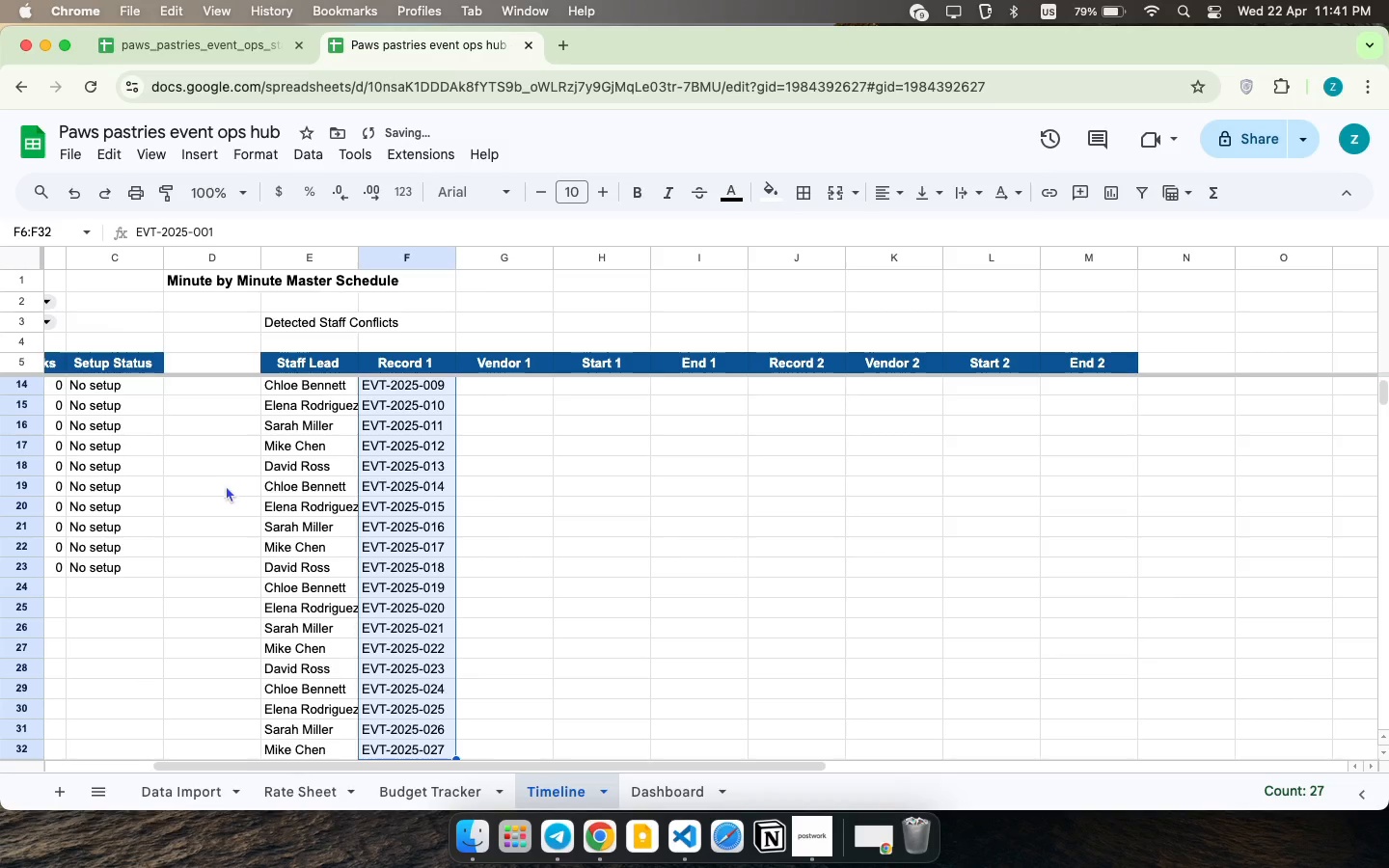 
left_click([510, 406])
 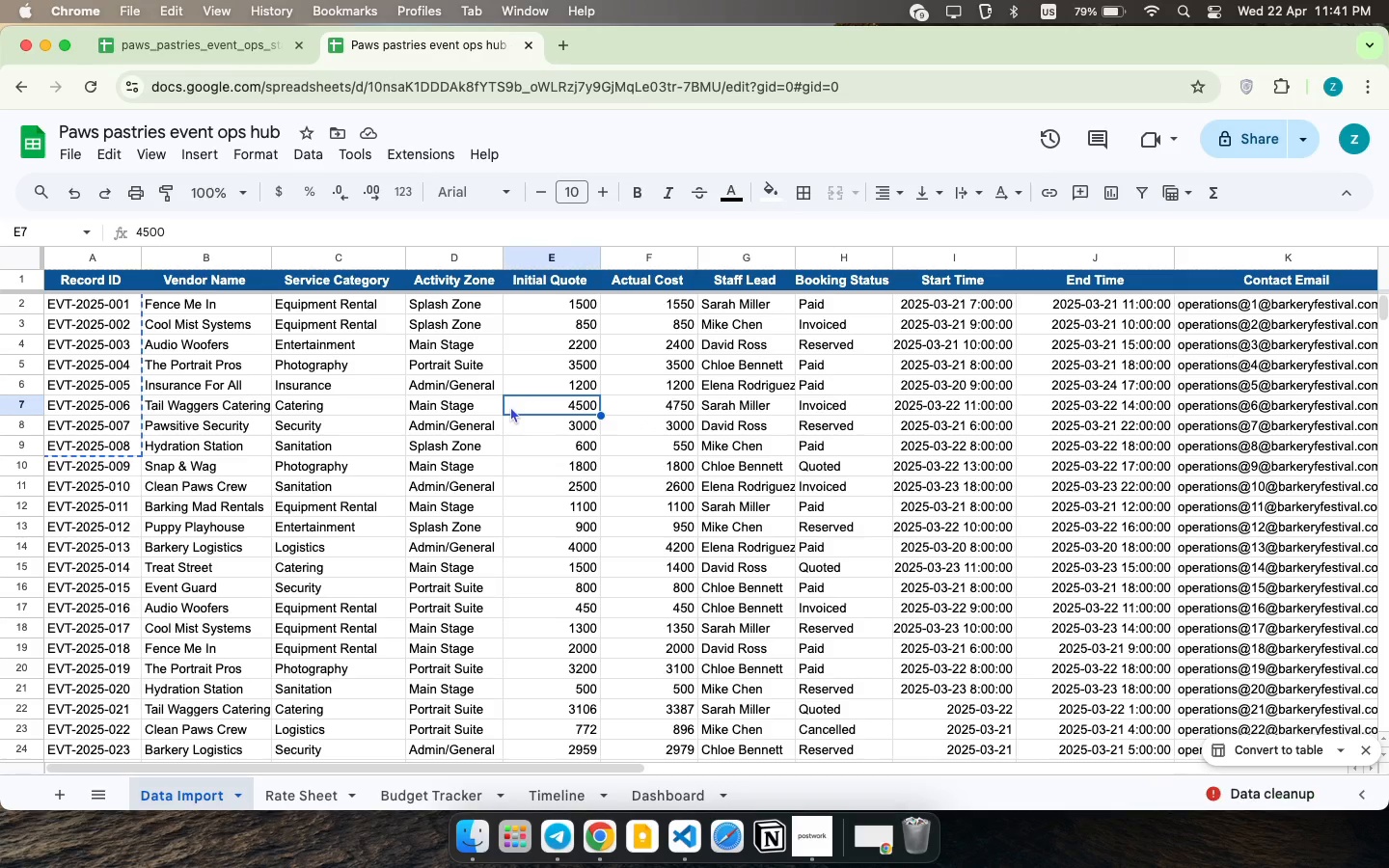 
scroll: coordinate [514, 404], scroll_direction: down, amount: 9.0
 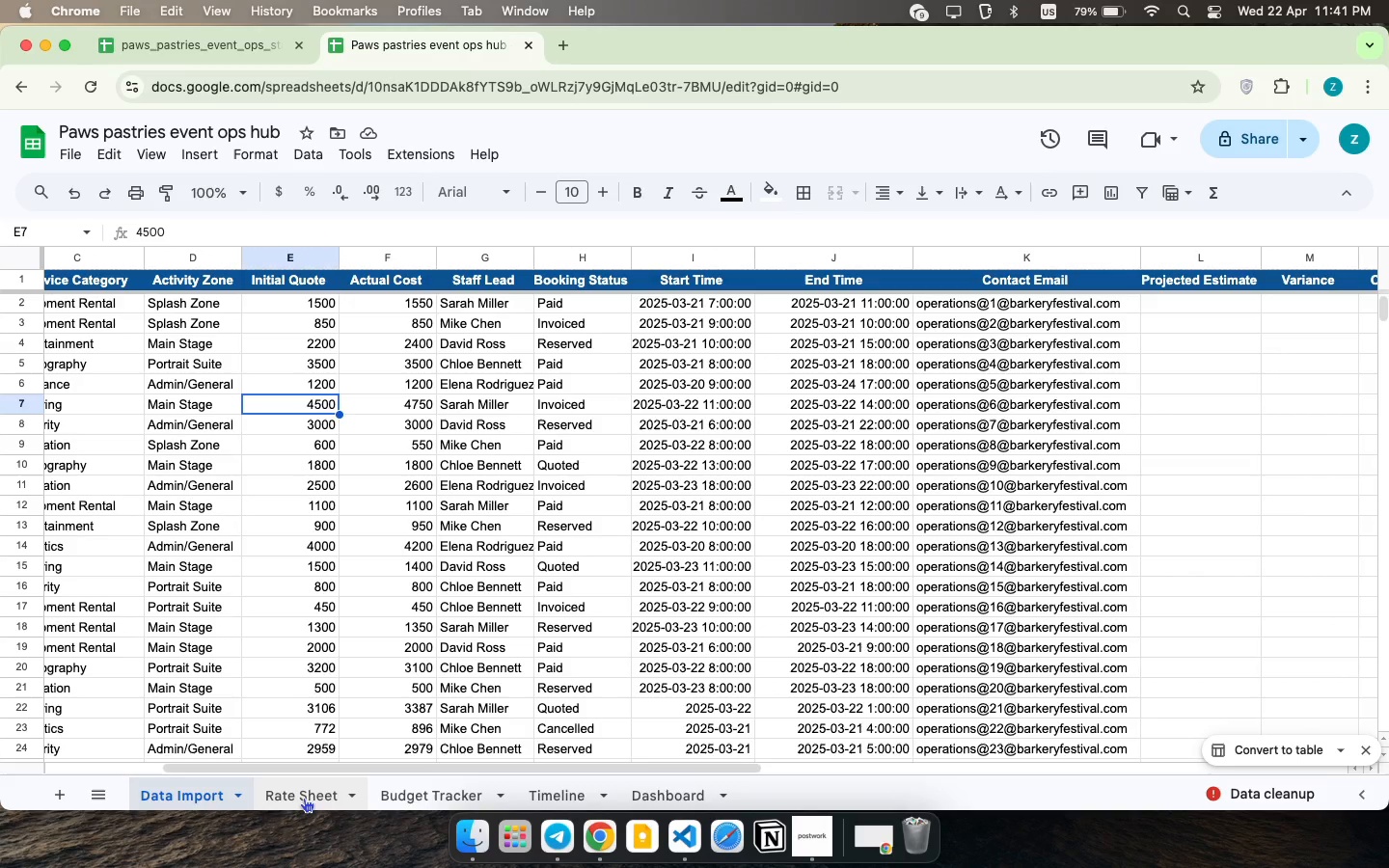 
left_click([304, 798])
 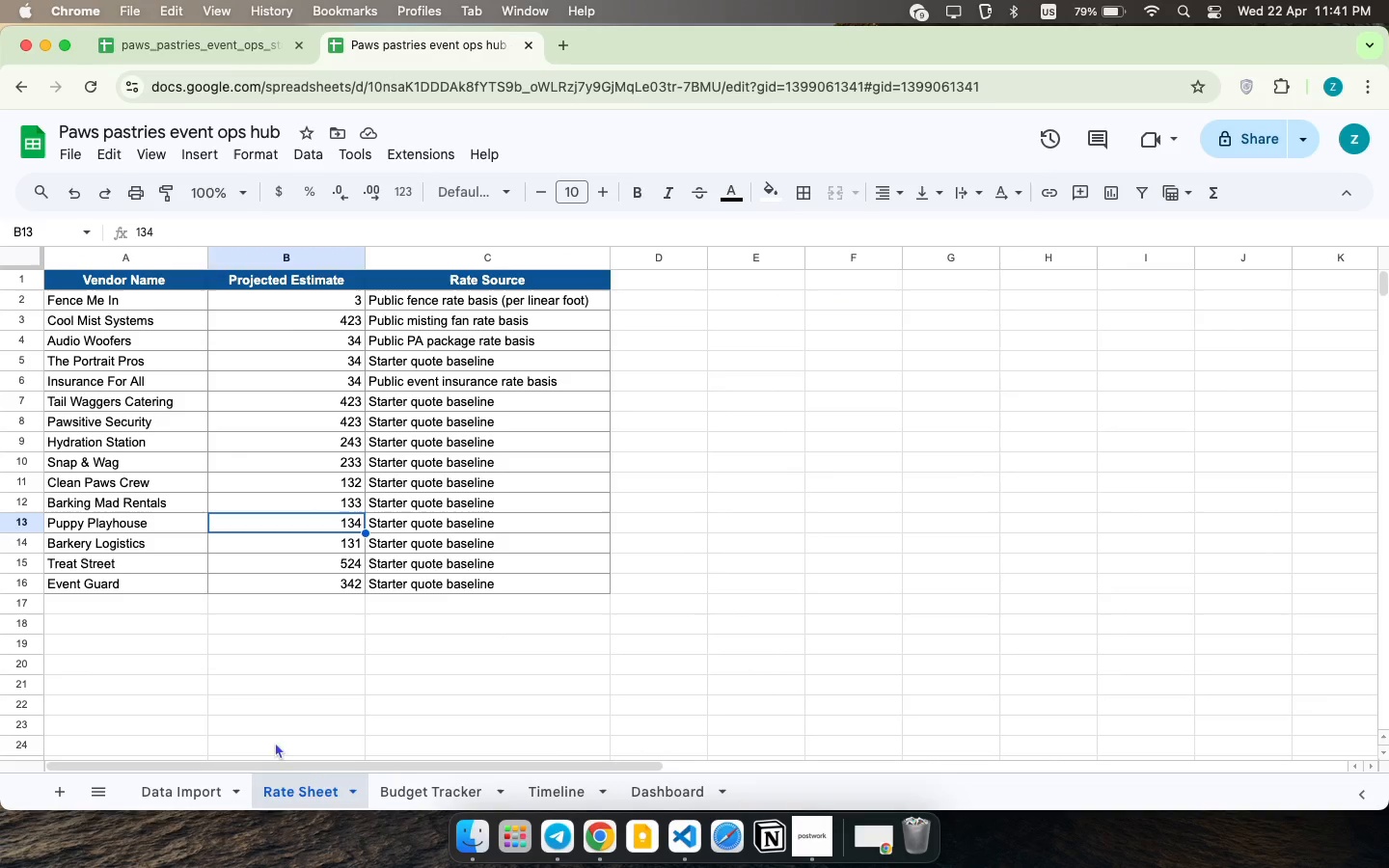 
left_click_drag(start_coordinate=[187, 302], to_coordinate=[197, 404])
 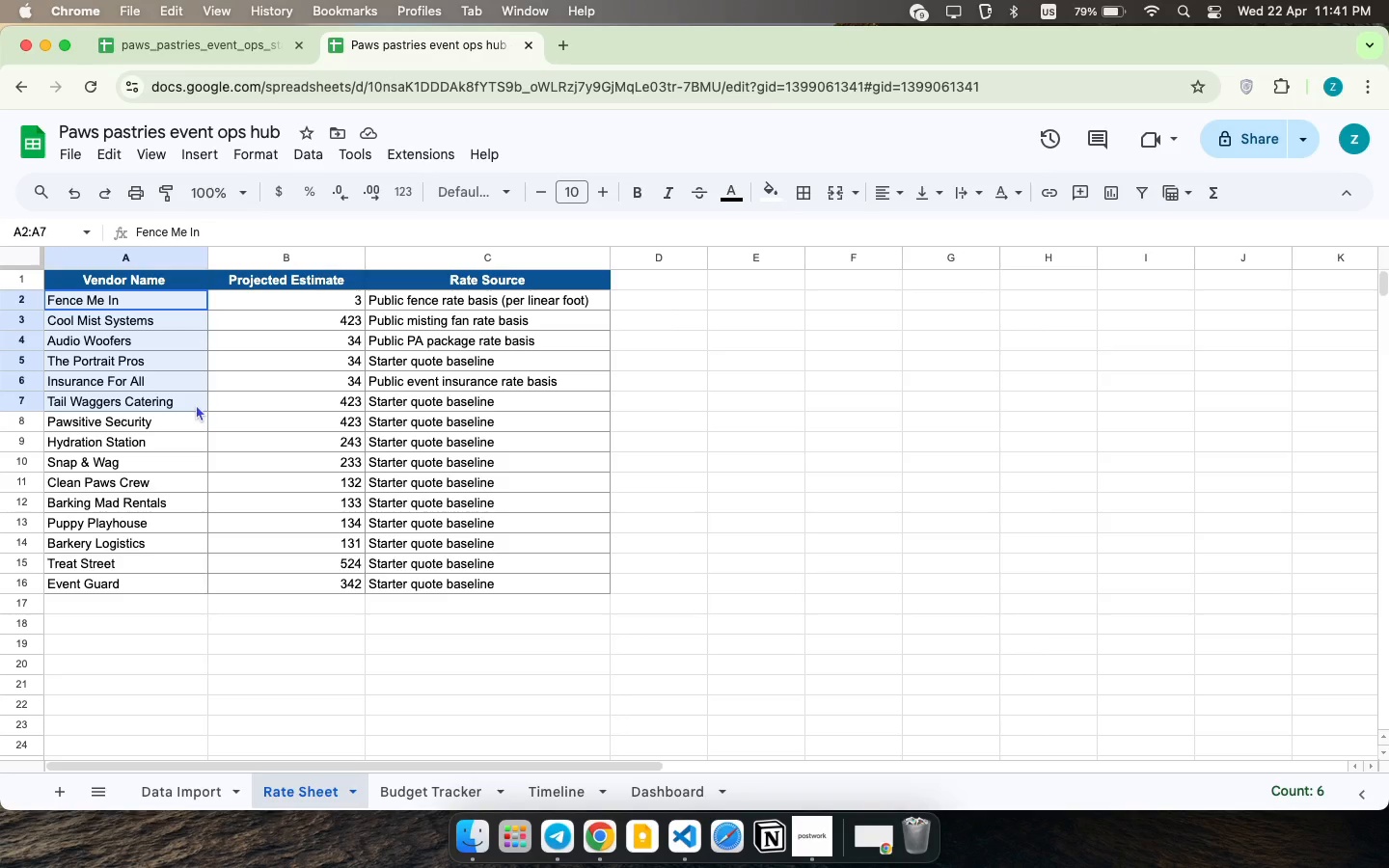 
key(Meta+C)
 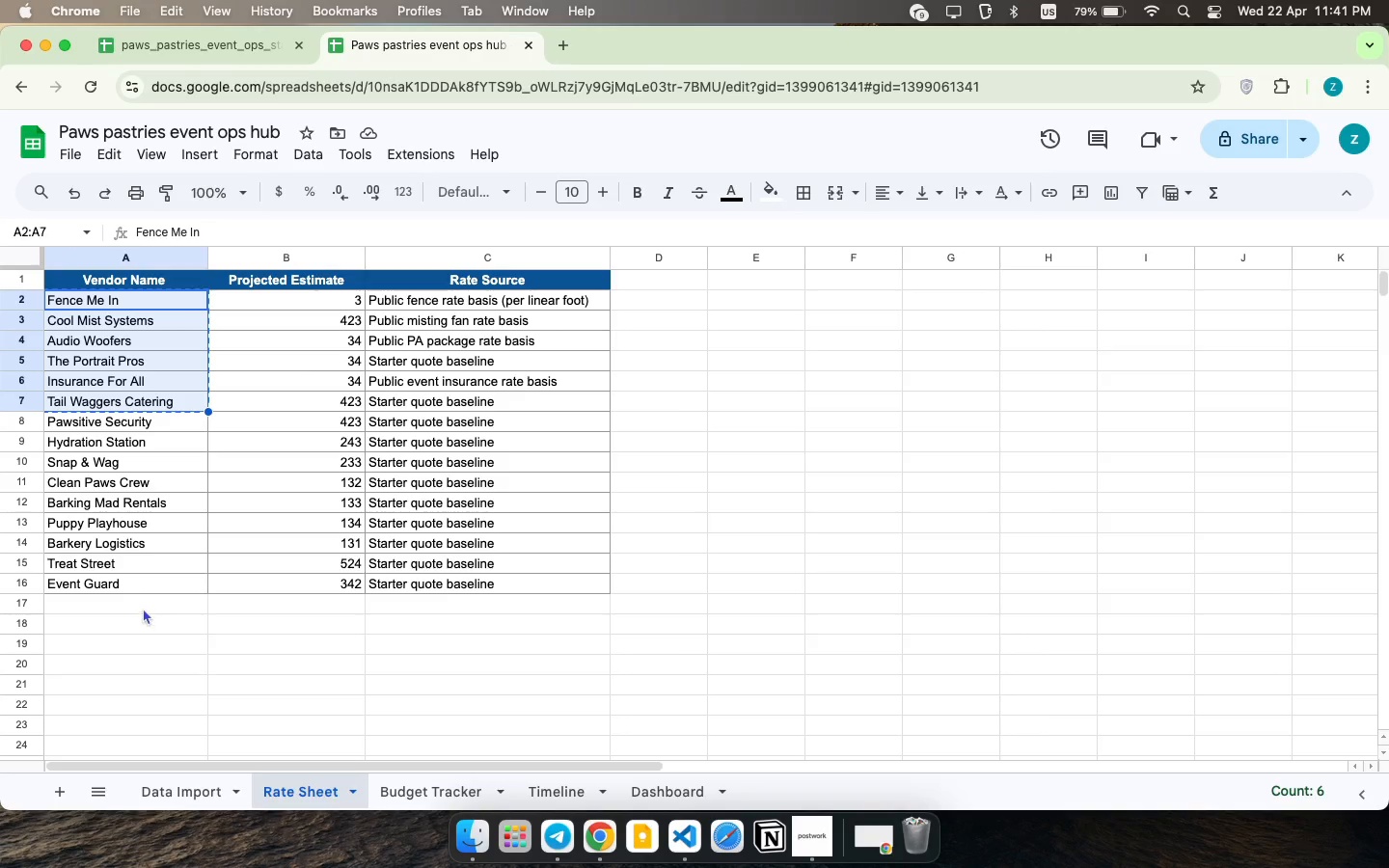 
left_click([122, 382])
 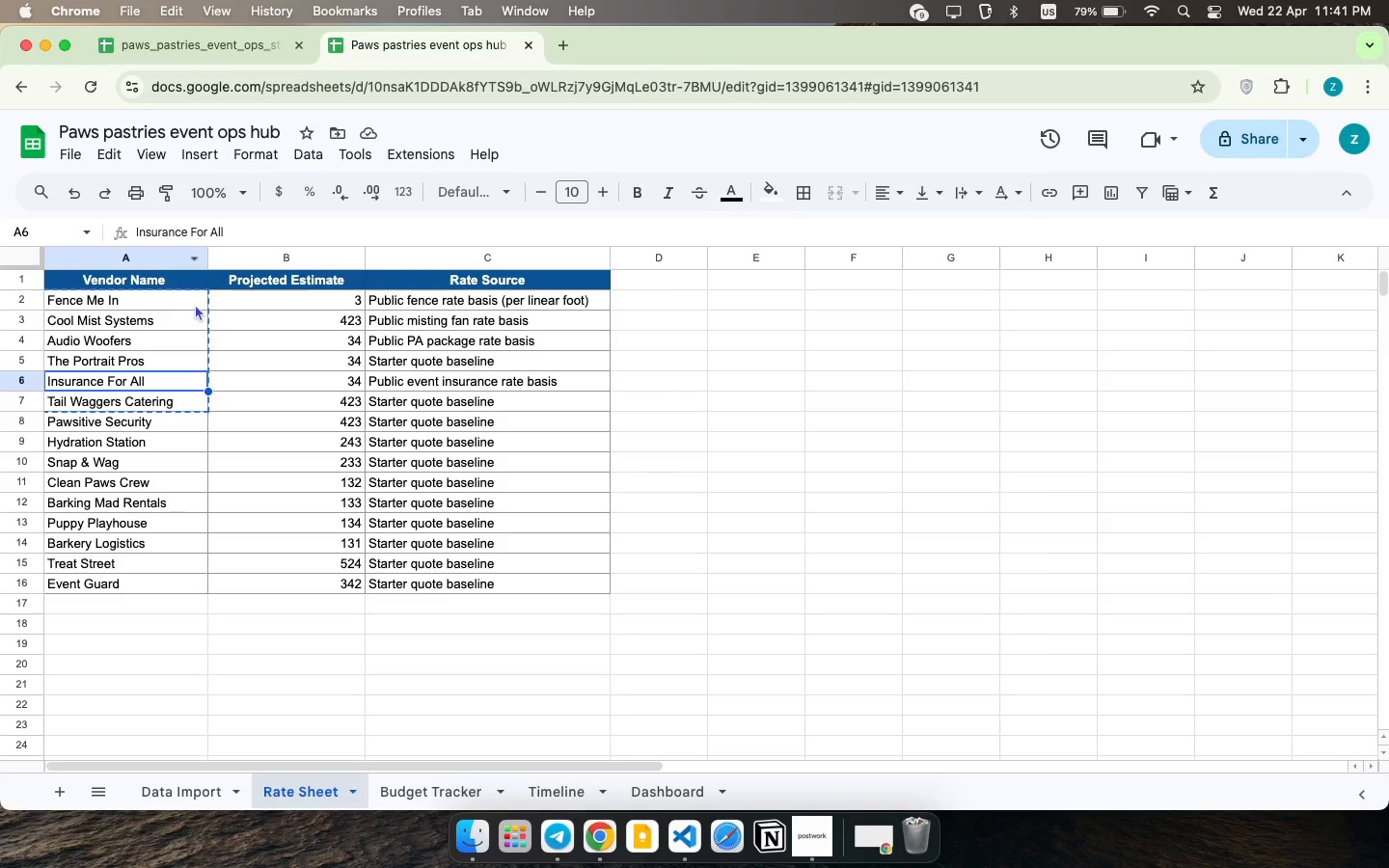 
left_click_drag(start_coordinate=[195, 304], to_coordinate=[182, 502])
 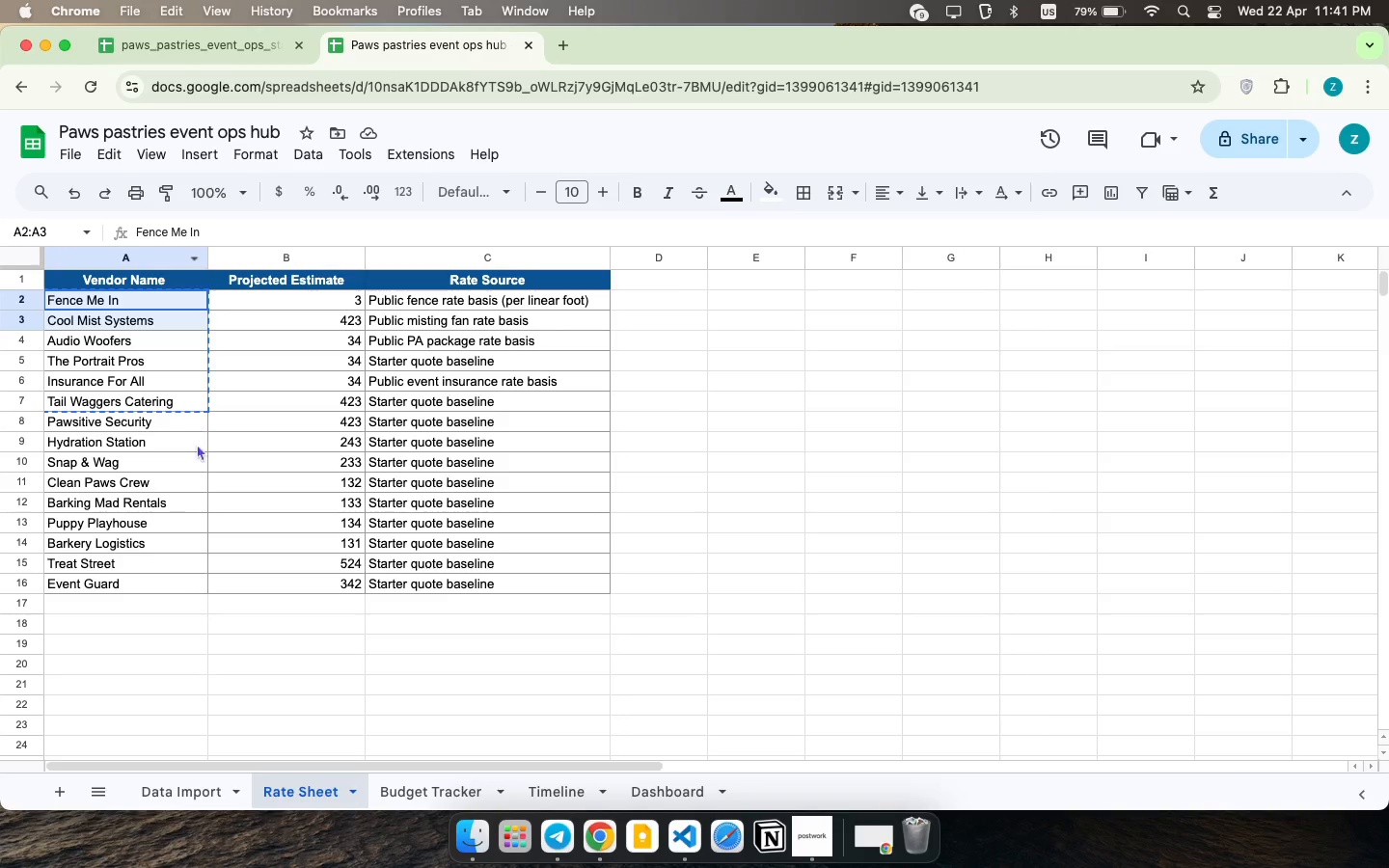 
key(Meta+C)
 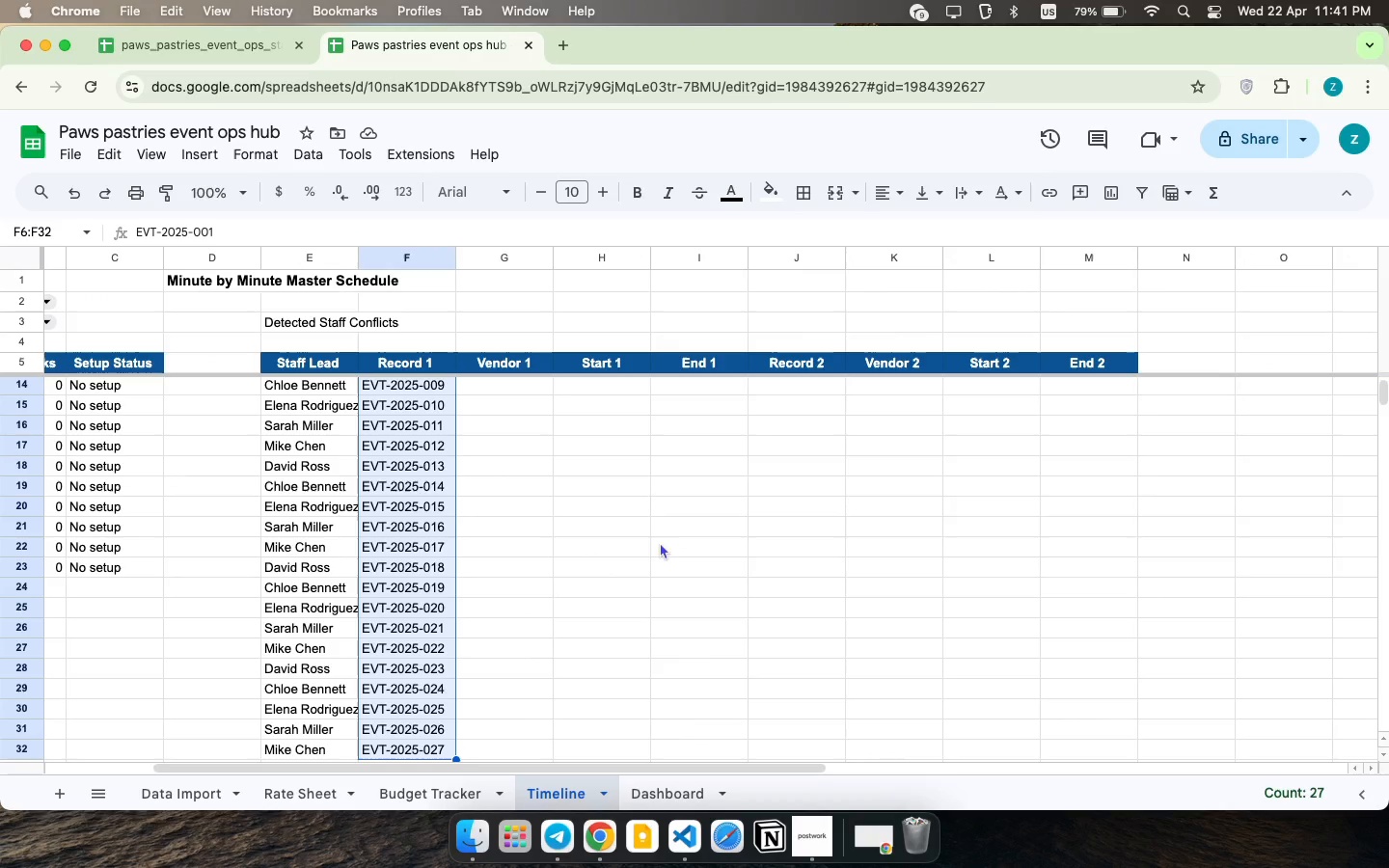 
key(Meta+V)
 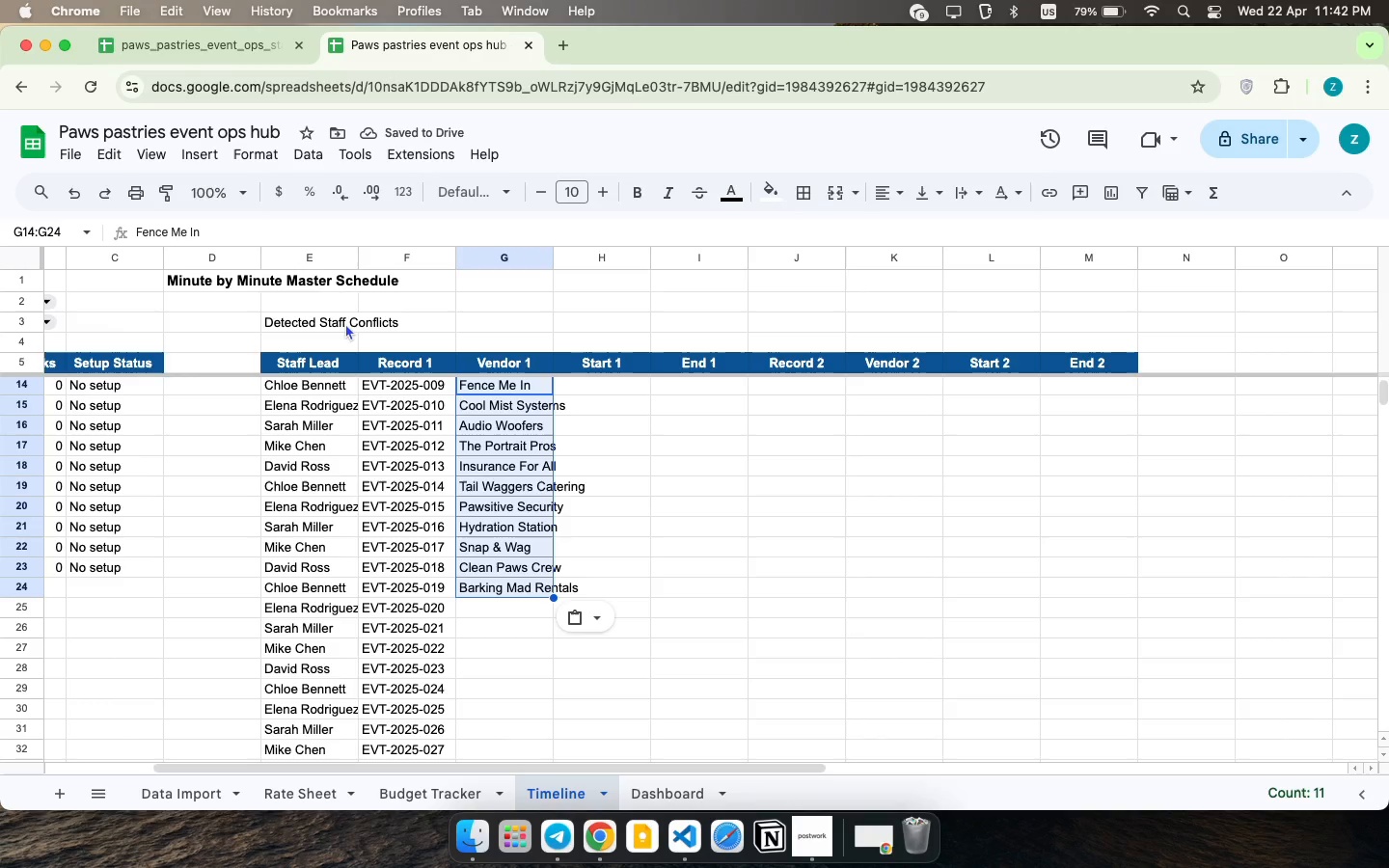 
wait(9.62)
 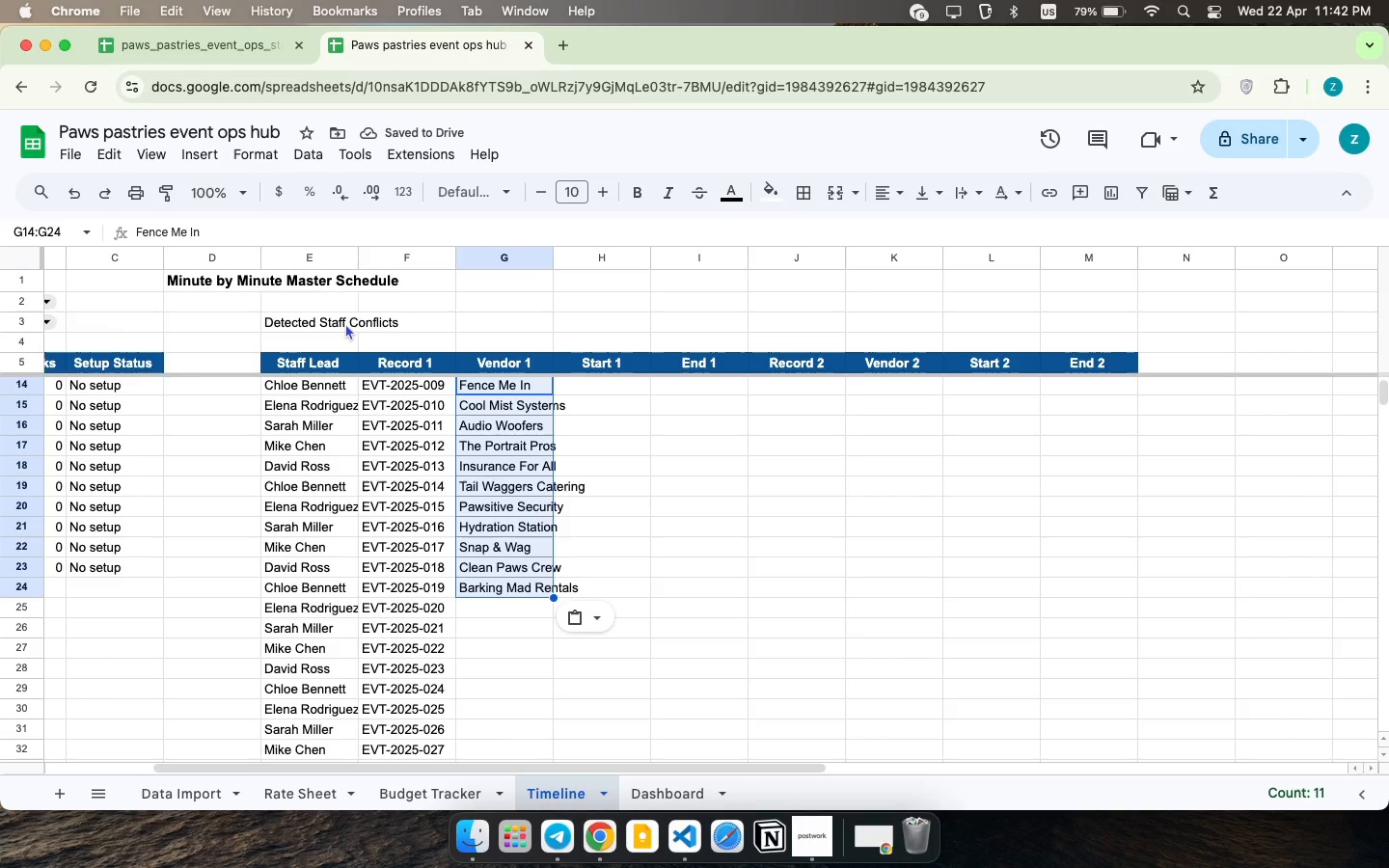 
left_click_drag(start_coordinate=[692, 306], to_coordinate=[849, 381])
 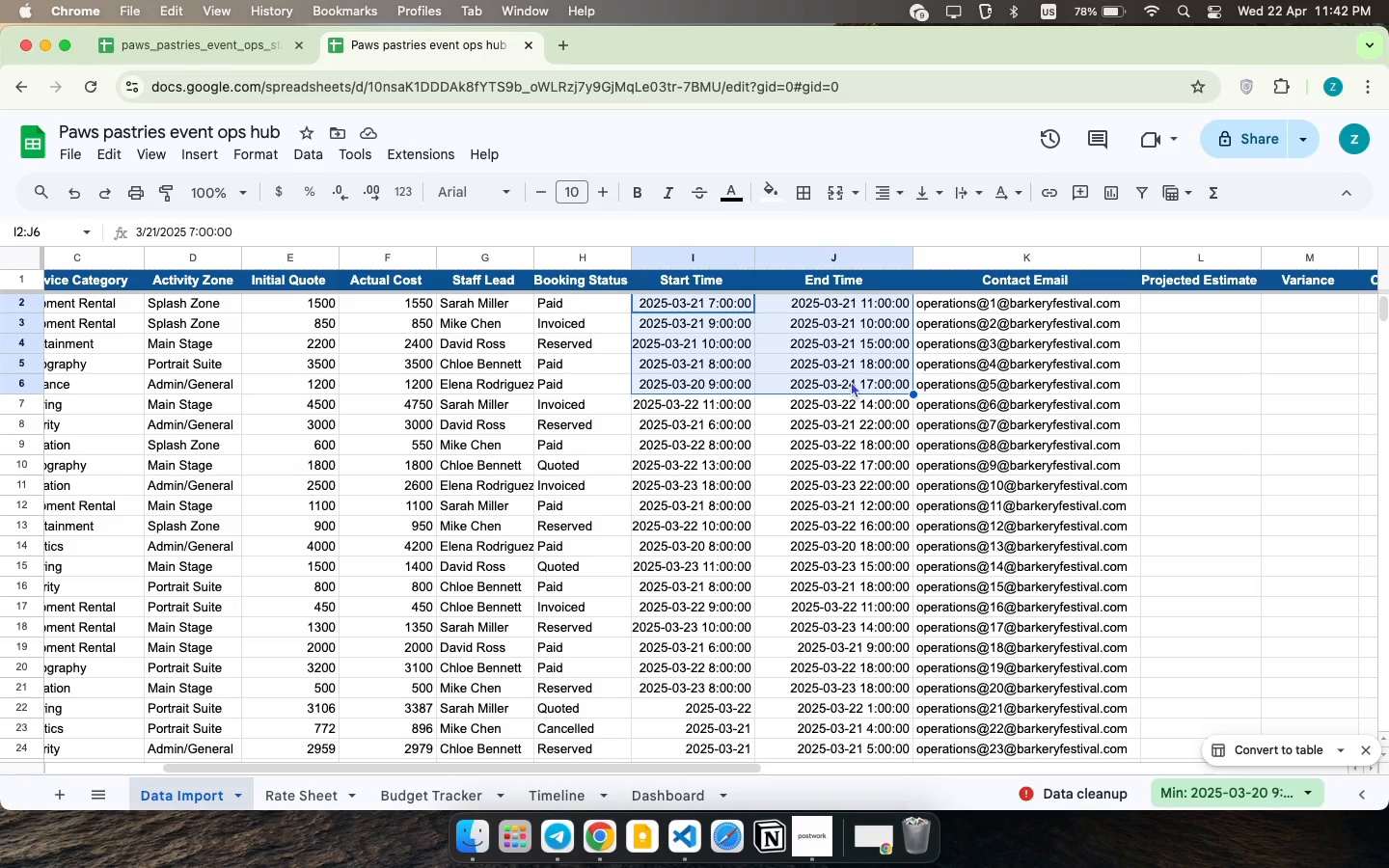 
key(Meta+CommandLeft)
 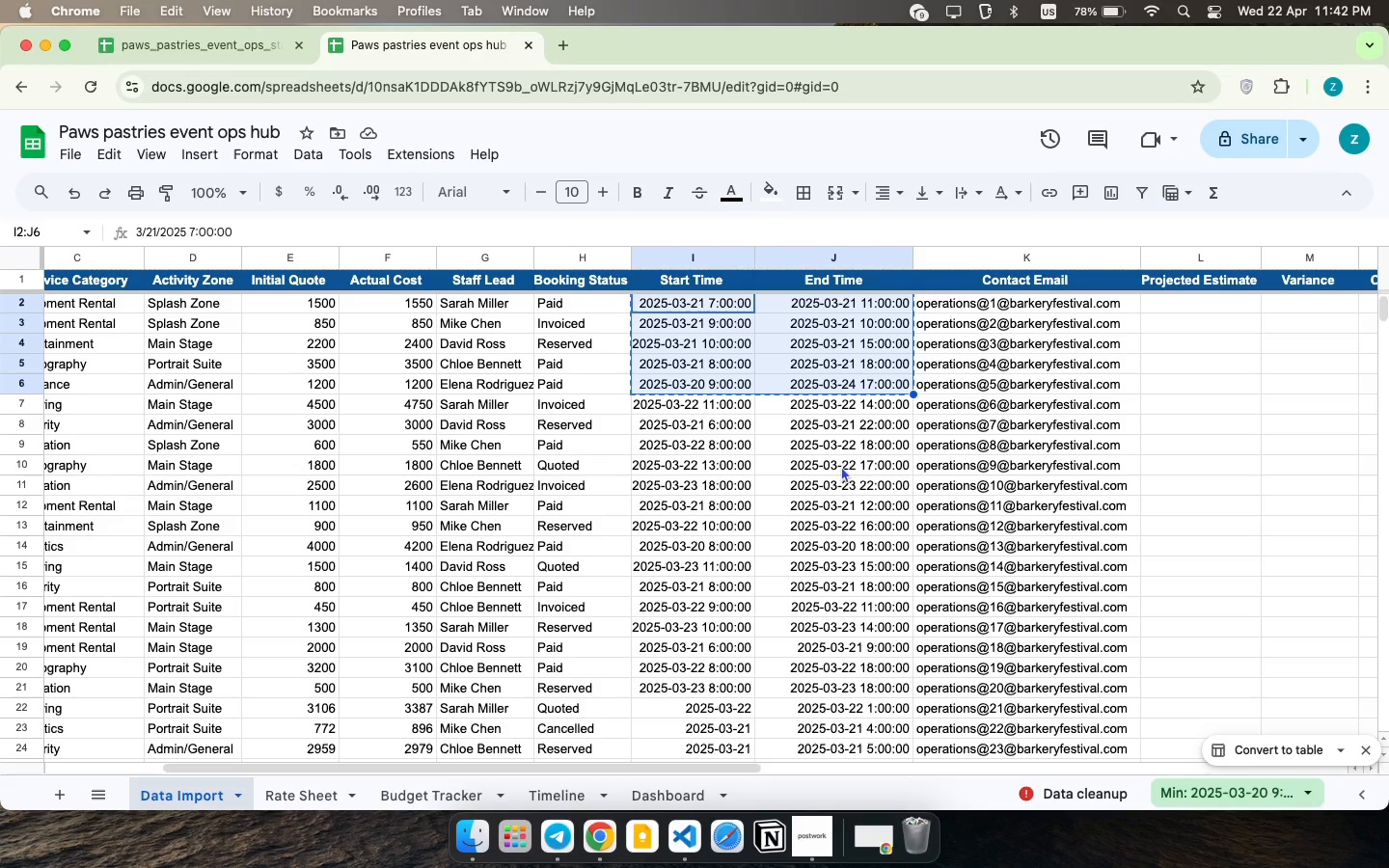 
key(Meta+C)
 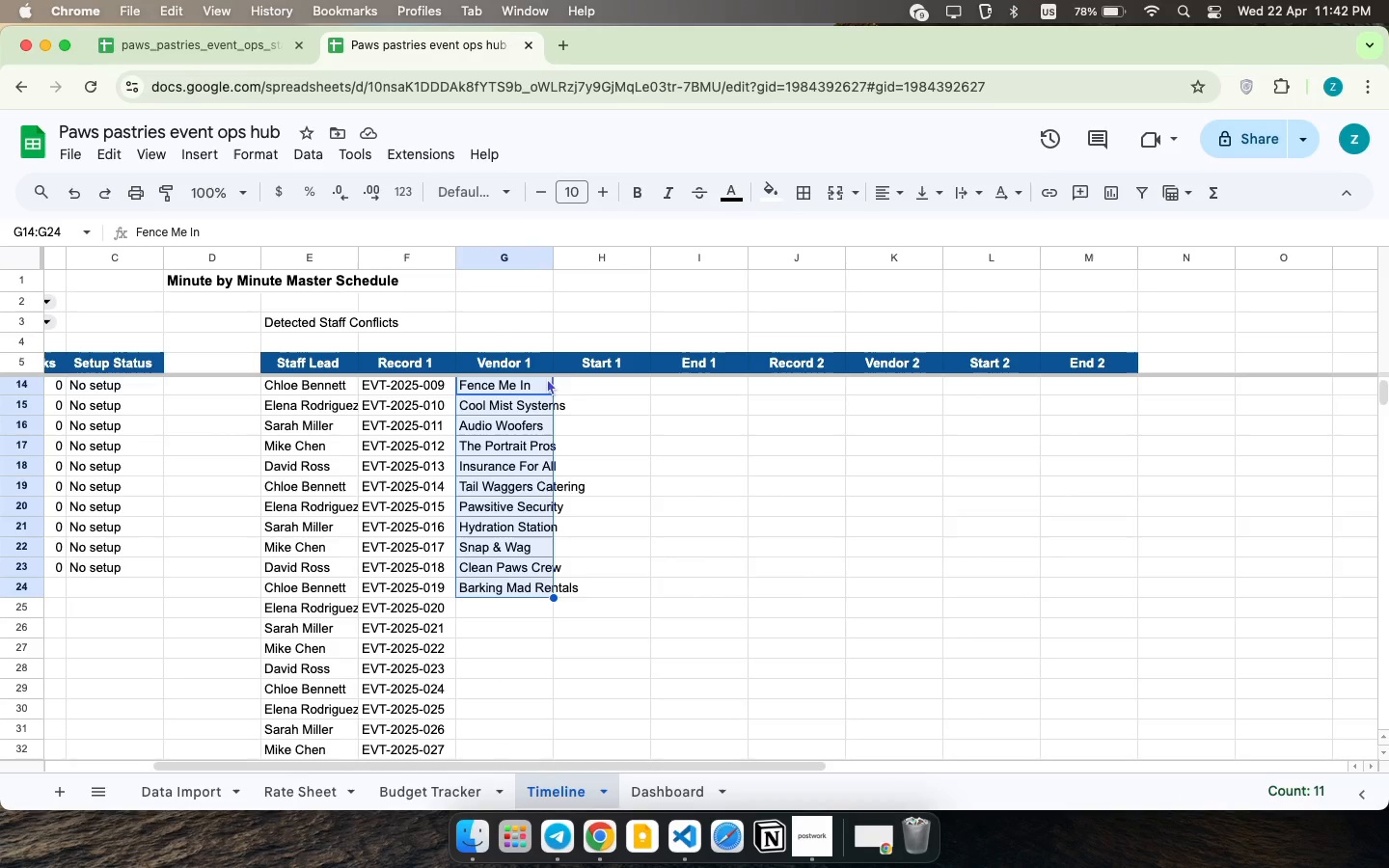 
key(Meta+CommandLeft)
 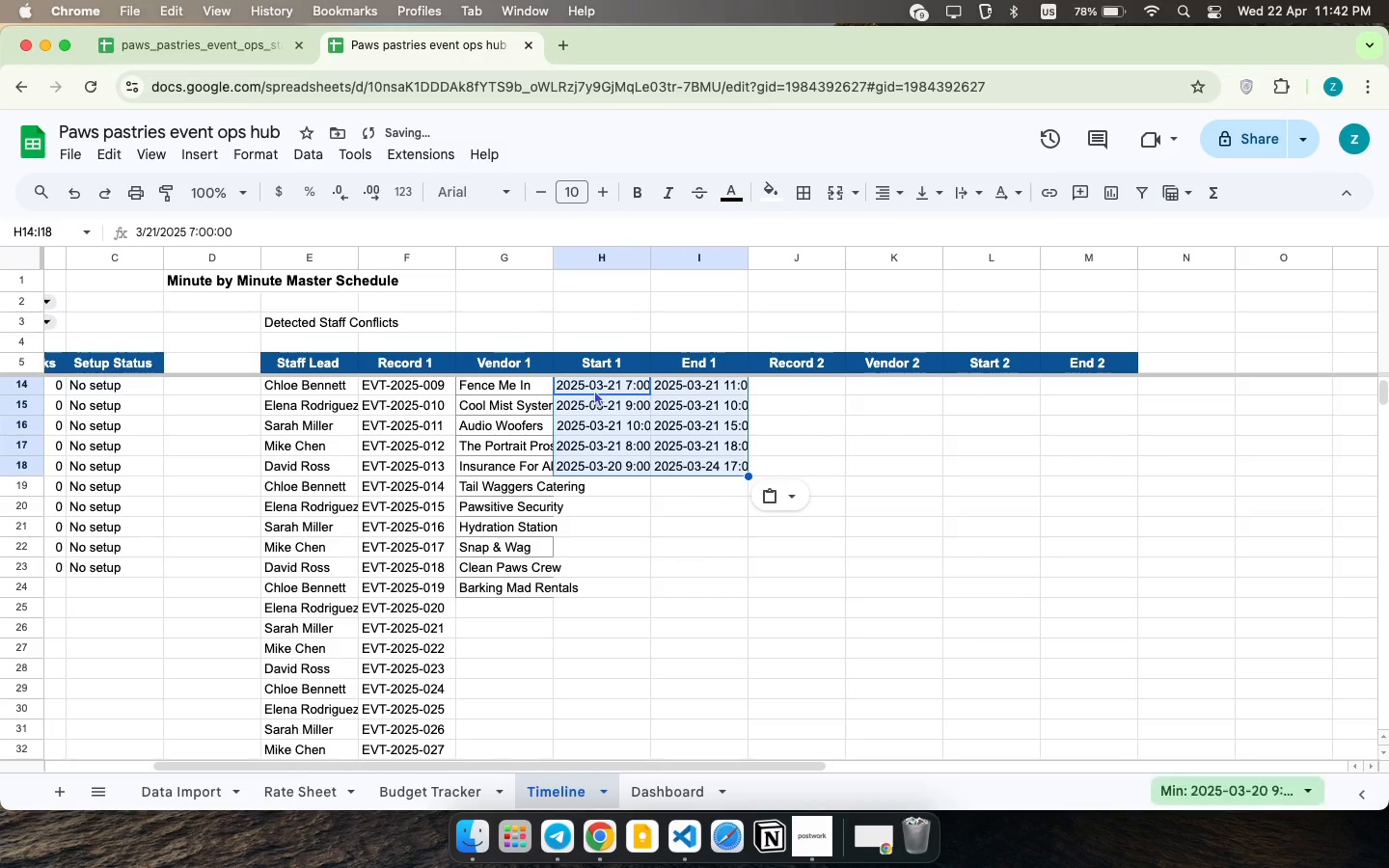 
key(Meta+V)
 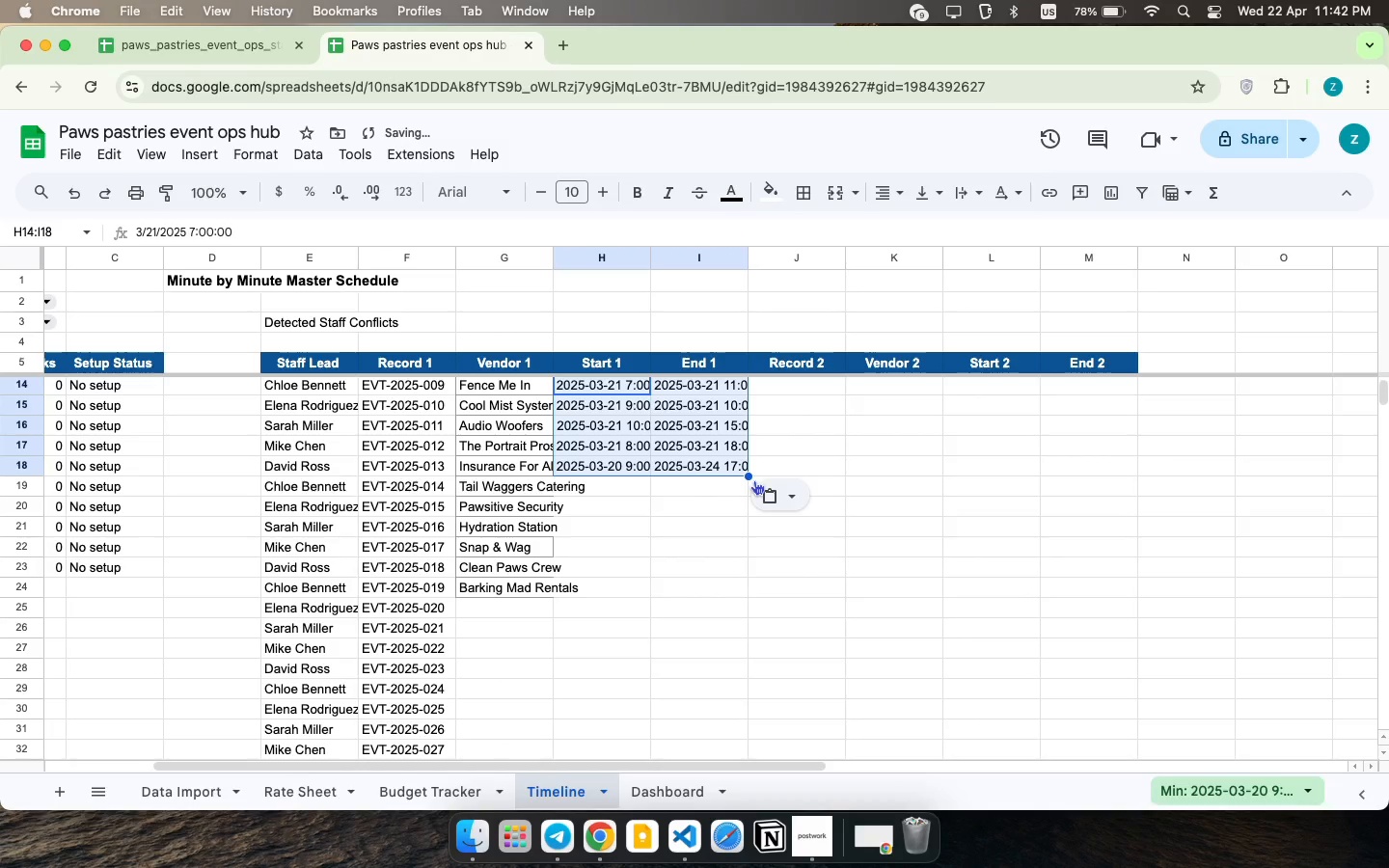 
left_click_drag(start_coordinate=[749, 474], to_coordinate=[797, 689])
 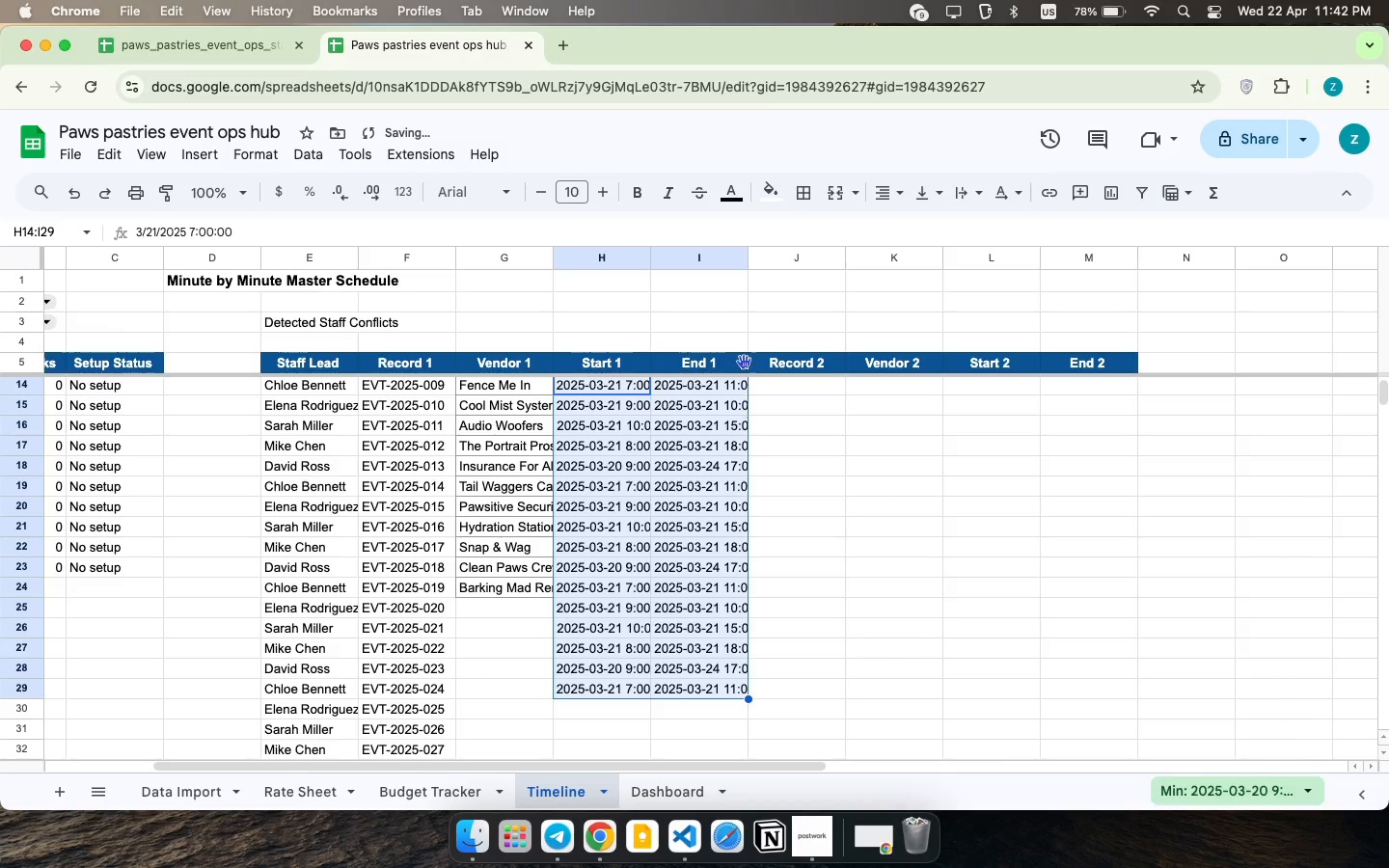 
left_click([780, 391])
 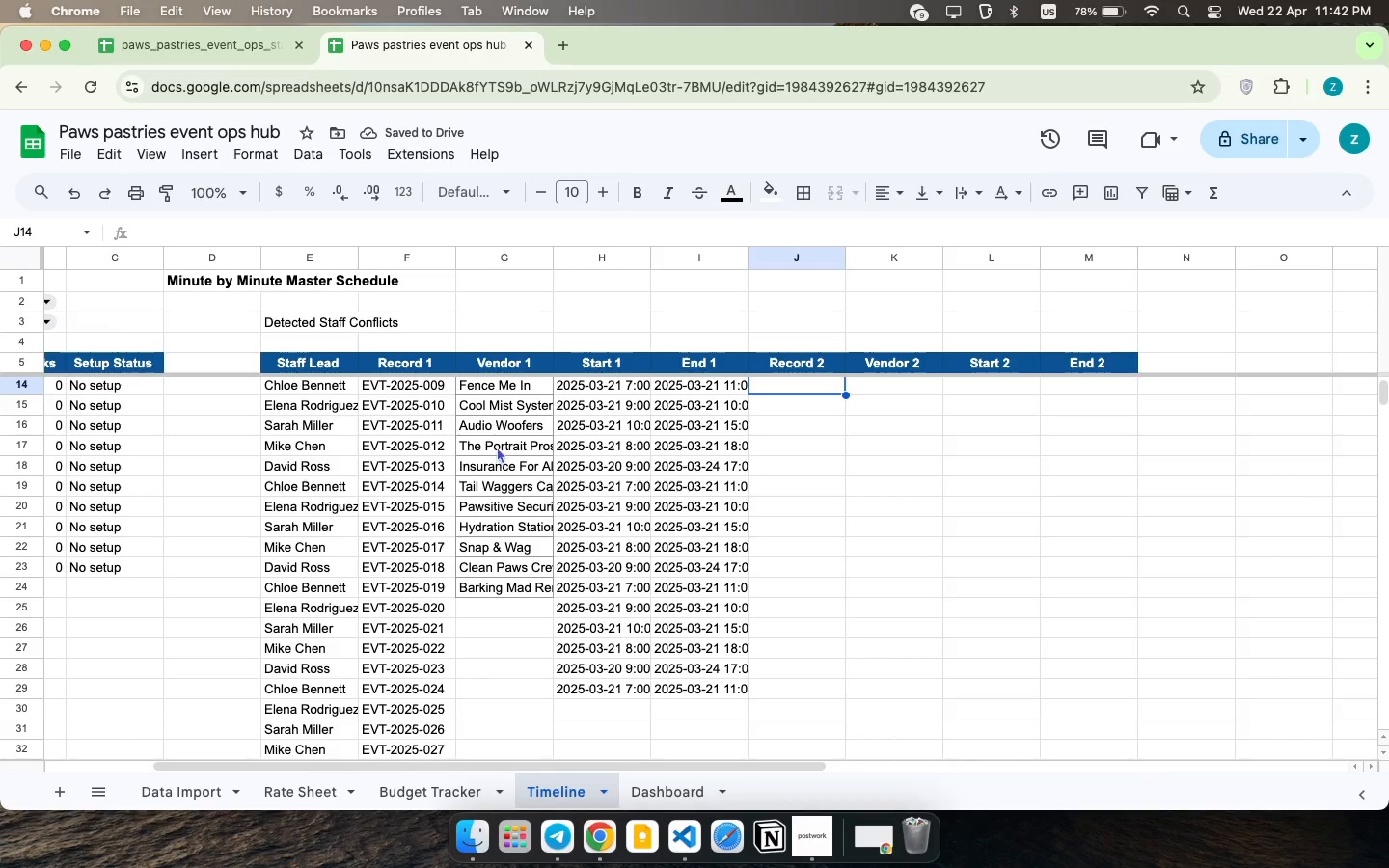 
left_click_drag(start_coordinate=[424, 381], to_coordinate=[414, 495])
 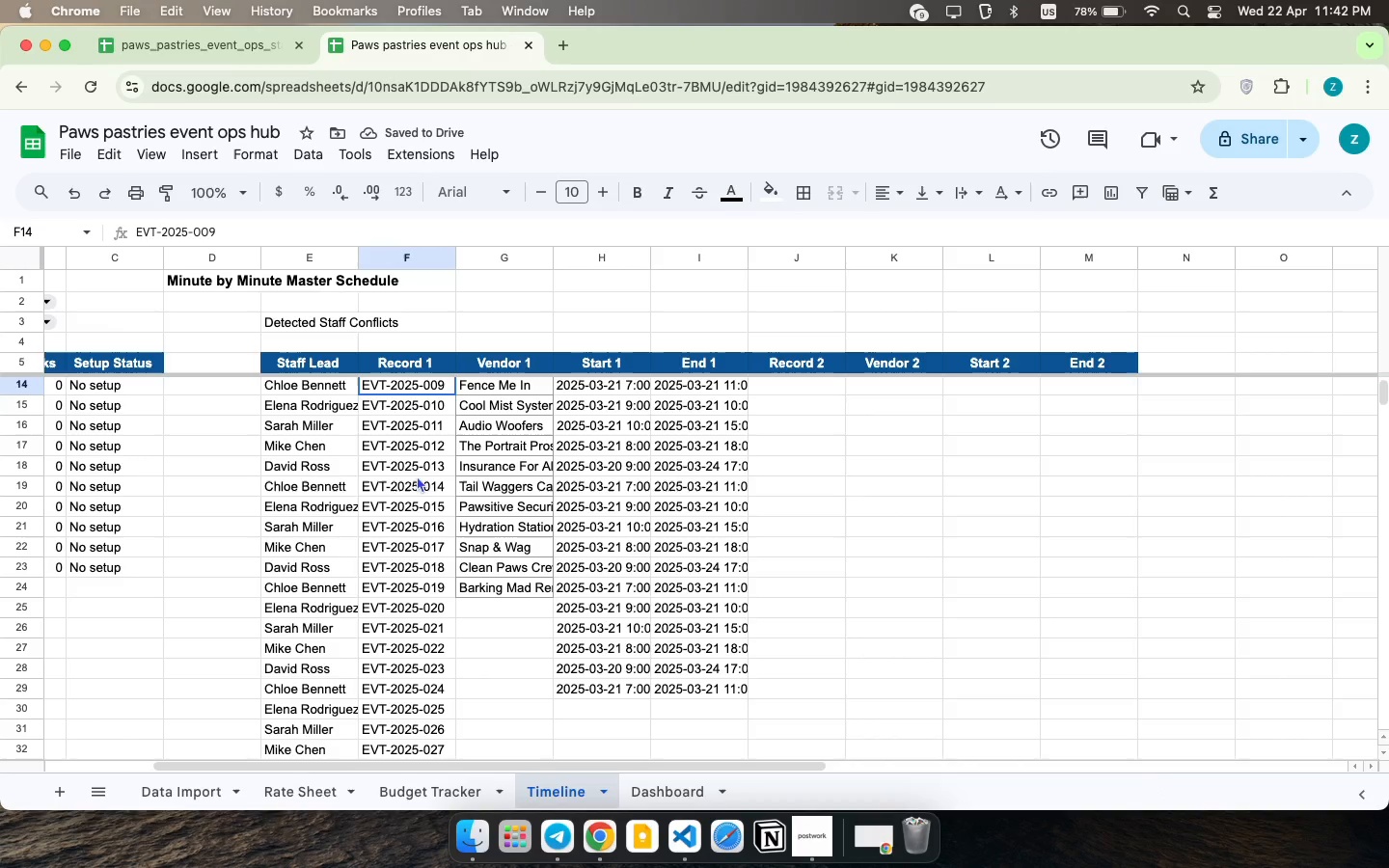 
key(Meta+C)
 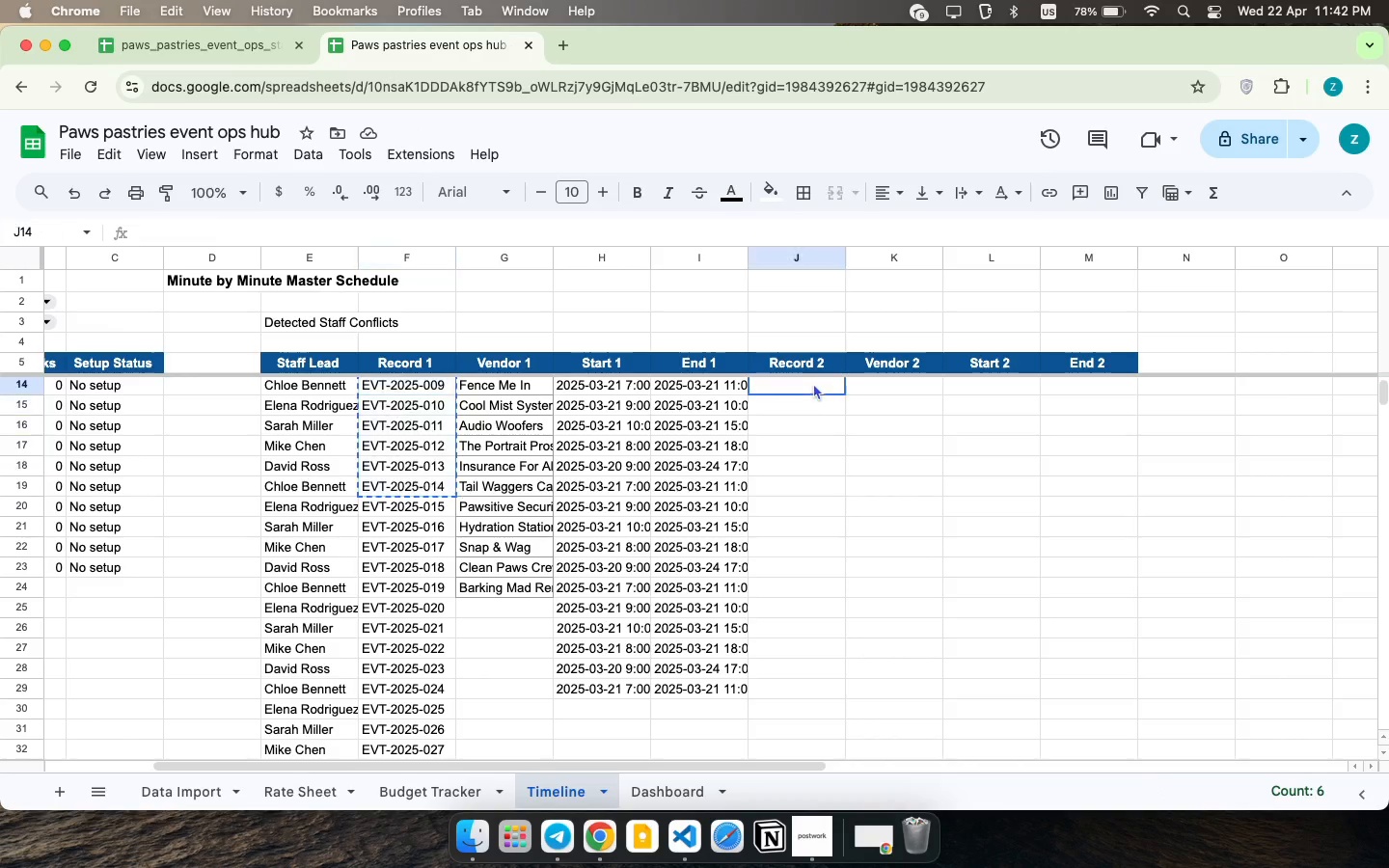 
key(Meta+CommandLeft)
 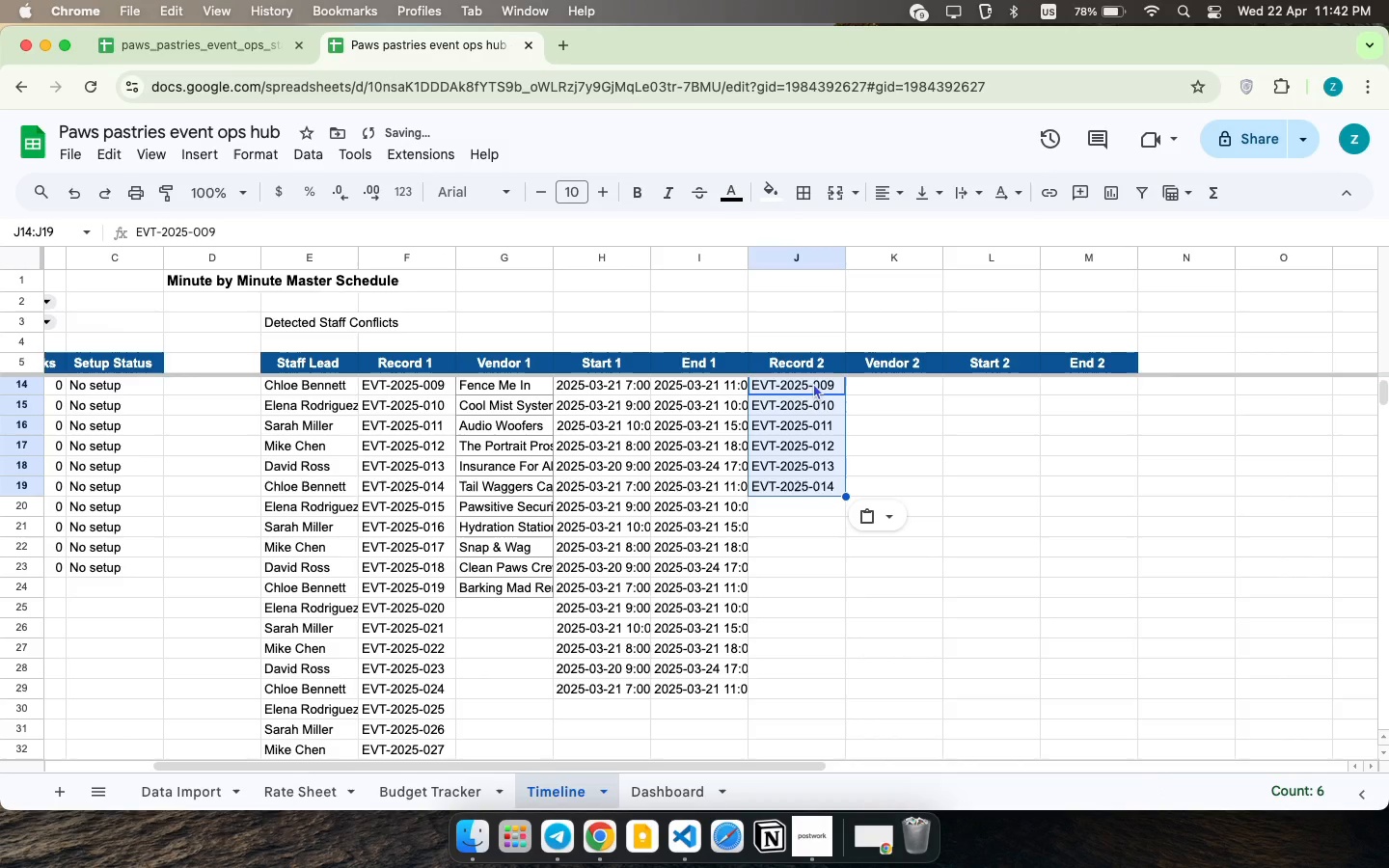 
key(Meta+V)
 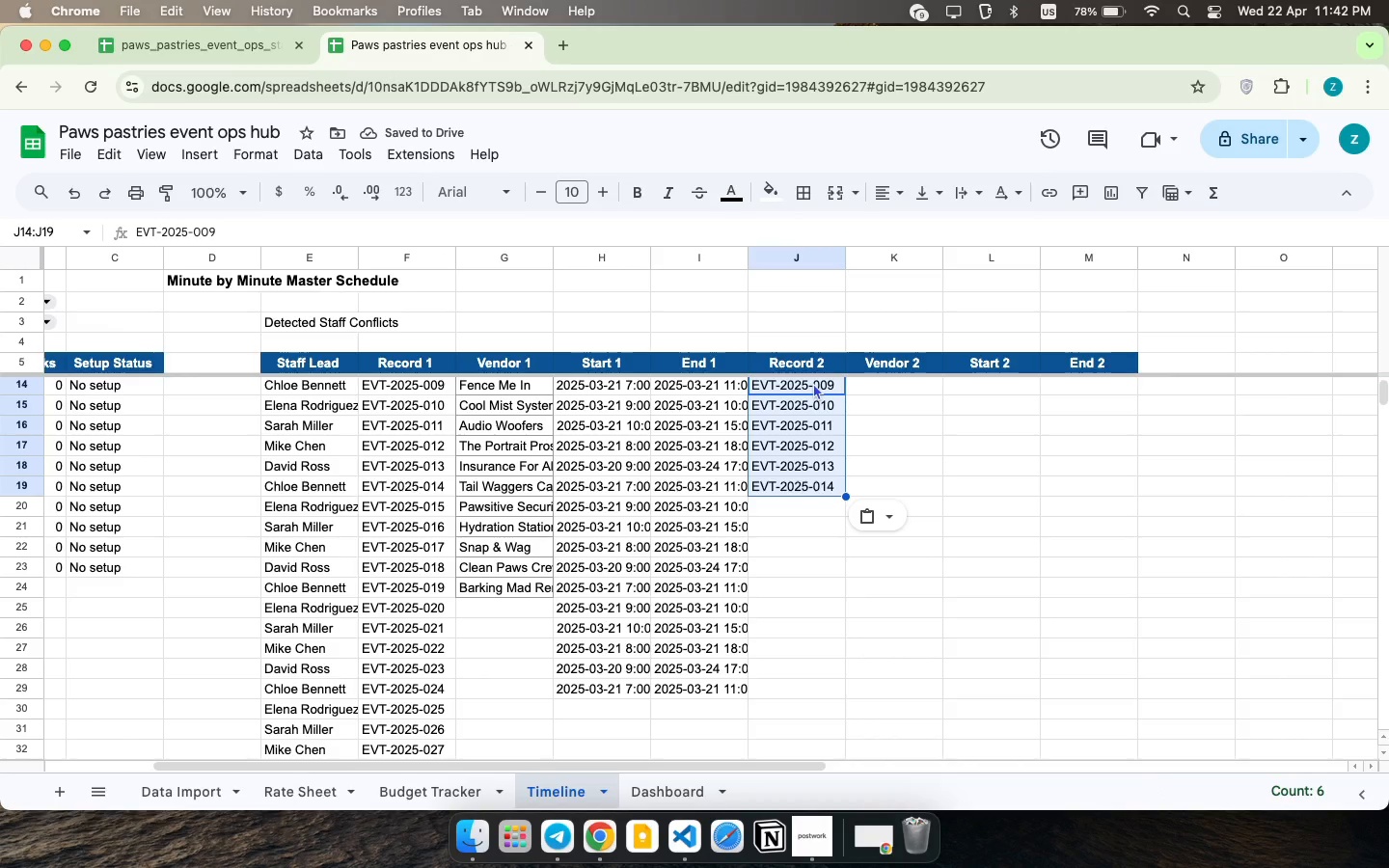 
wait(5.43)
 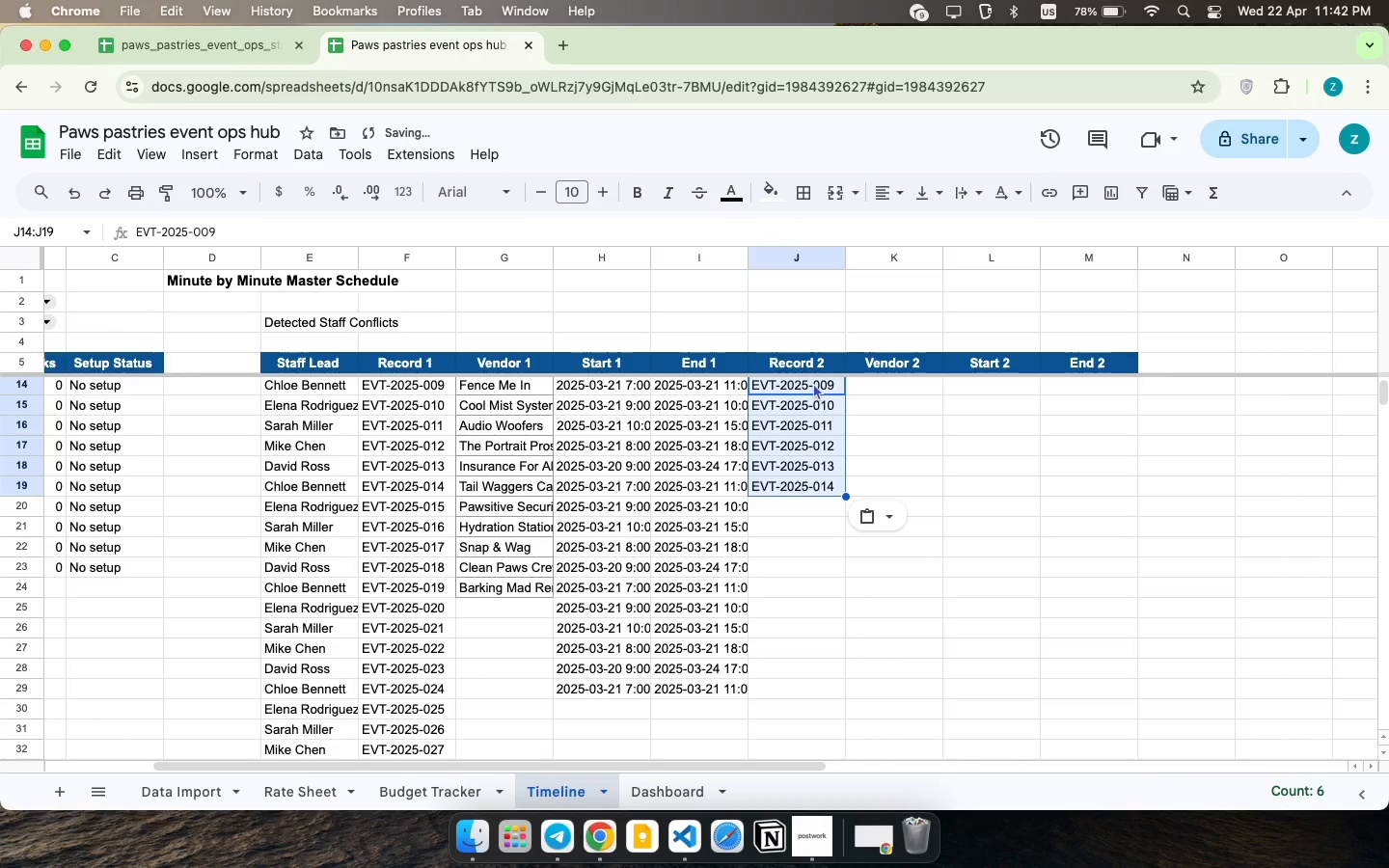 
left_click_drag(start_coordinate=[541, 377], to_coordinate=[531, 507])
 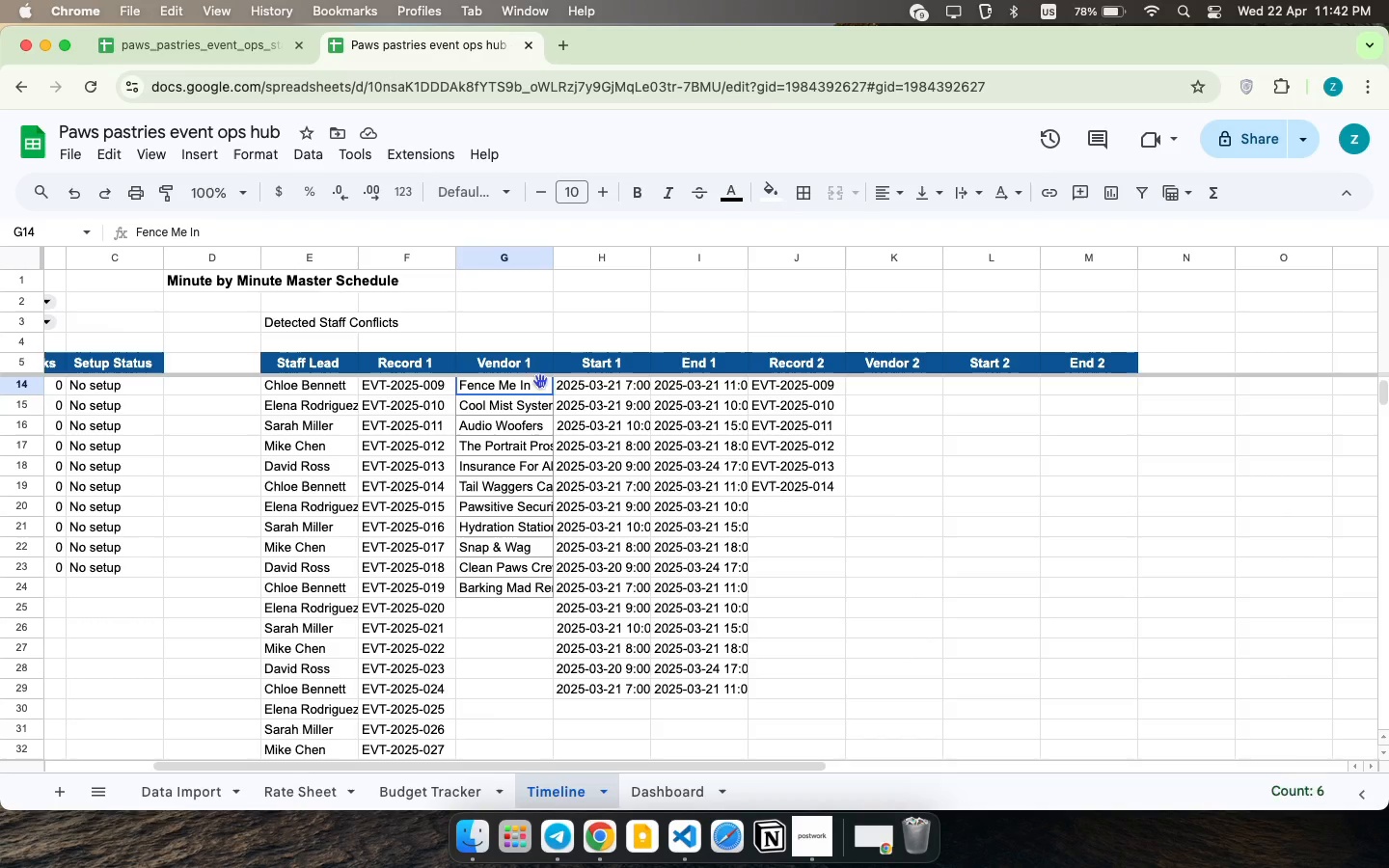 
key(Meta+C)
 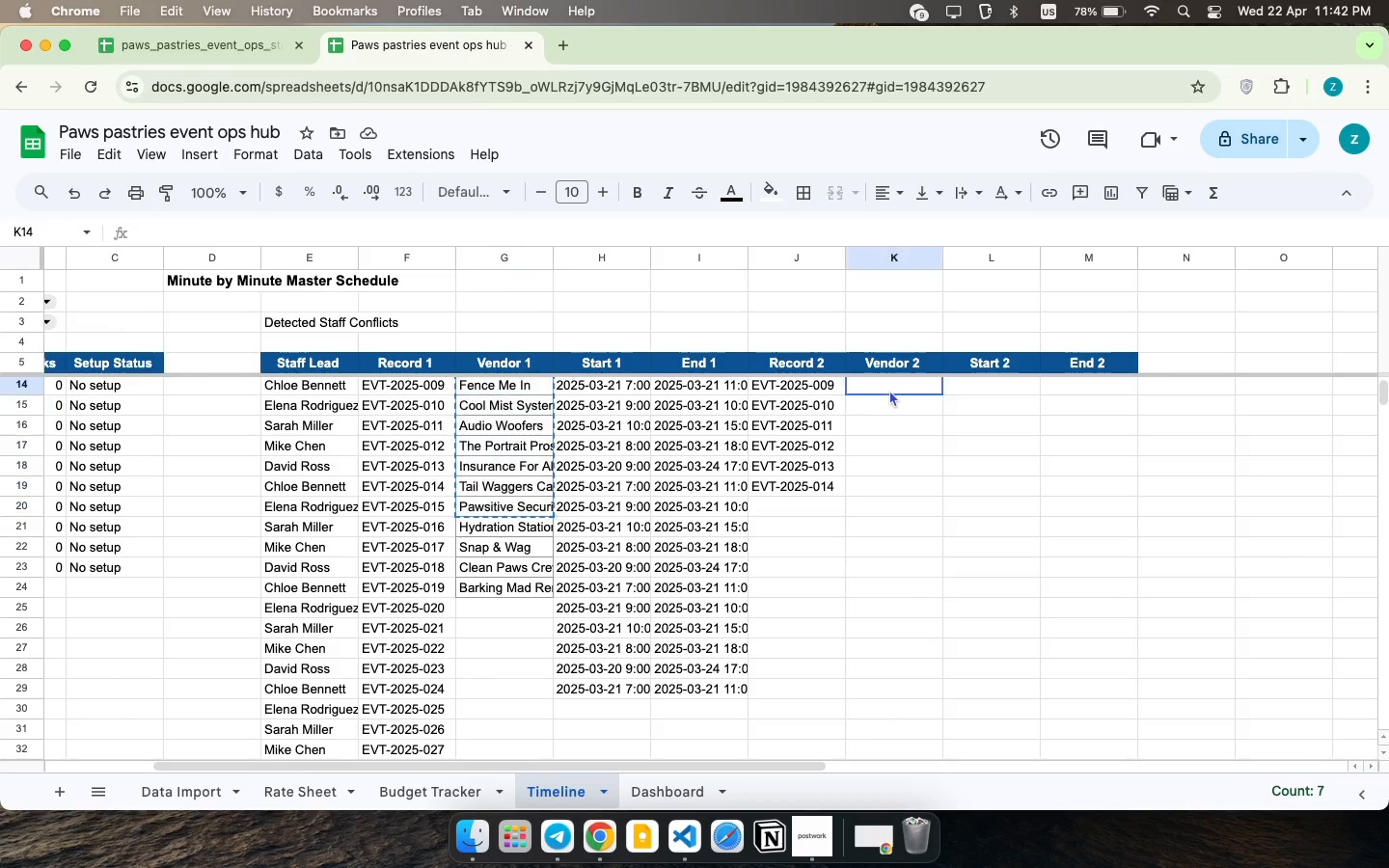 
key(Meta+CommandLeft)
 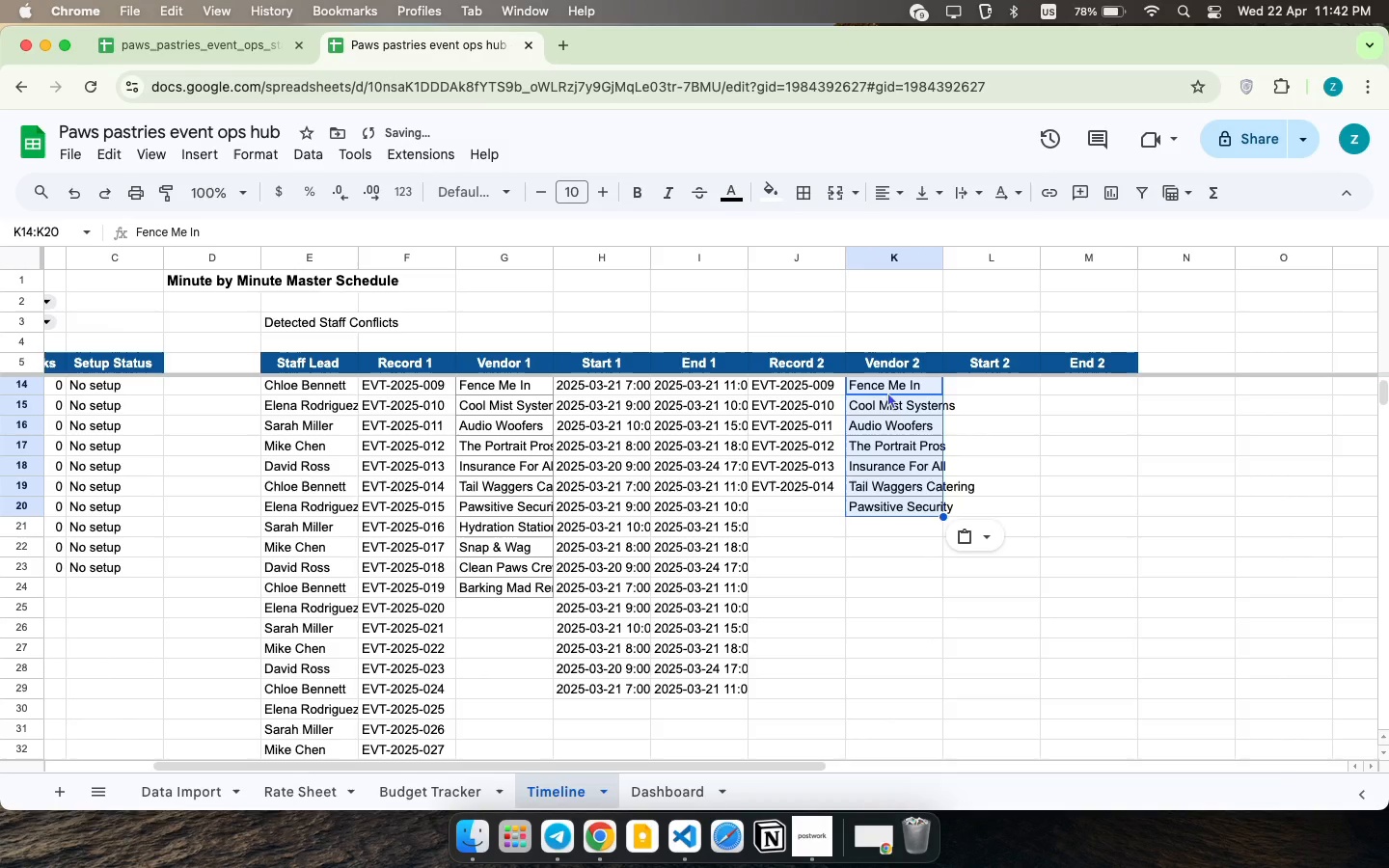 
key(Meta+V)
 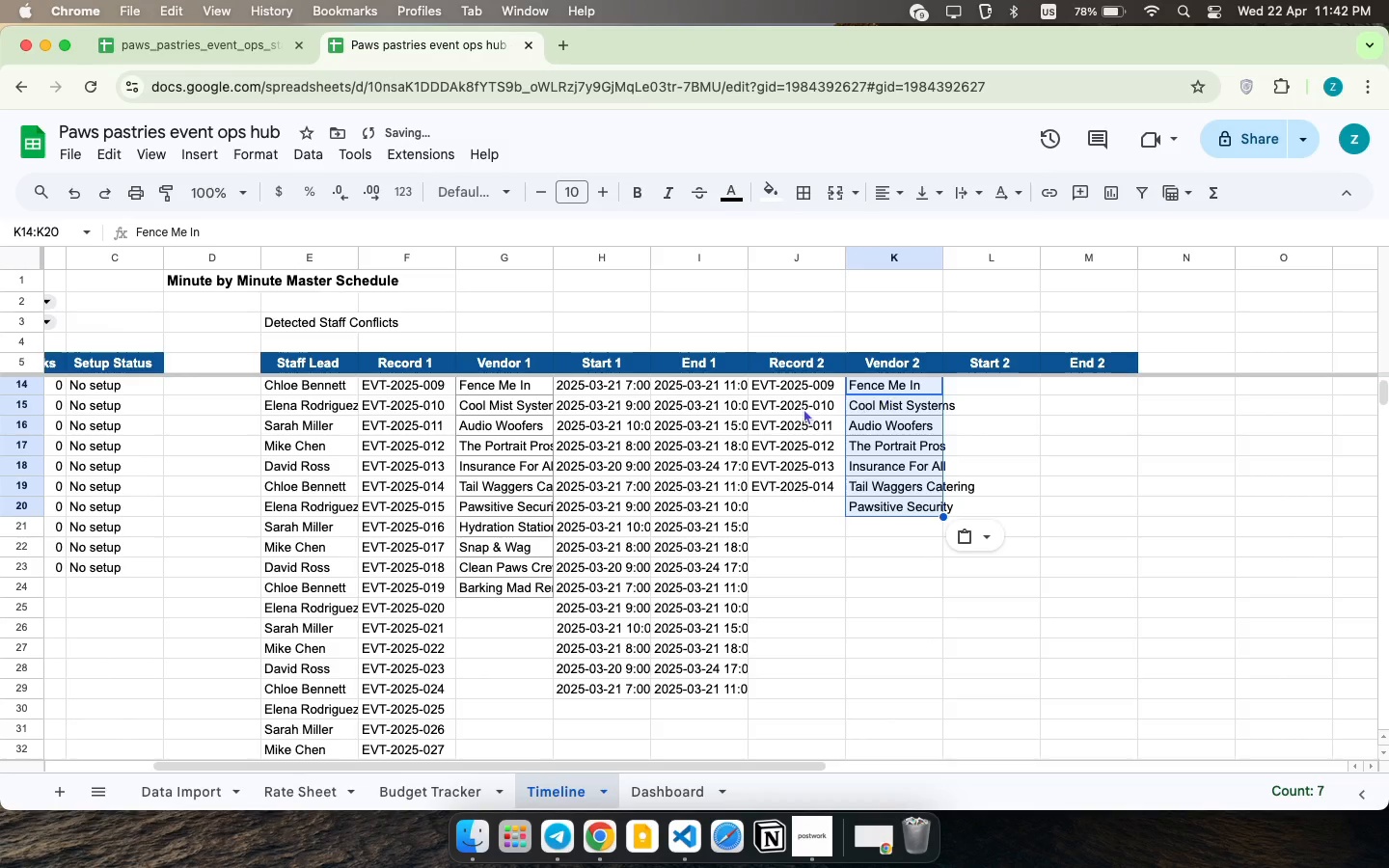 
left_click_drag(start_coordinate=[573, 450], to_coordinate=[718, 566])
 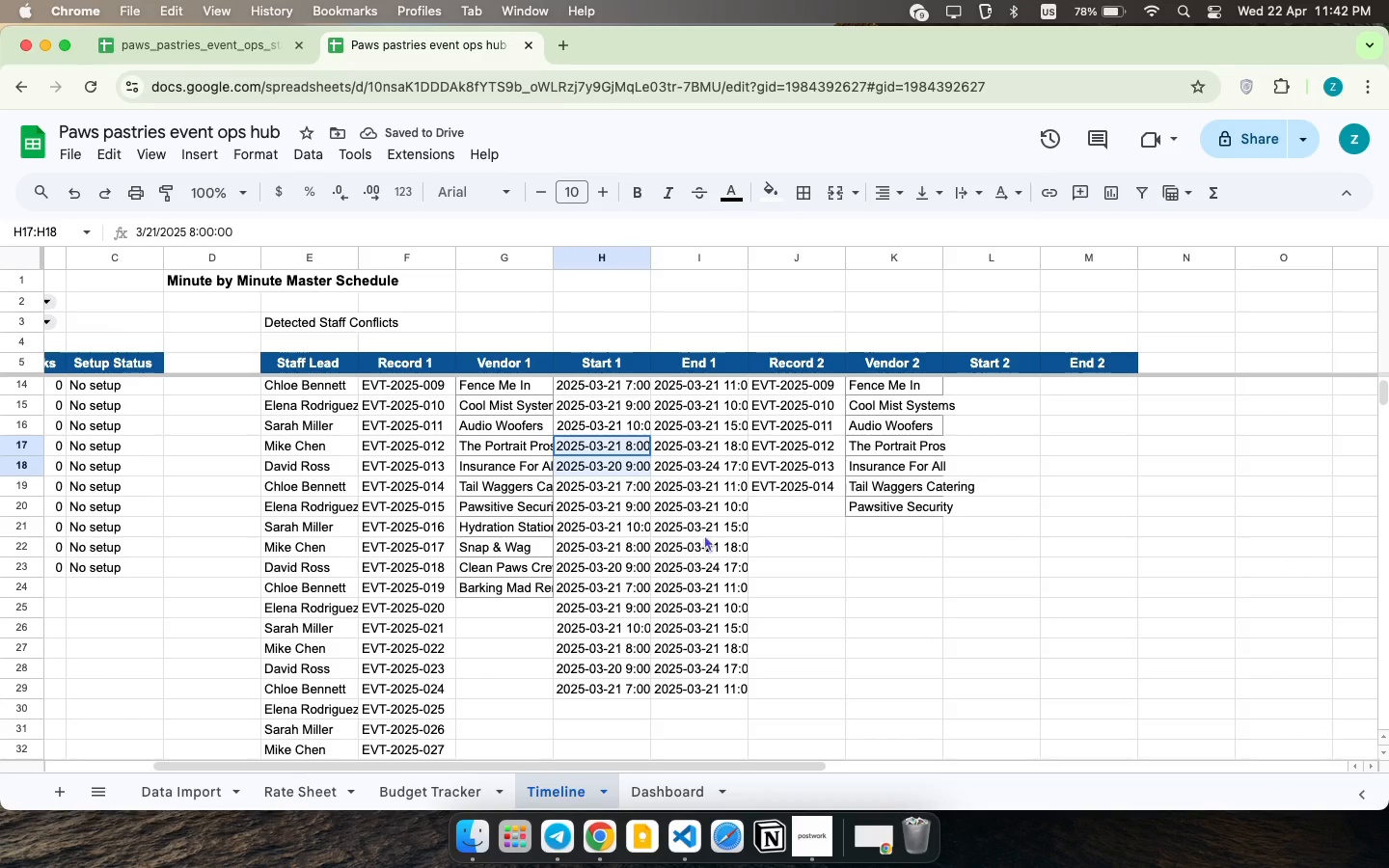 
key(Meta+C)
 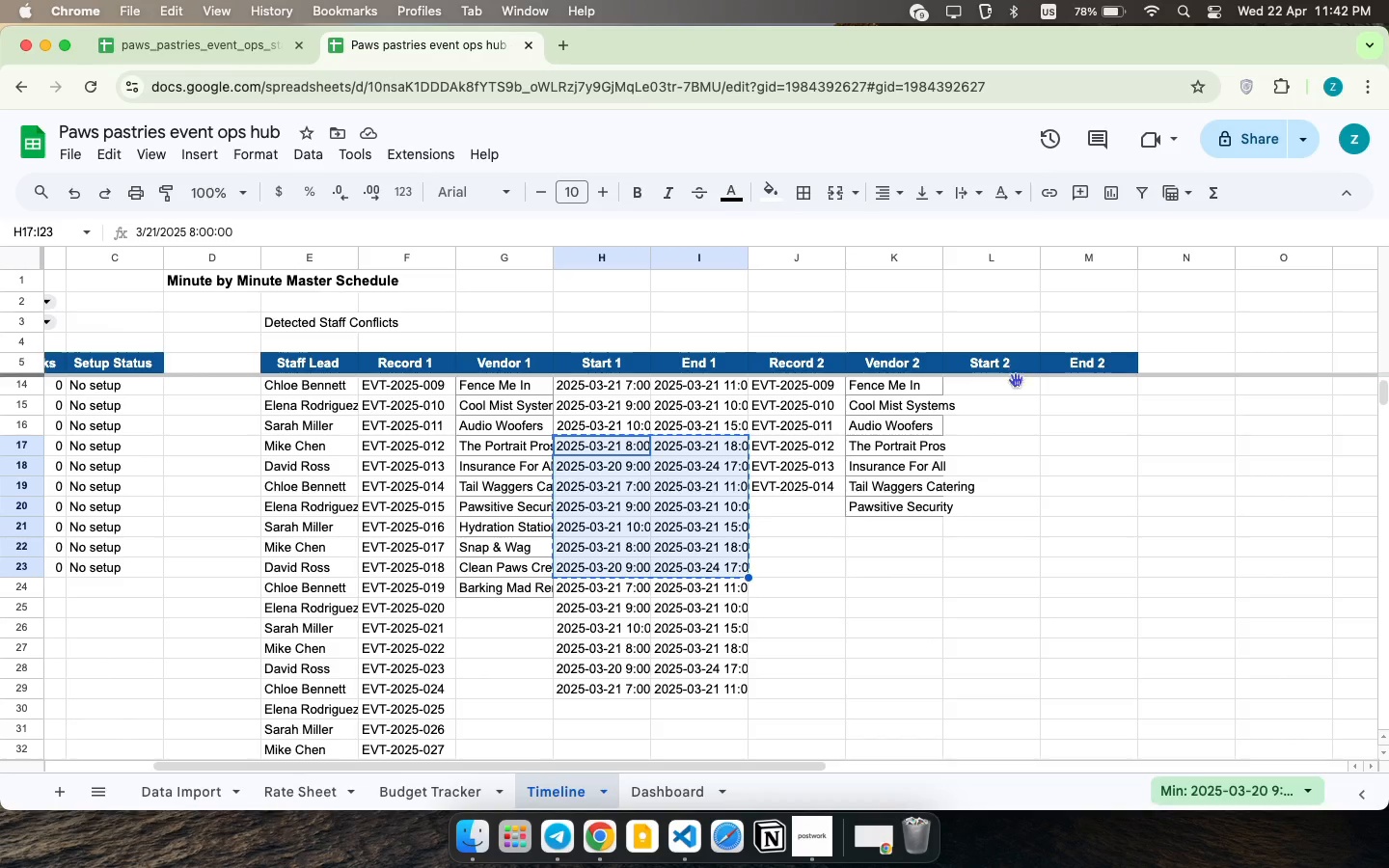 
key(Meta+CommandLeft)
 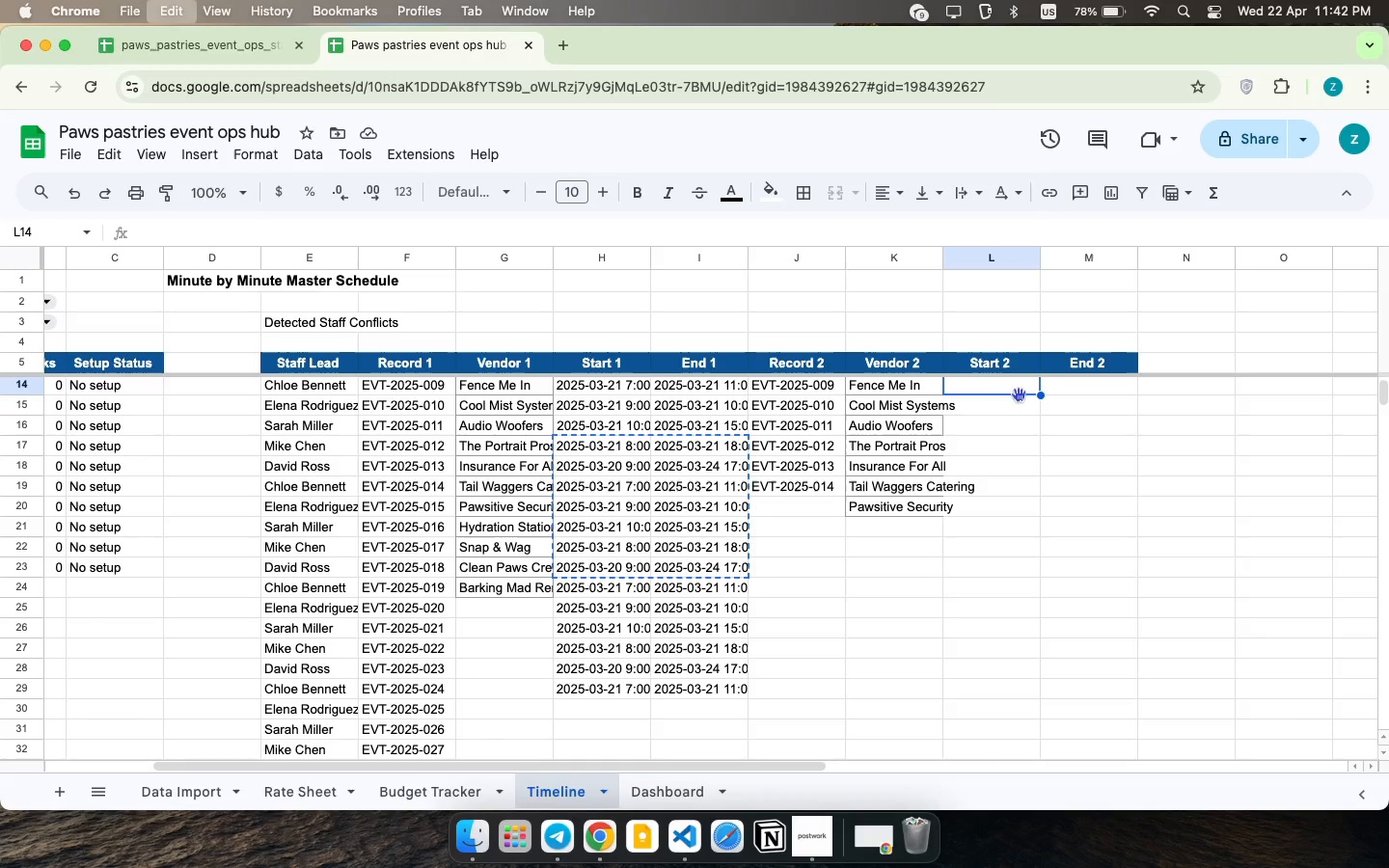 
key(Meta+V)
 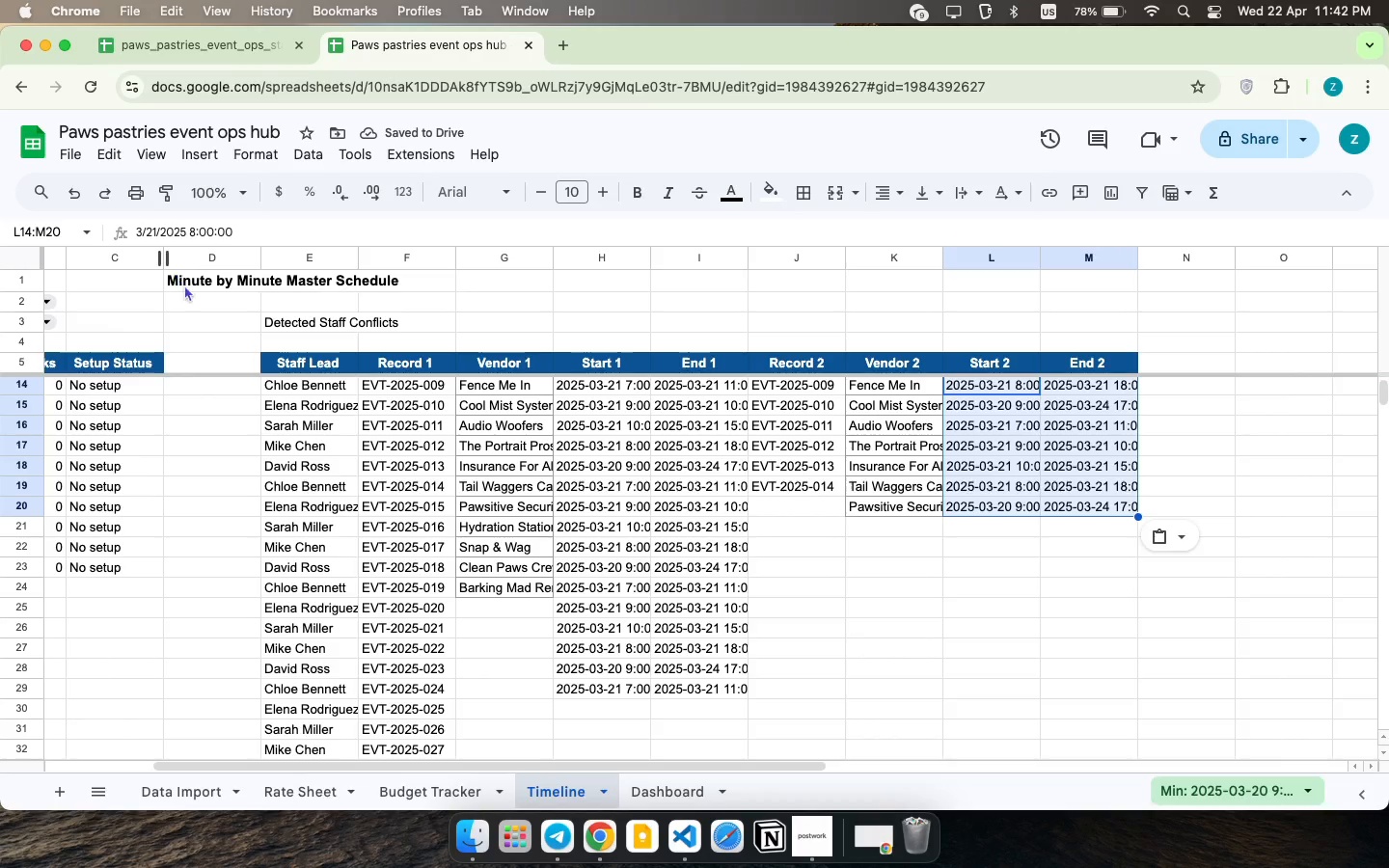 
wait(10.88)
 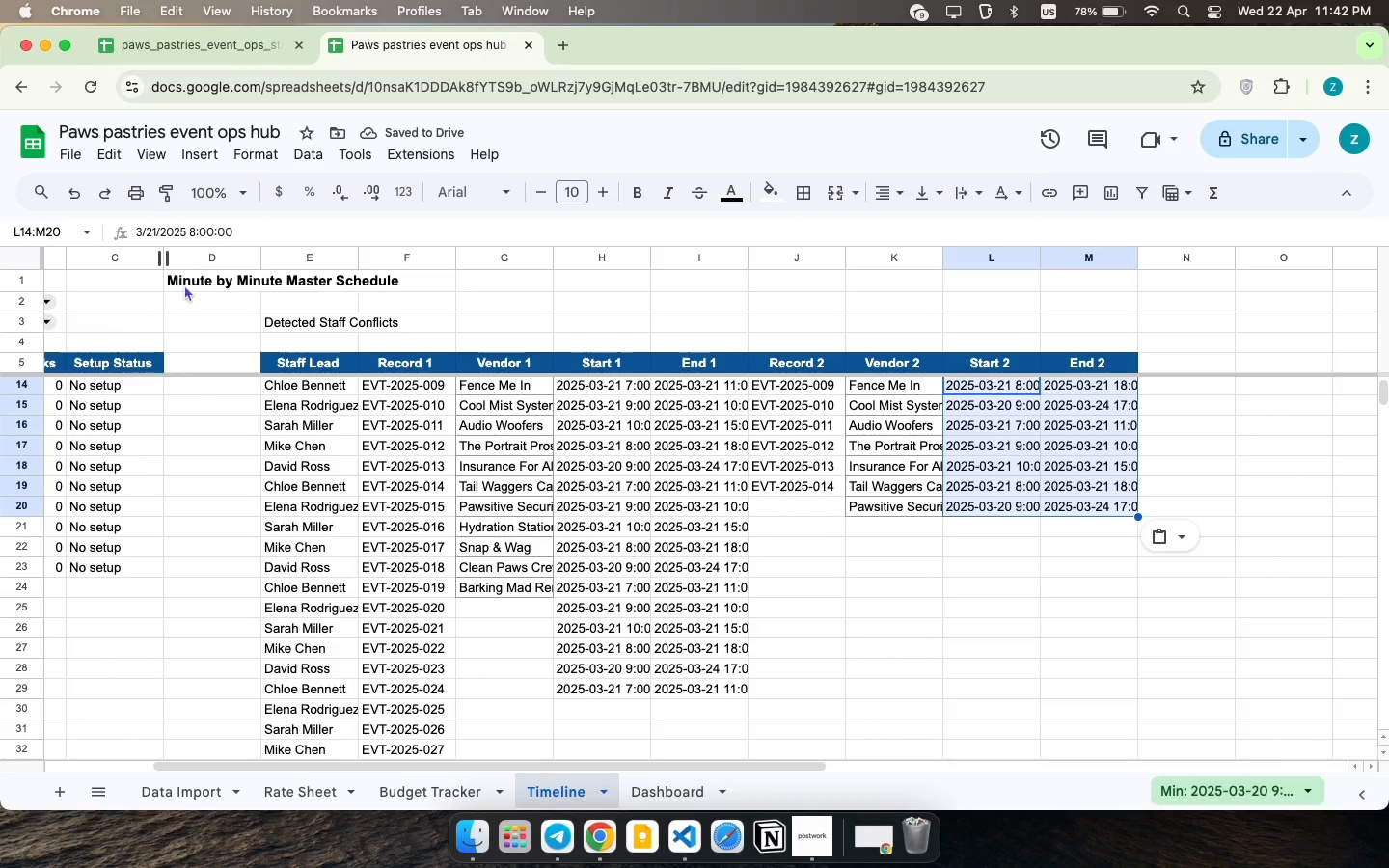 
left_click_drag(start_coordinate=[257, 253], to_coordinate=[204, 241])
 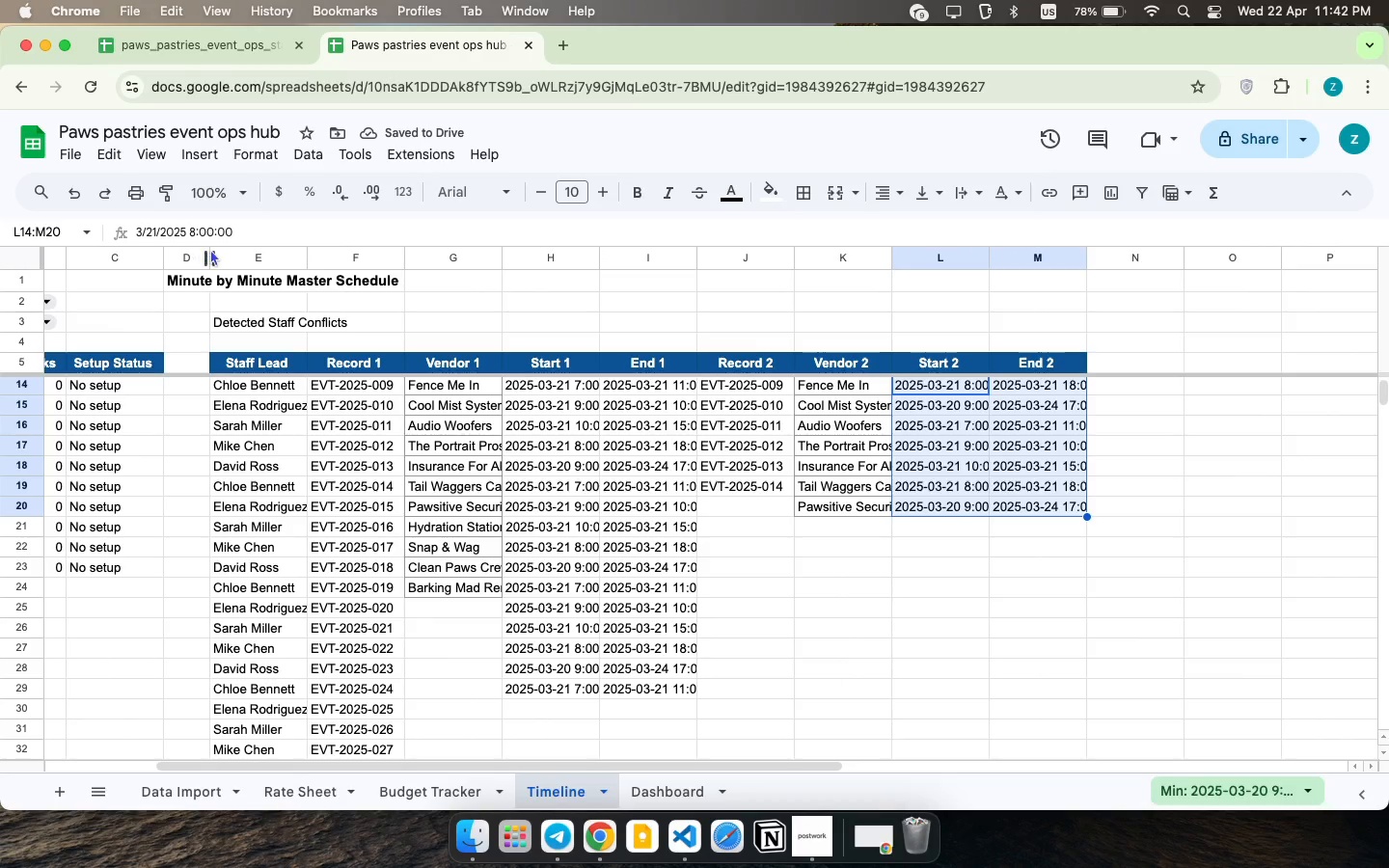 
scroll: coordinate [382, 427], scroll_direction: up, amount: 33.0
 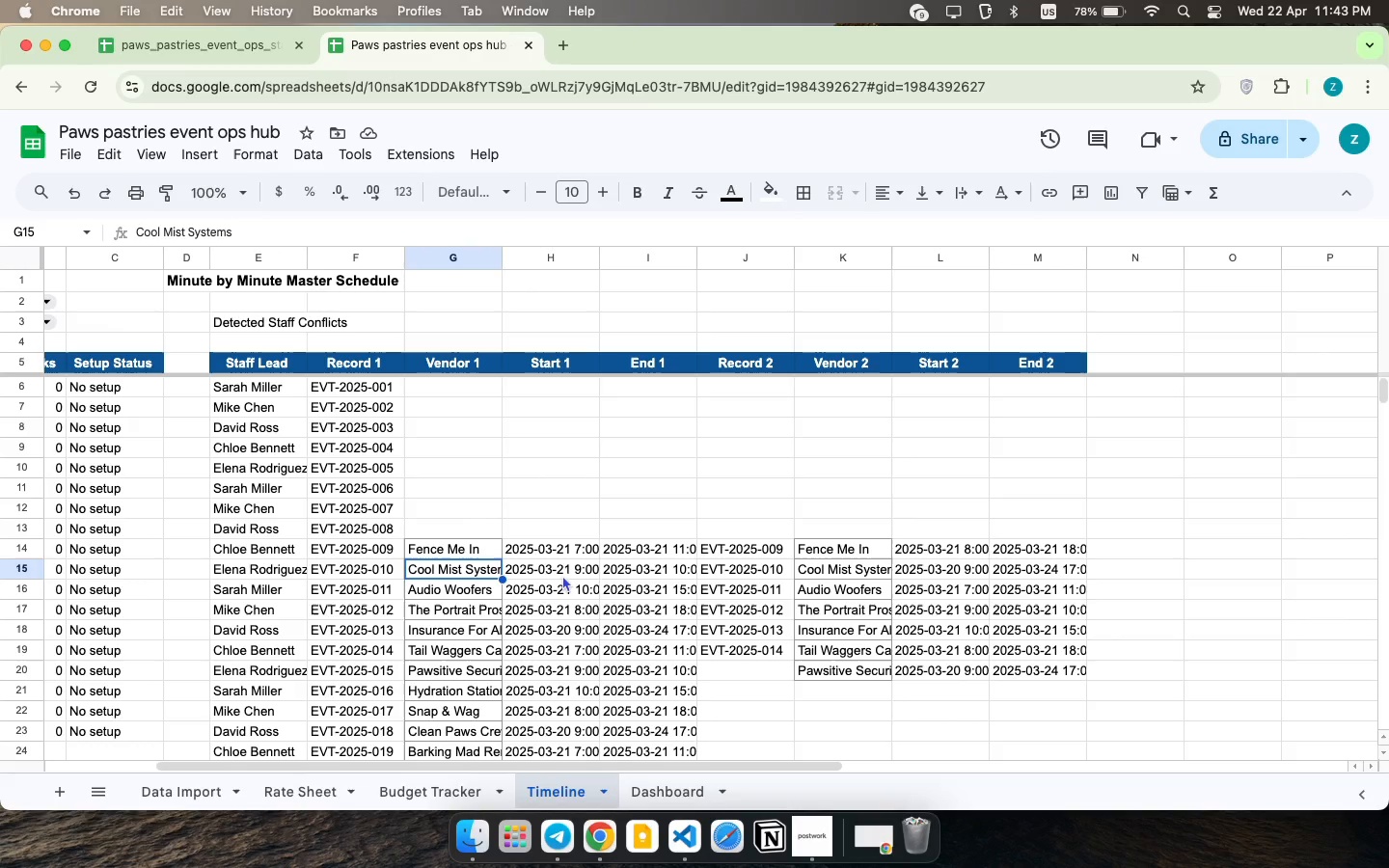 
left_click_drag(start_coordinate=[443, 529], to_coordinate=[994, 528])
 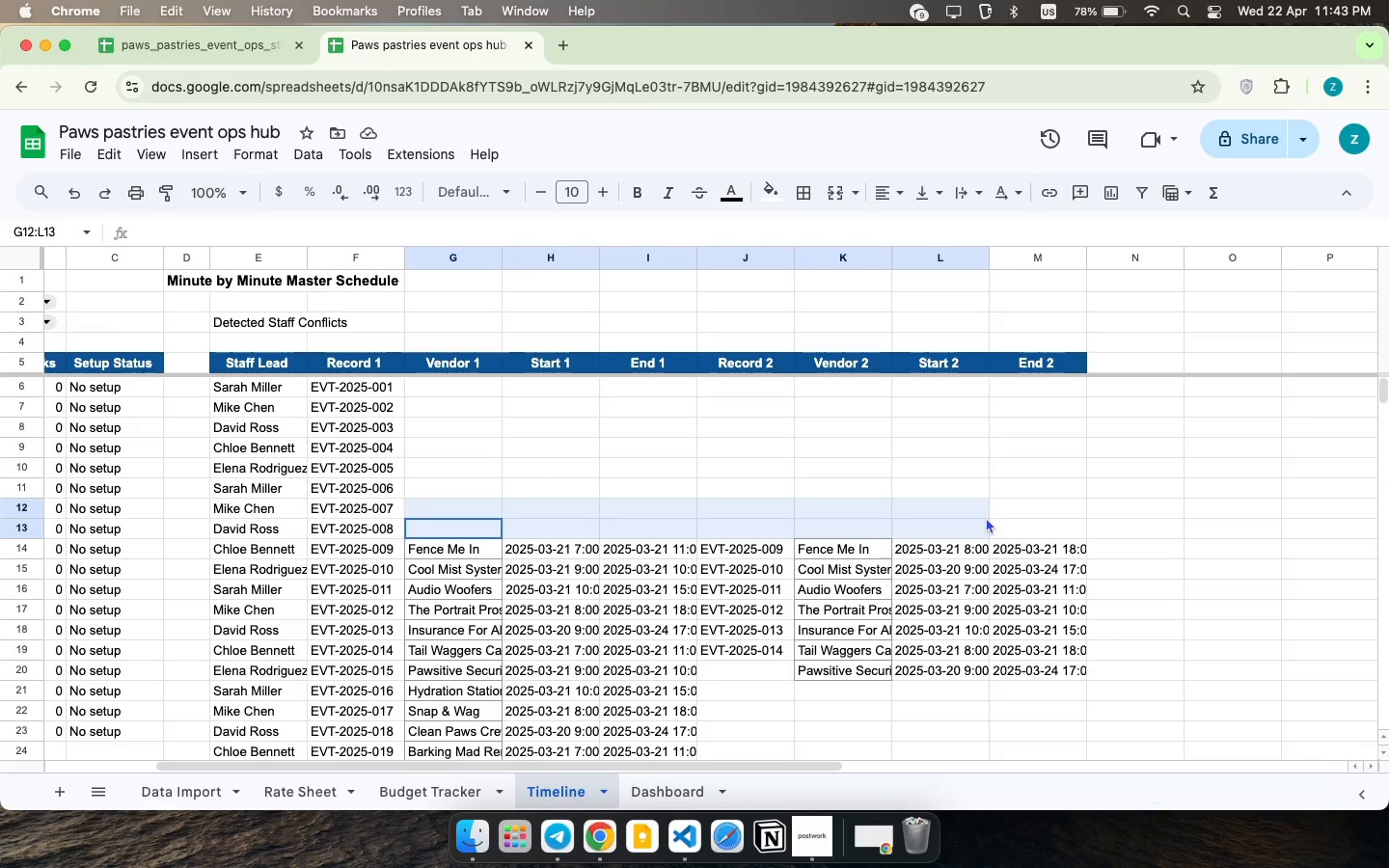 
left_click_drag(start_coordinate=[1123, 548], to_coordinate=[340, 666])
 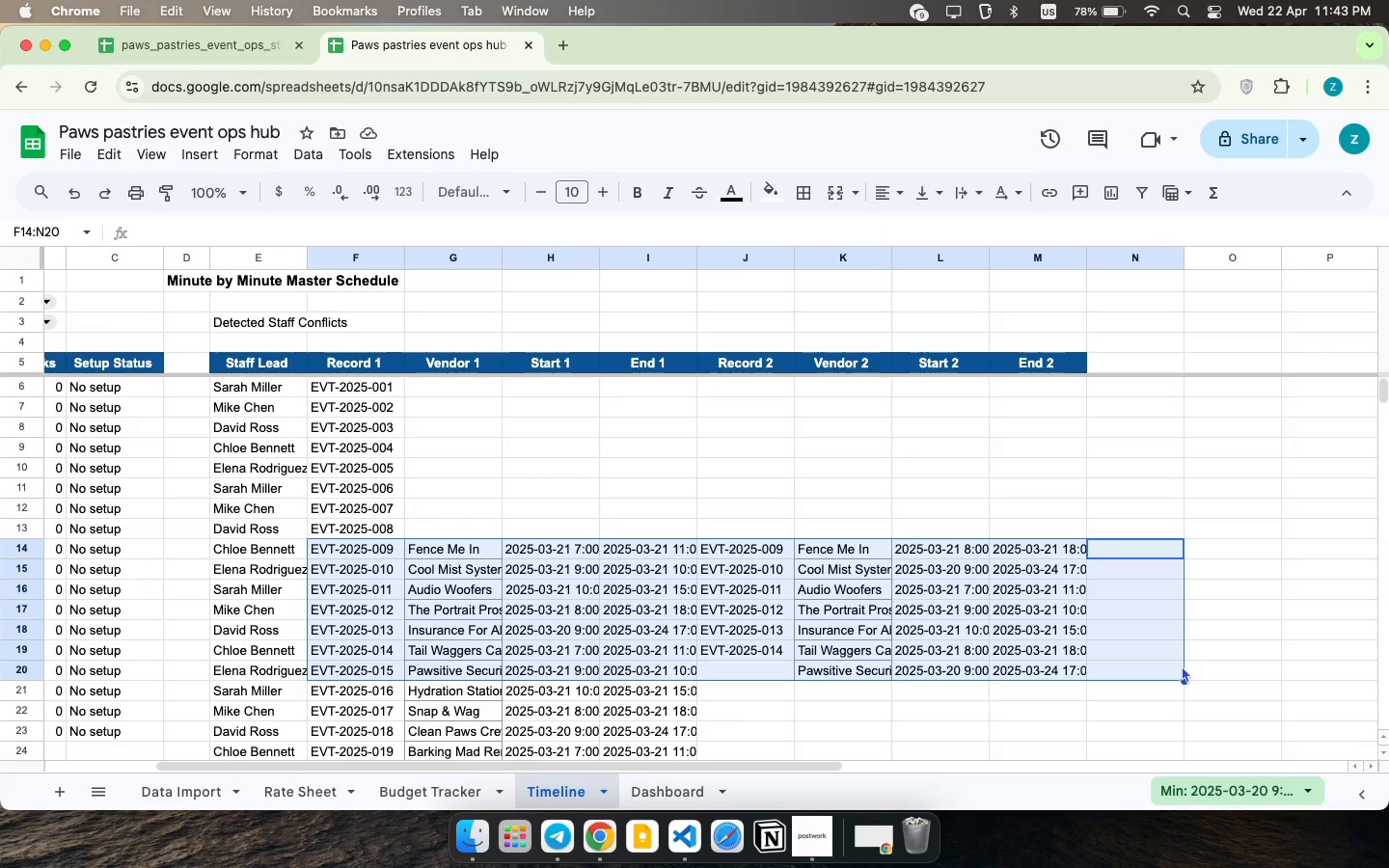 
wait(8.23)
 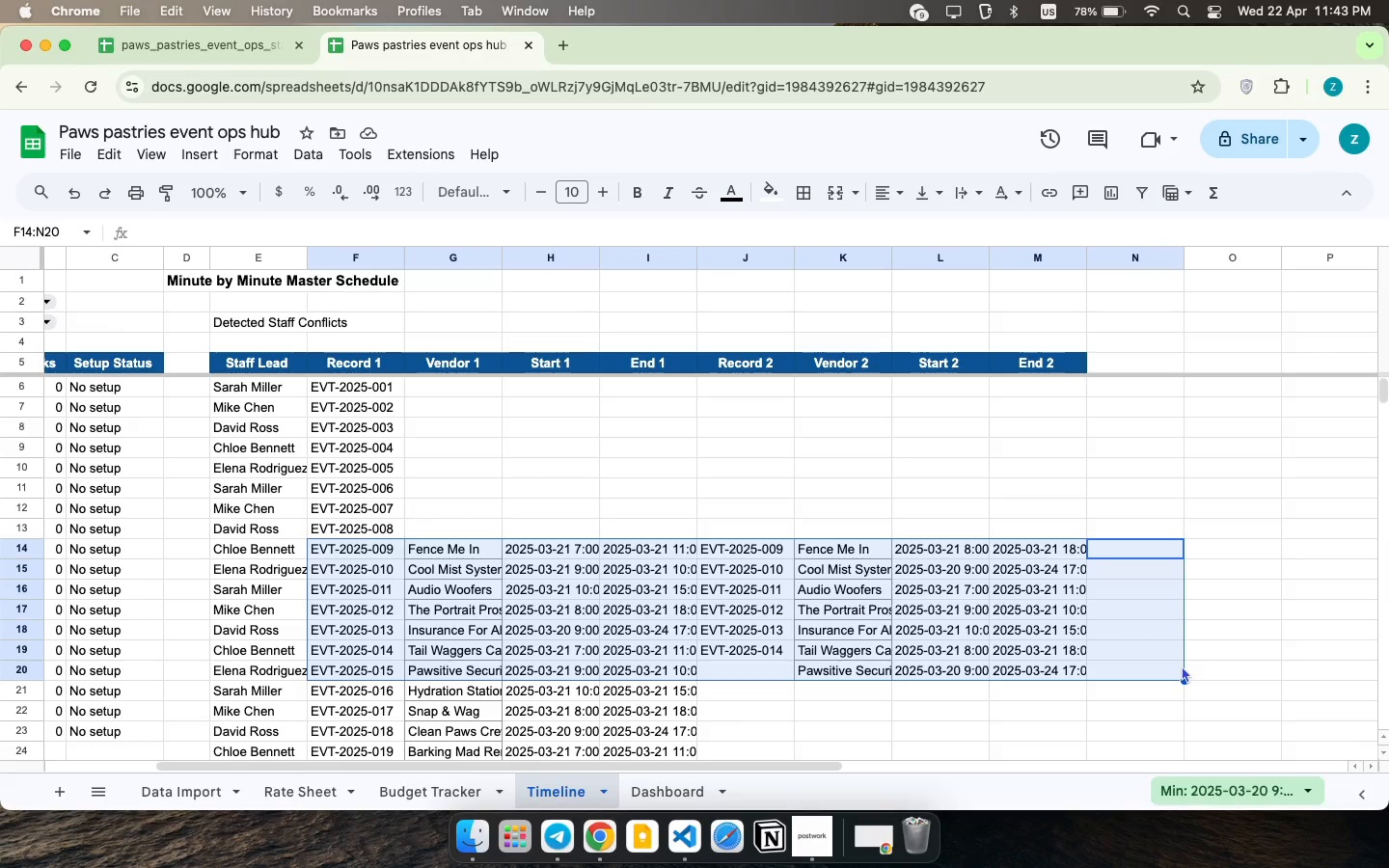 
left_click_drag(start_coordinate=[1185, 678], to_coordinate=[1033, 383])
 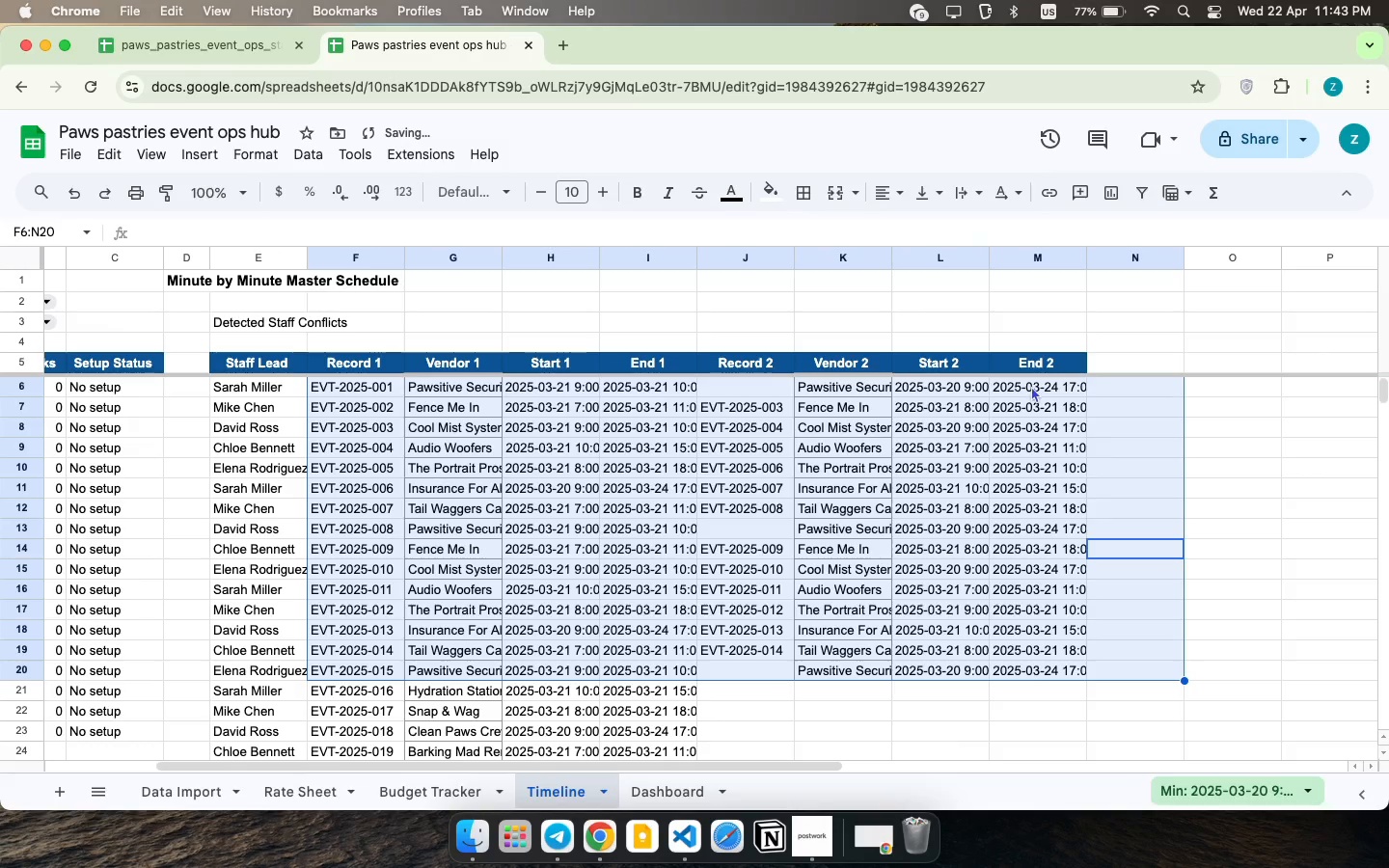 
left_click([1051, 419])
 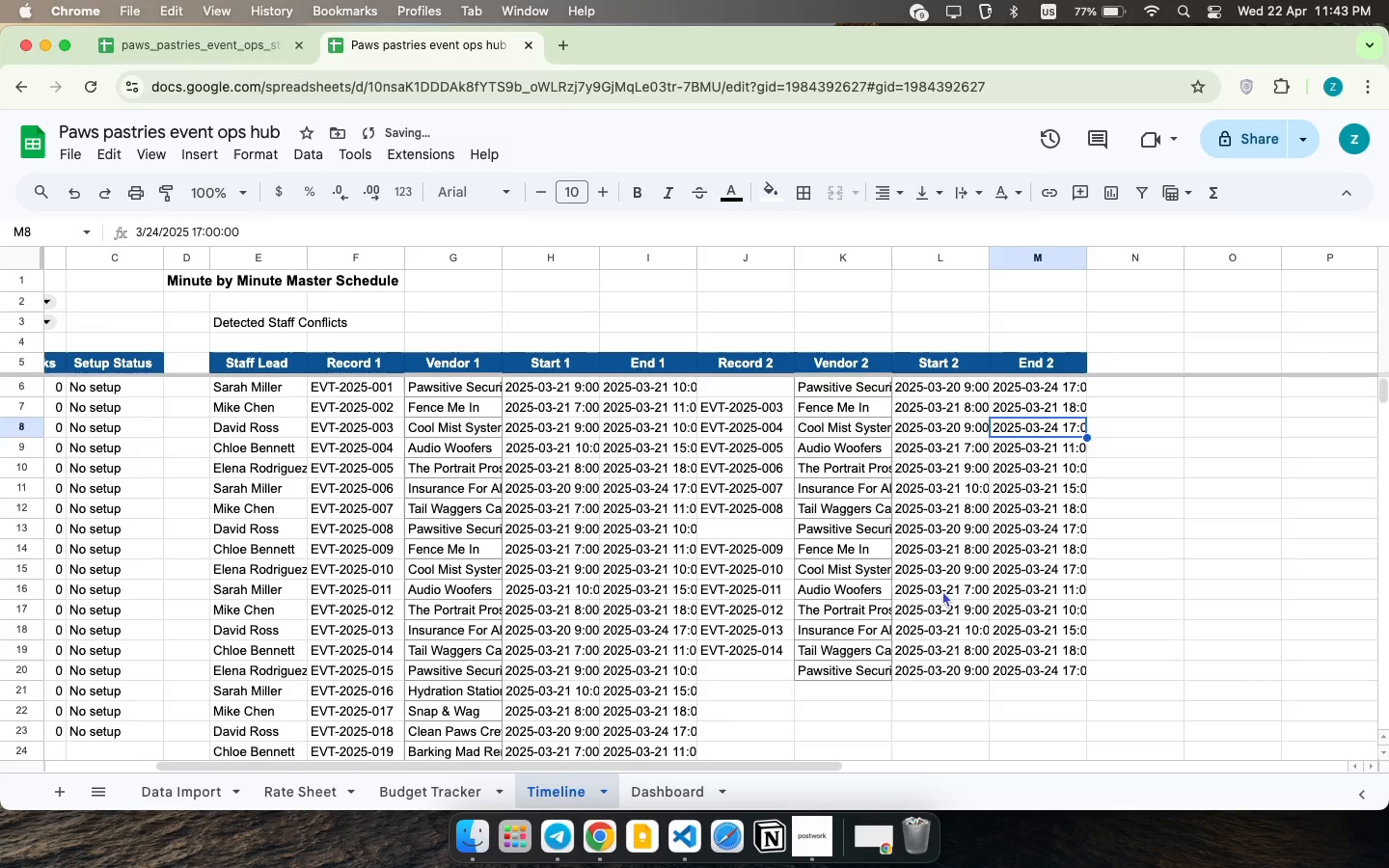 
scroll: coordinate [941, 584], scroll_direction: down, amount: 5.0
 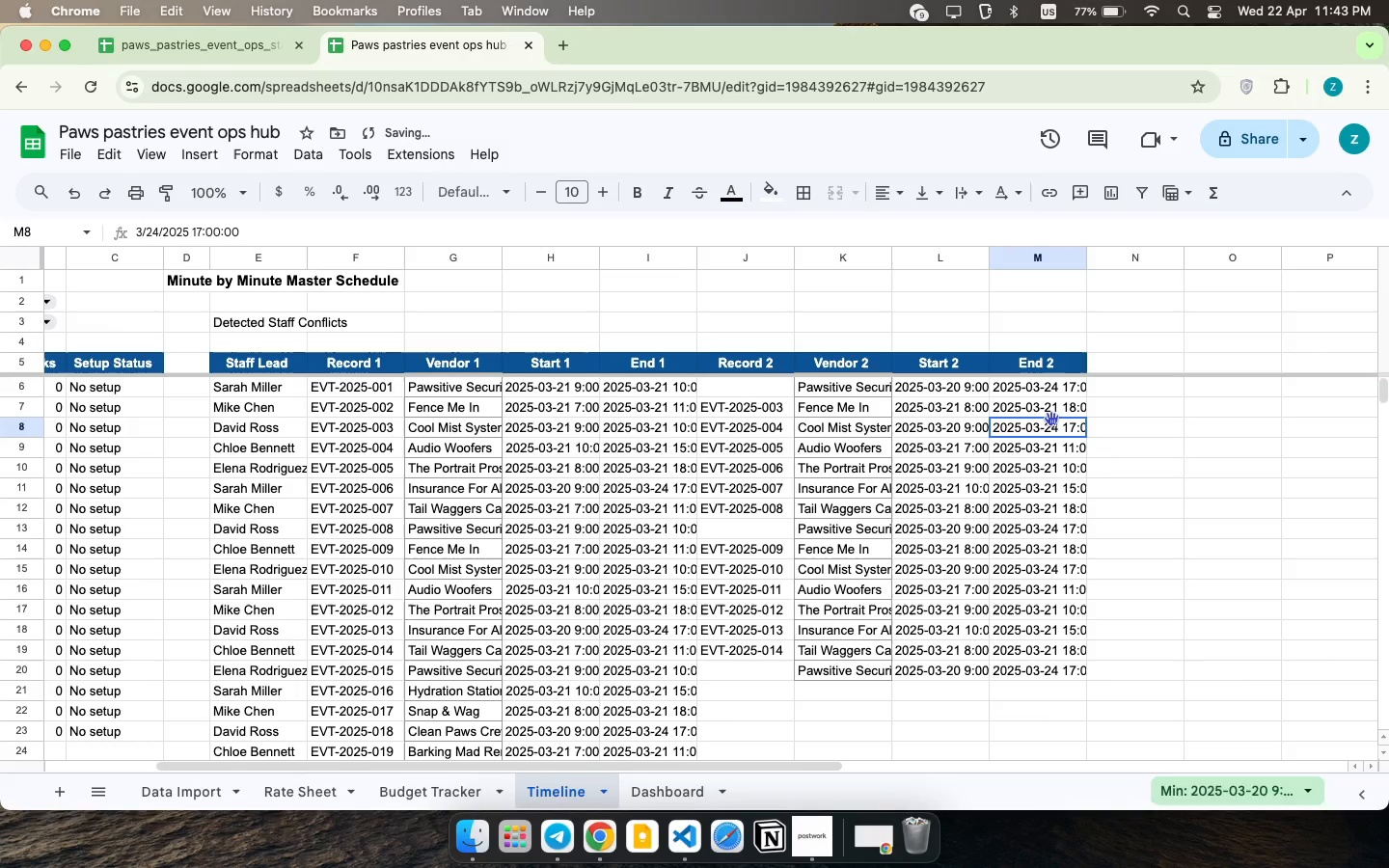 
left_click_drag(start_coordinate=[72, 451], to_coordinate=[1036, 732])
 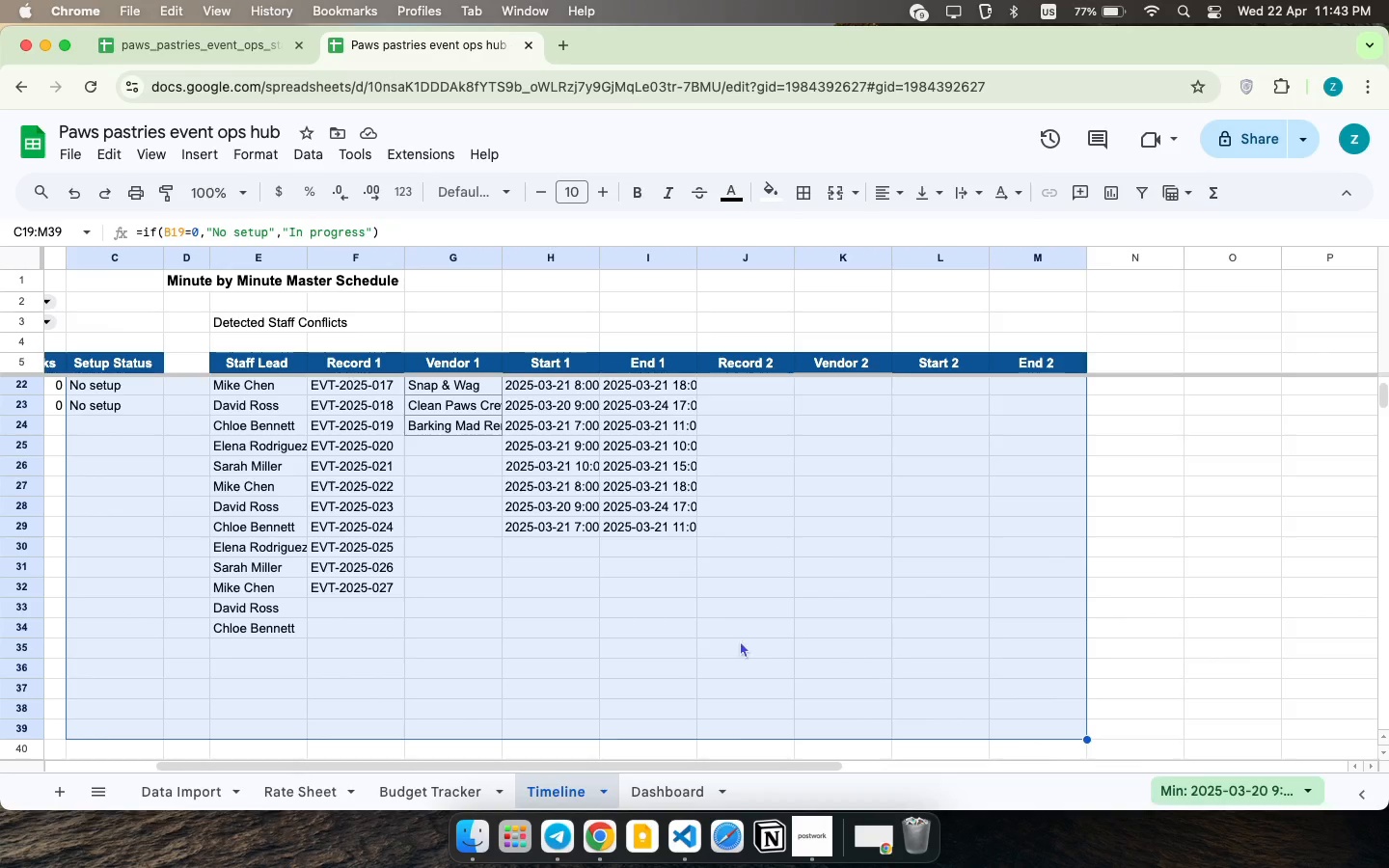 
scroll: coordinate [859, 575], scroll_direction: down, amount: 2.0
 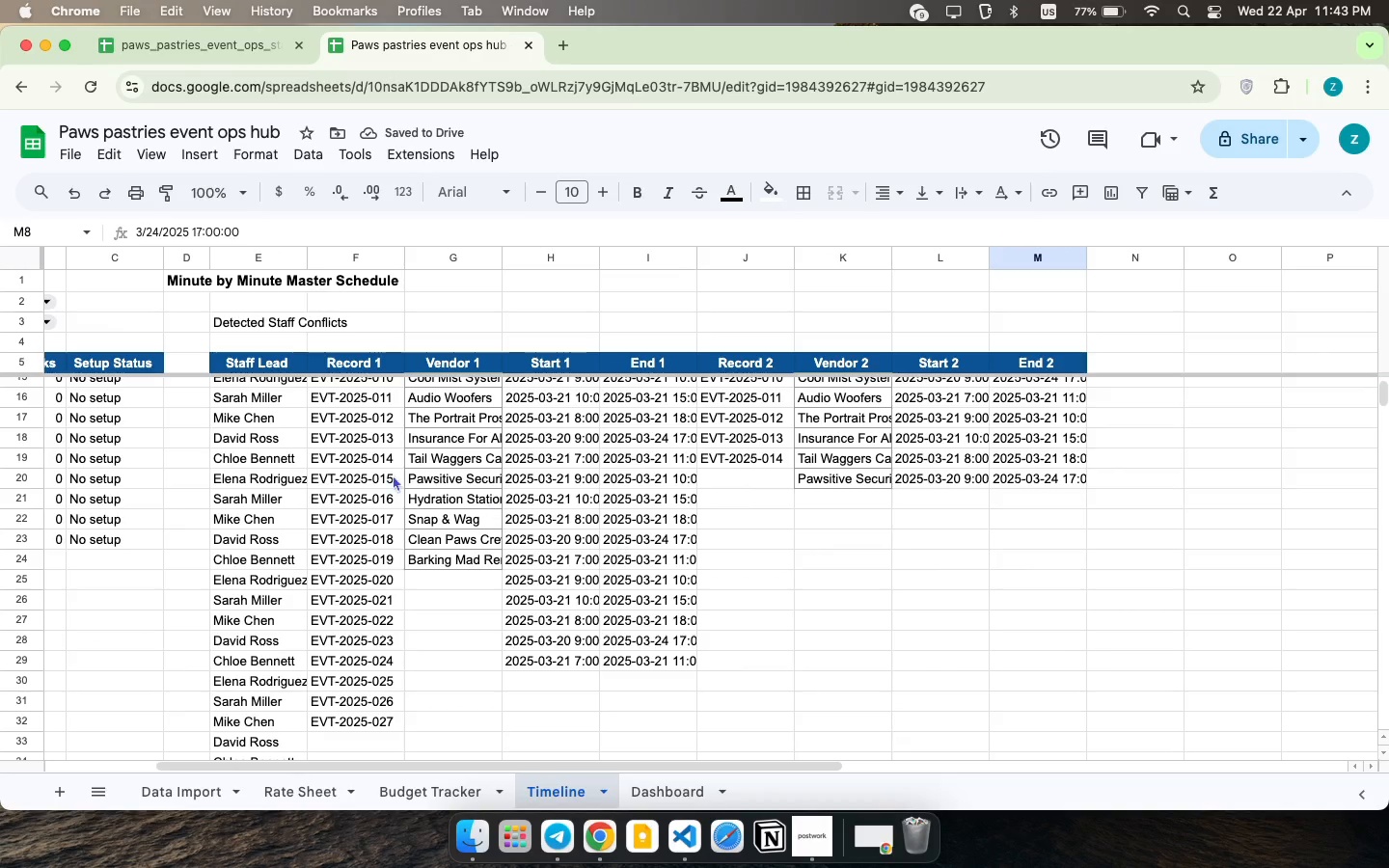 
right_click([665, 622])
 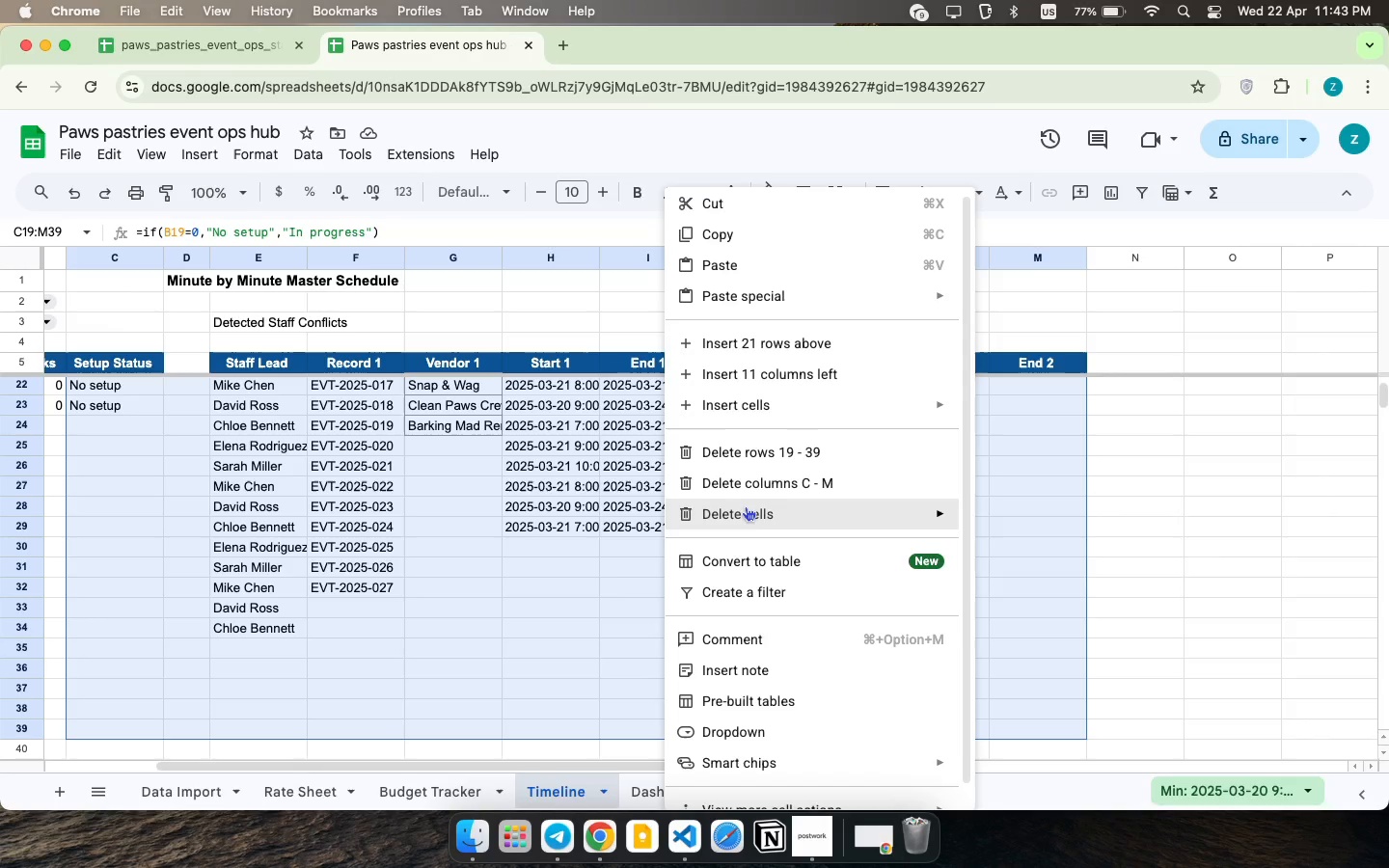 
left_click([749, 513])
 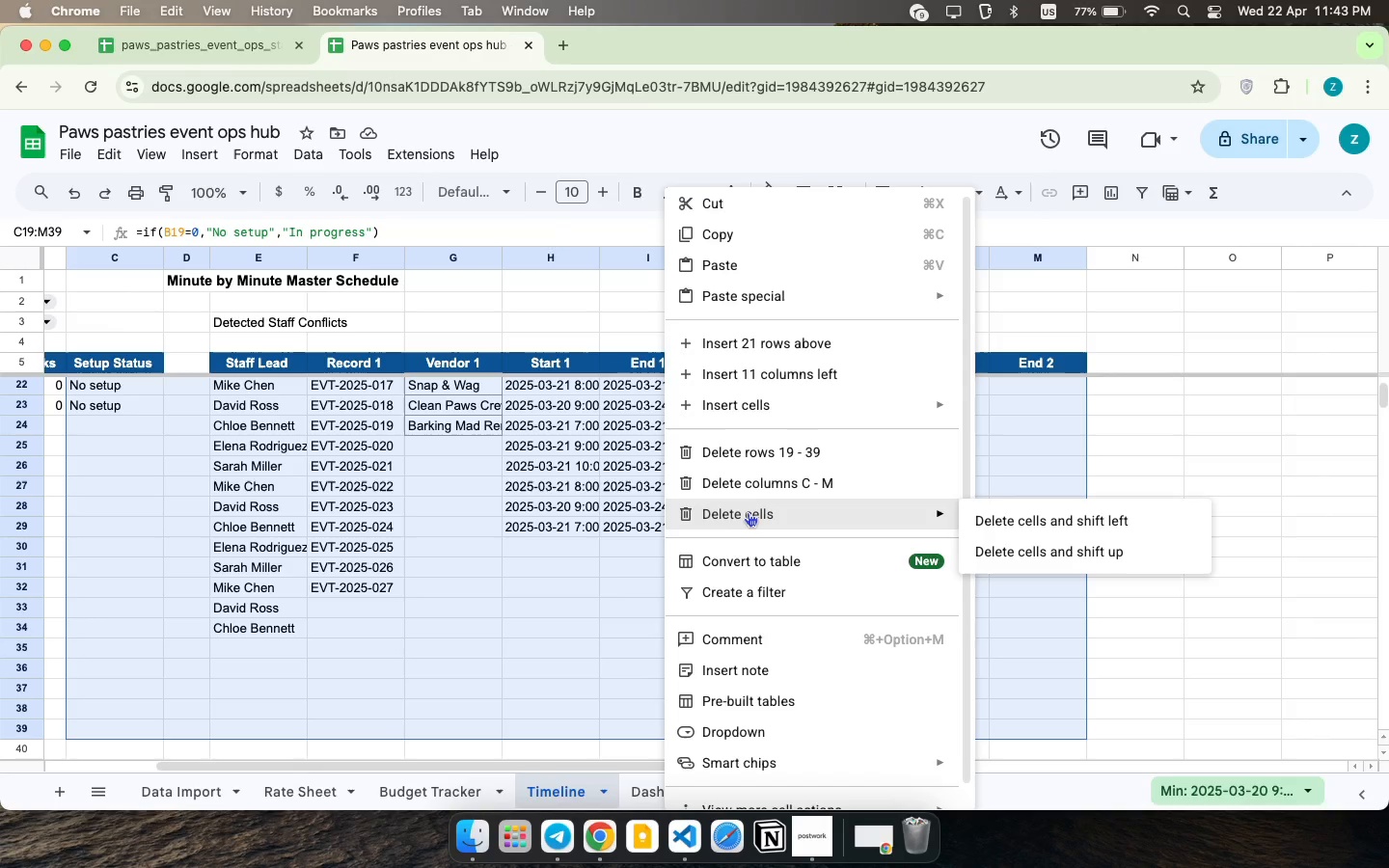 
left_click([749, 512])
 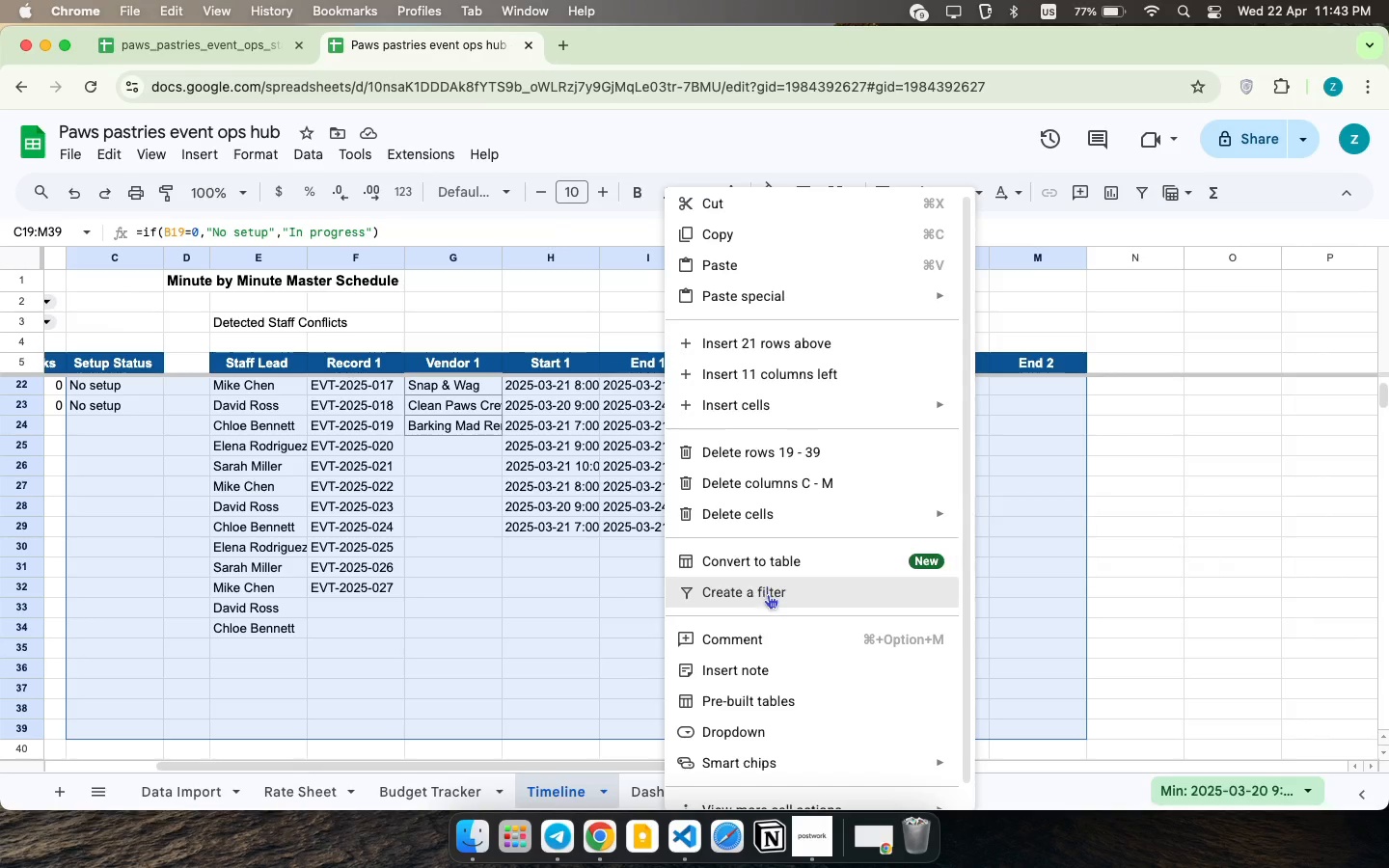 
left_click([1167, 611])
 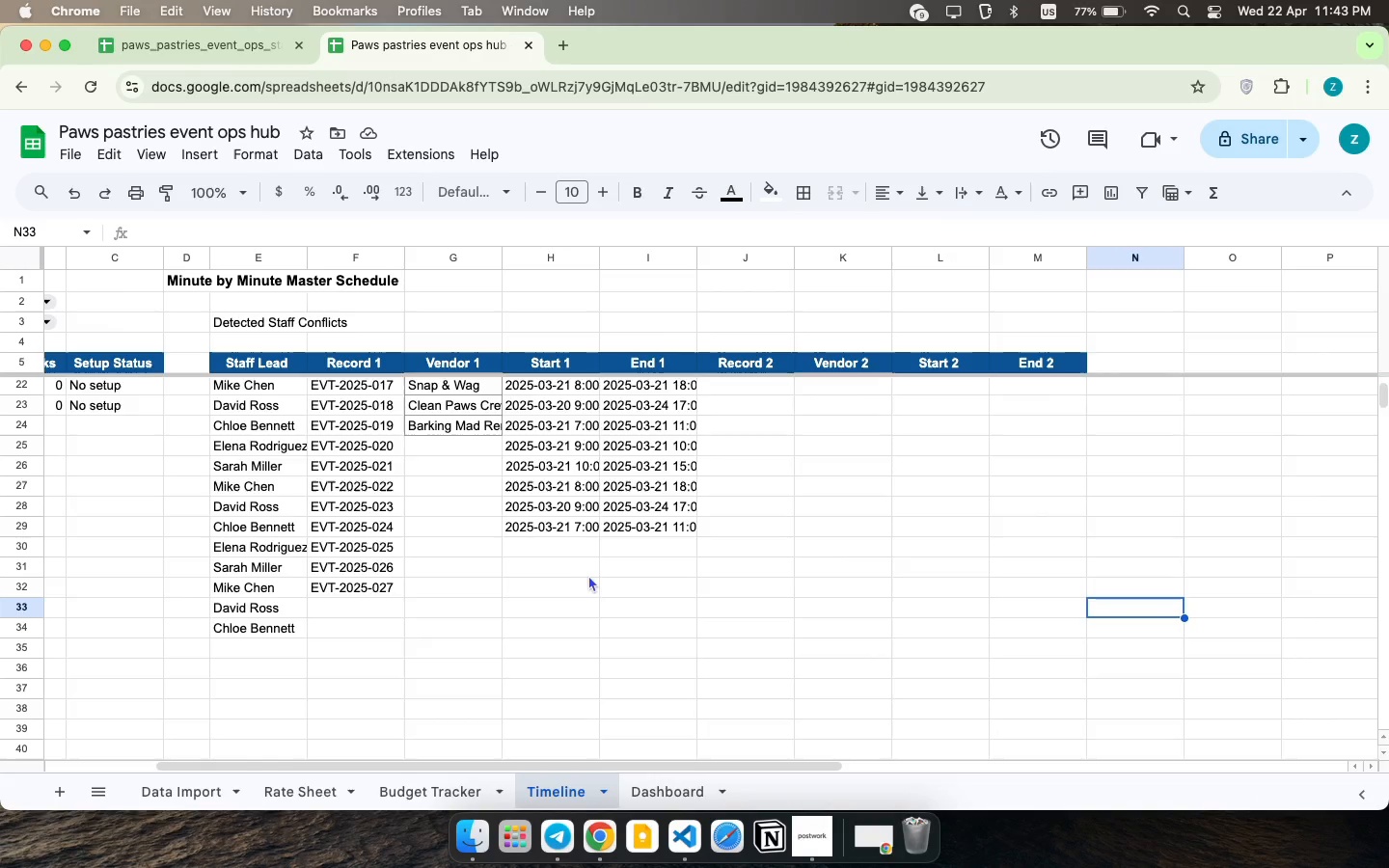 
scroll: coordinate [747, 641], scroll_direction: up, amount: 4.0
 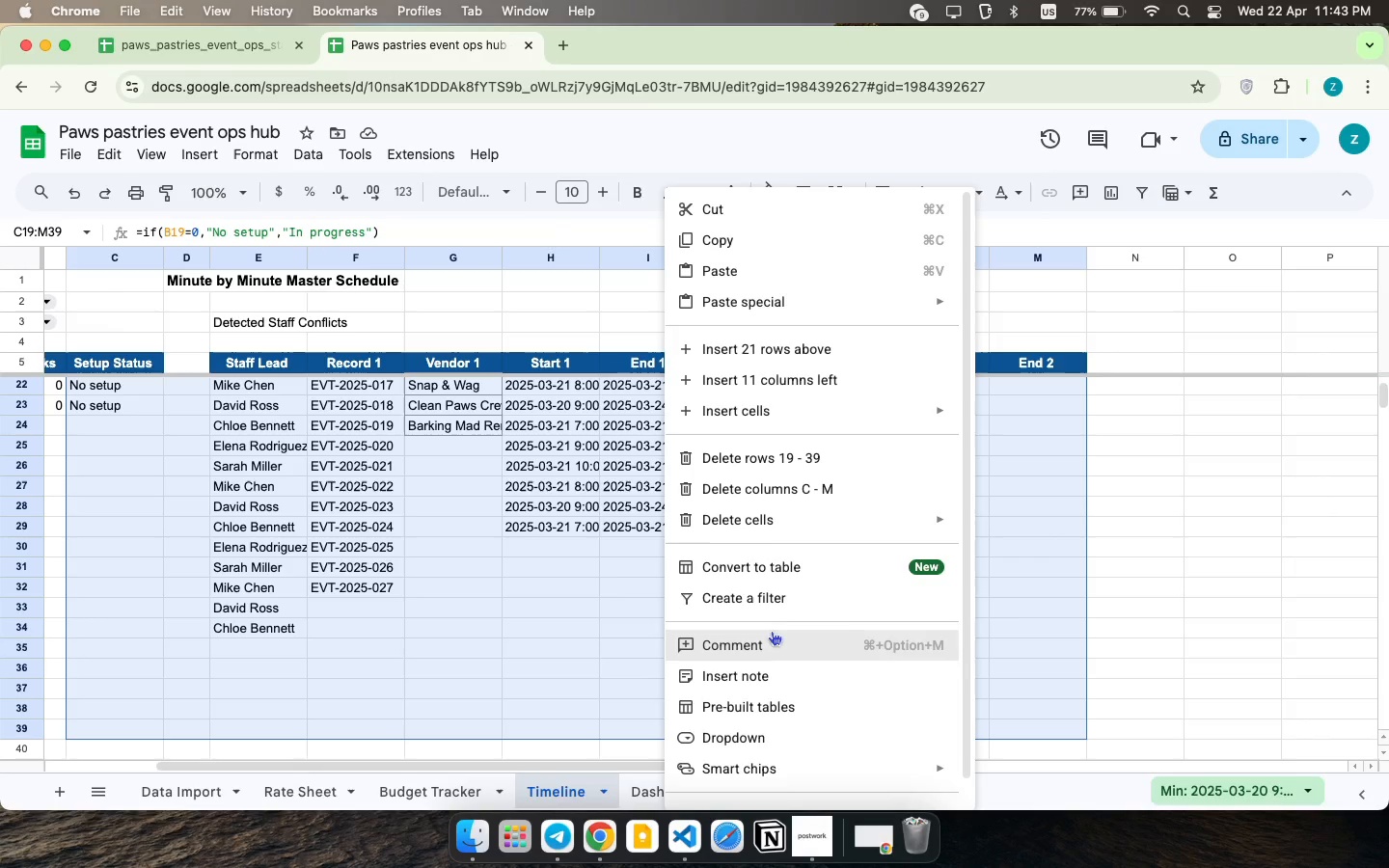 
left_click_drag(start_coordinate=[60, 627], to_coordinate=[1116, 525])
 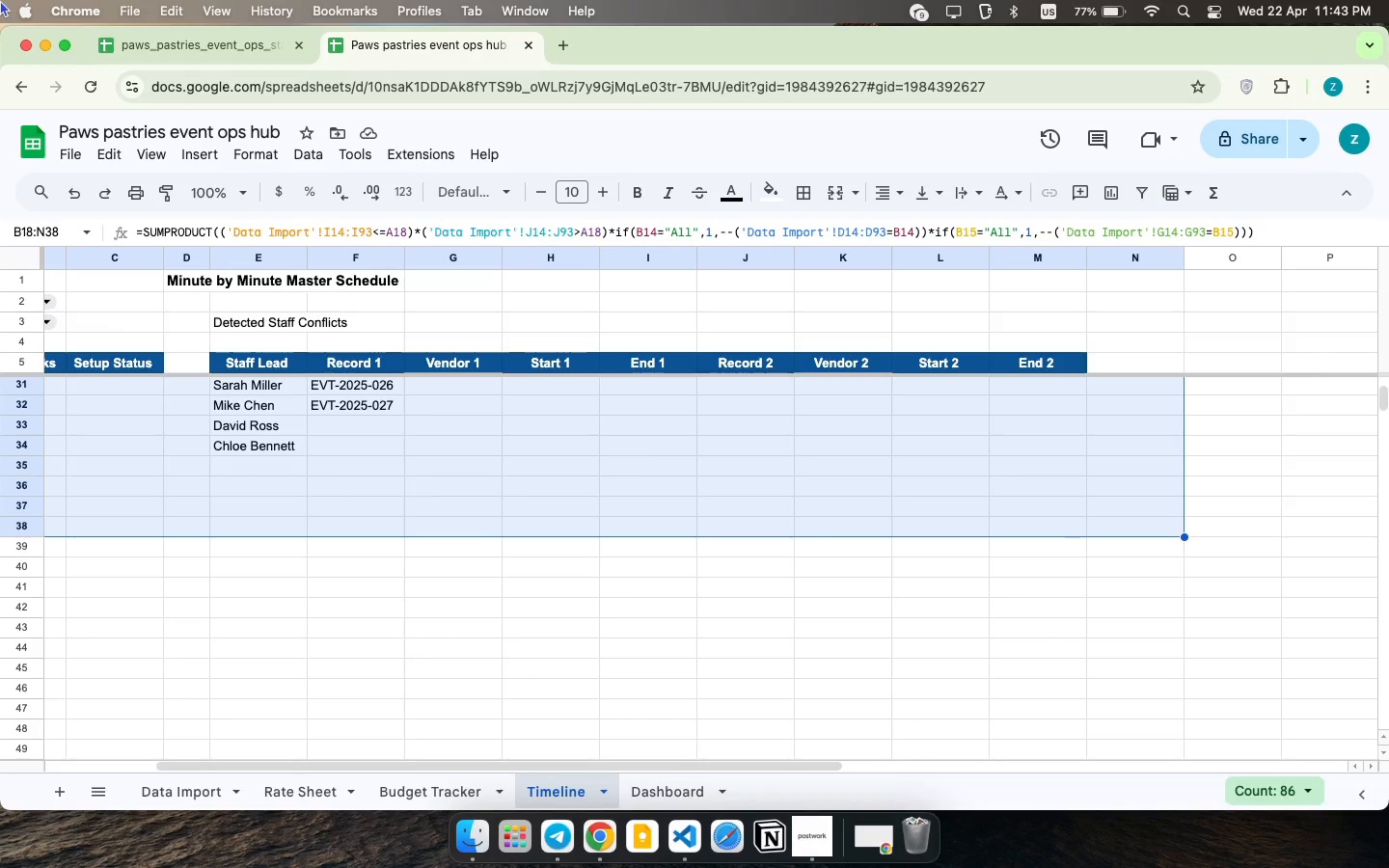 
scroll: coordinate [589, 575], scroll_direction: up, amount: 10.0
 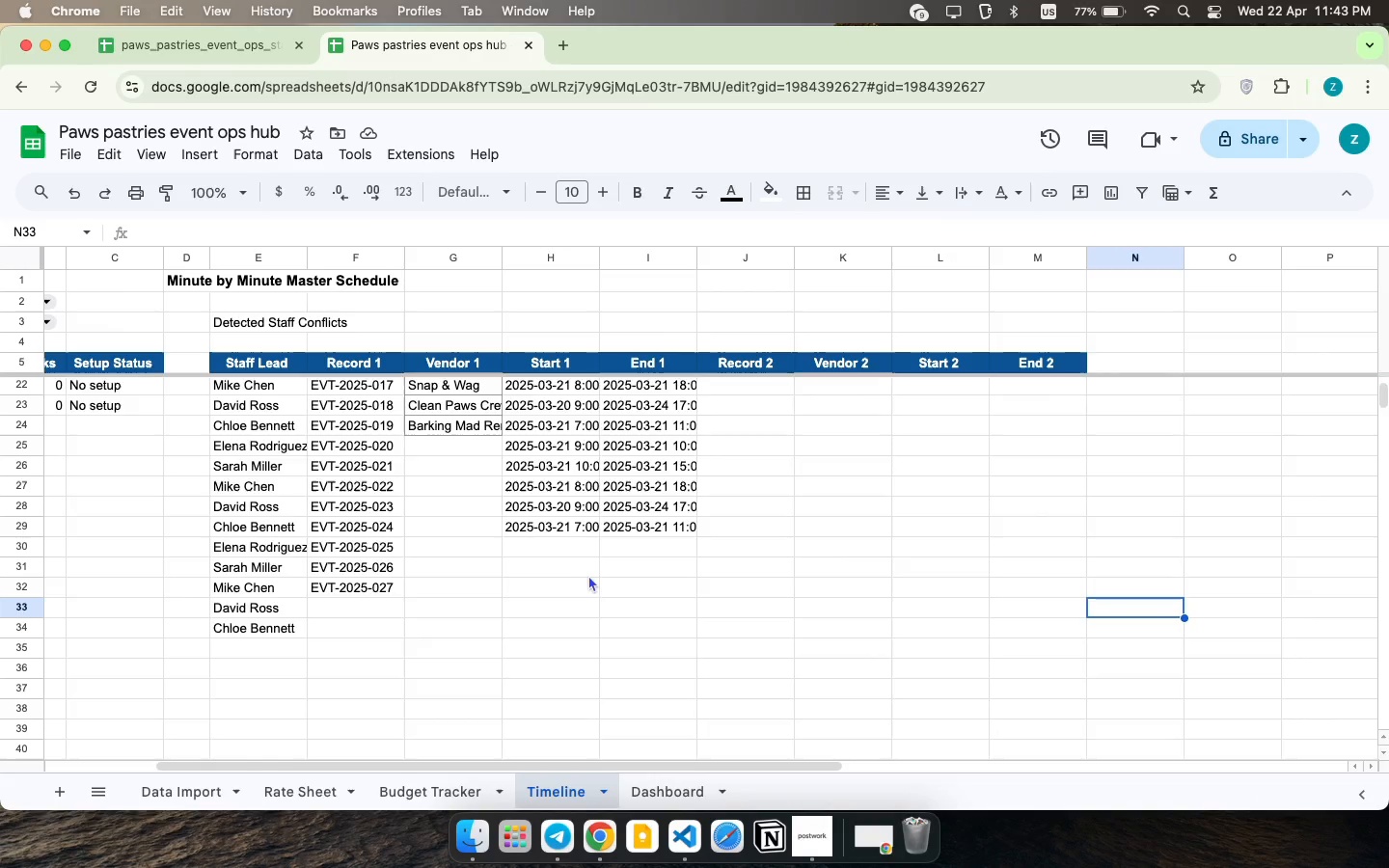 
scroll: coordinate [385, 577], scroll_direction: down, amount: 1.0
 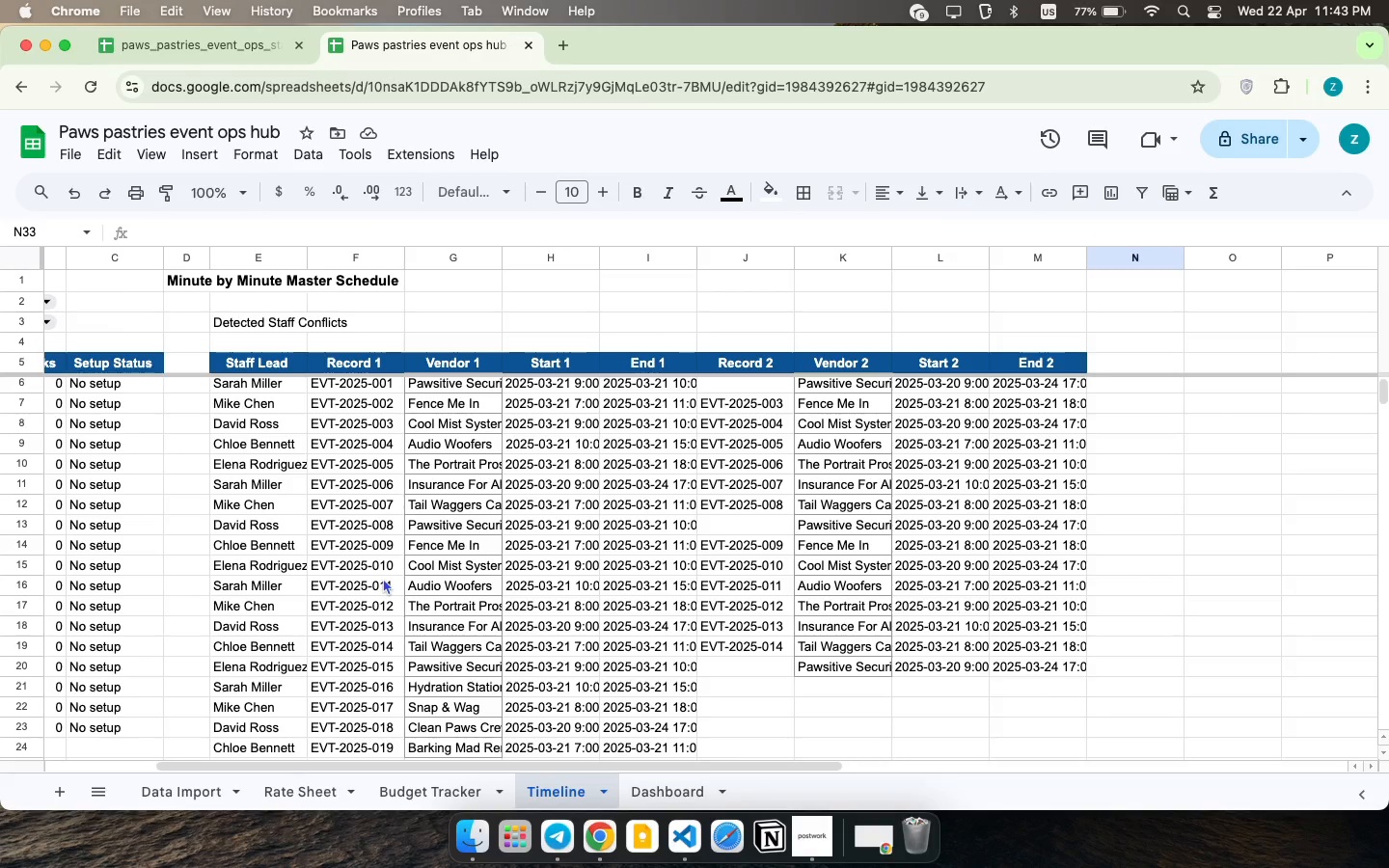 
key(BracketRight)
 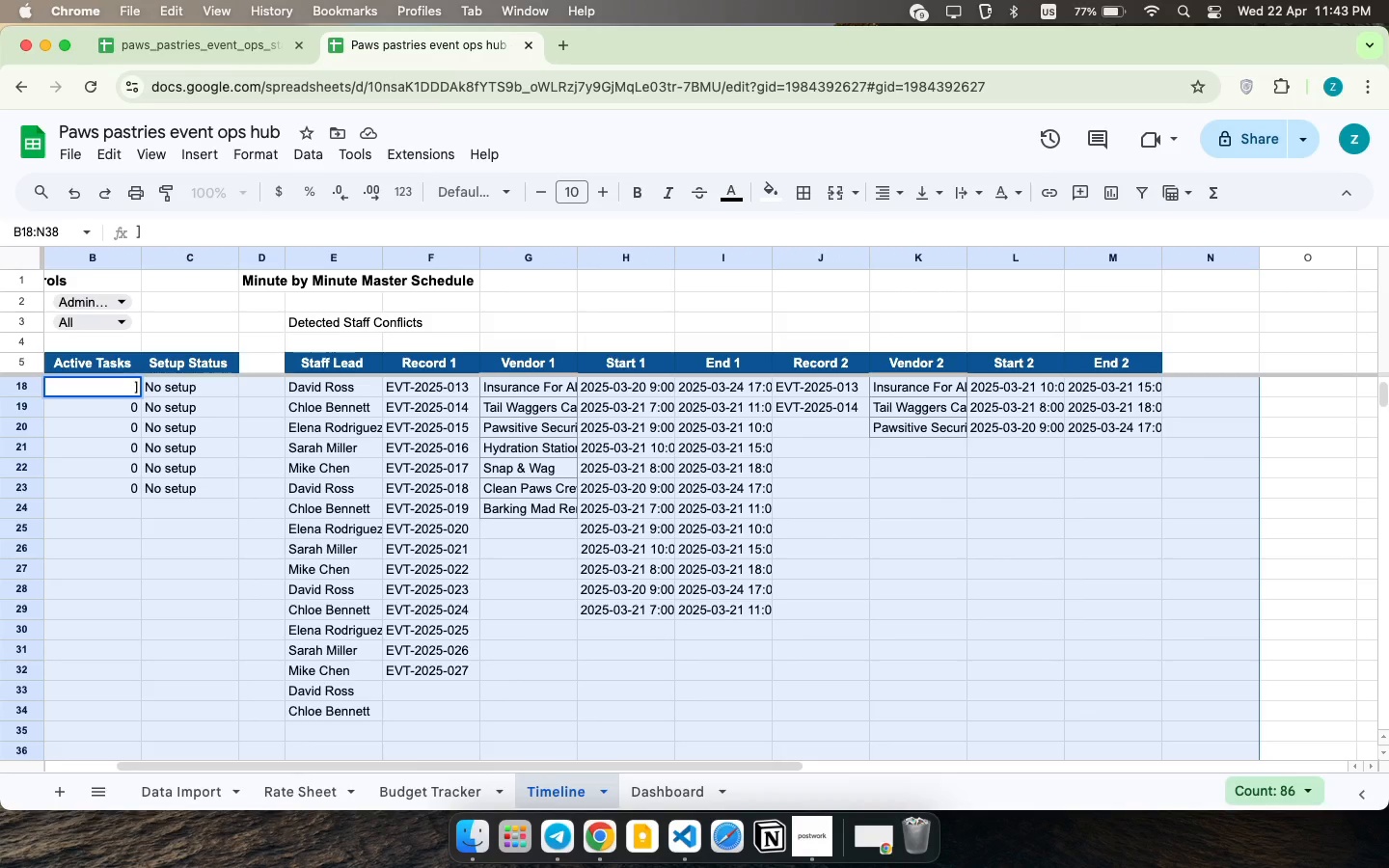 
key(Meta+CommandLeft)
 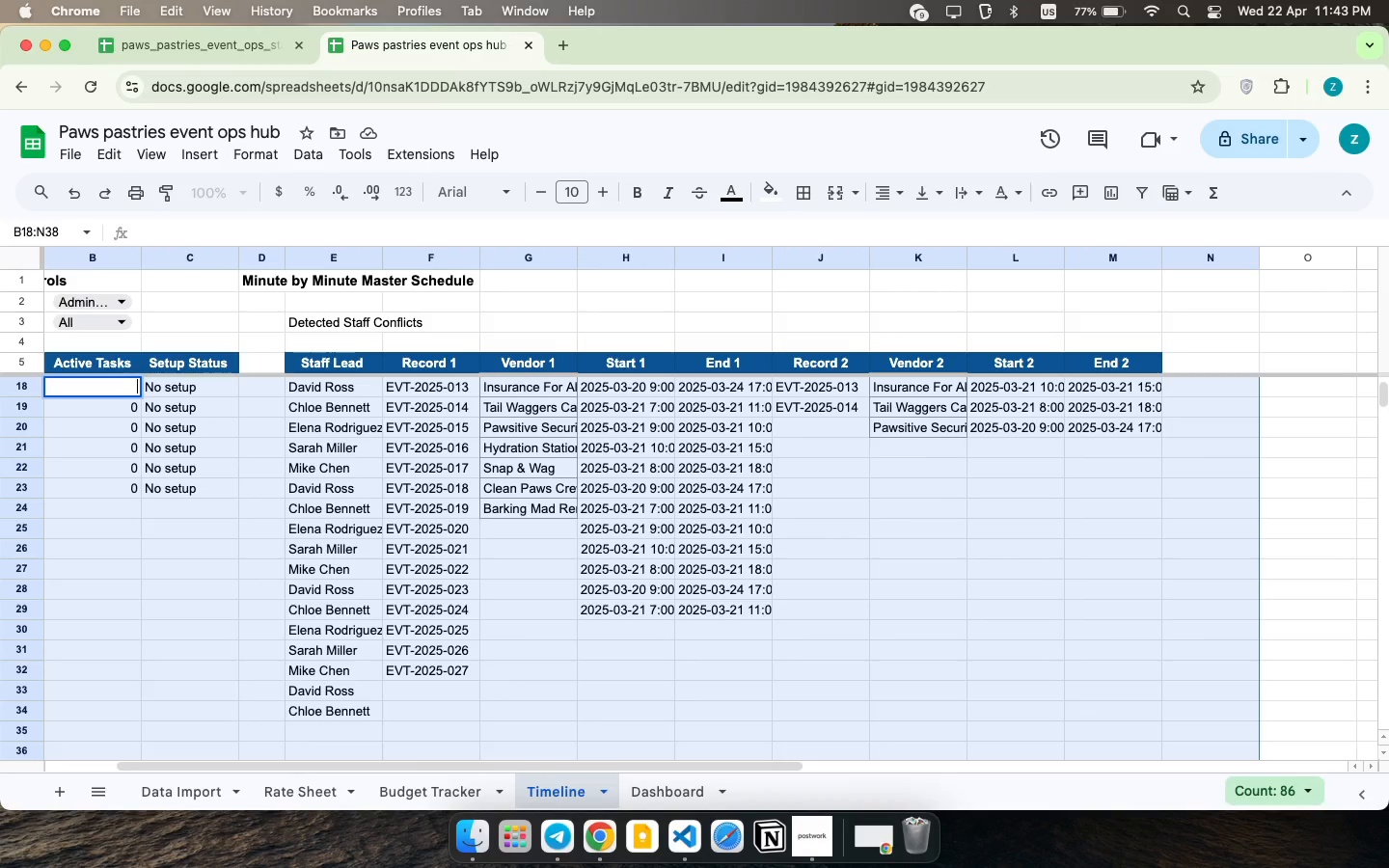 
key(Meta+Z)
 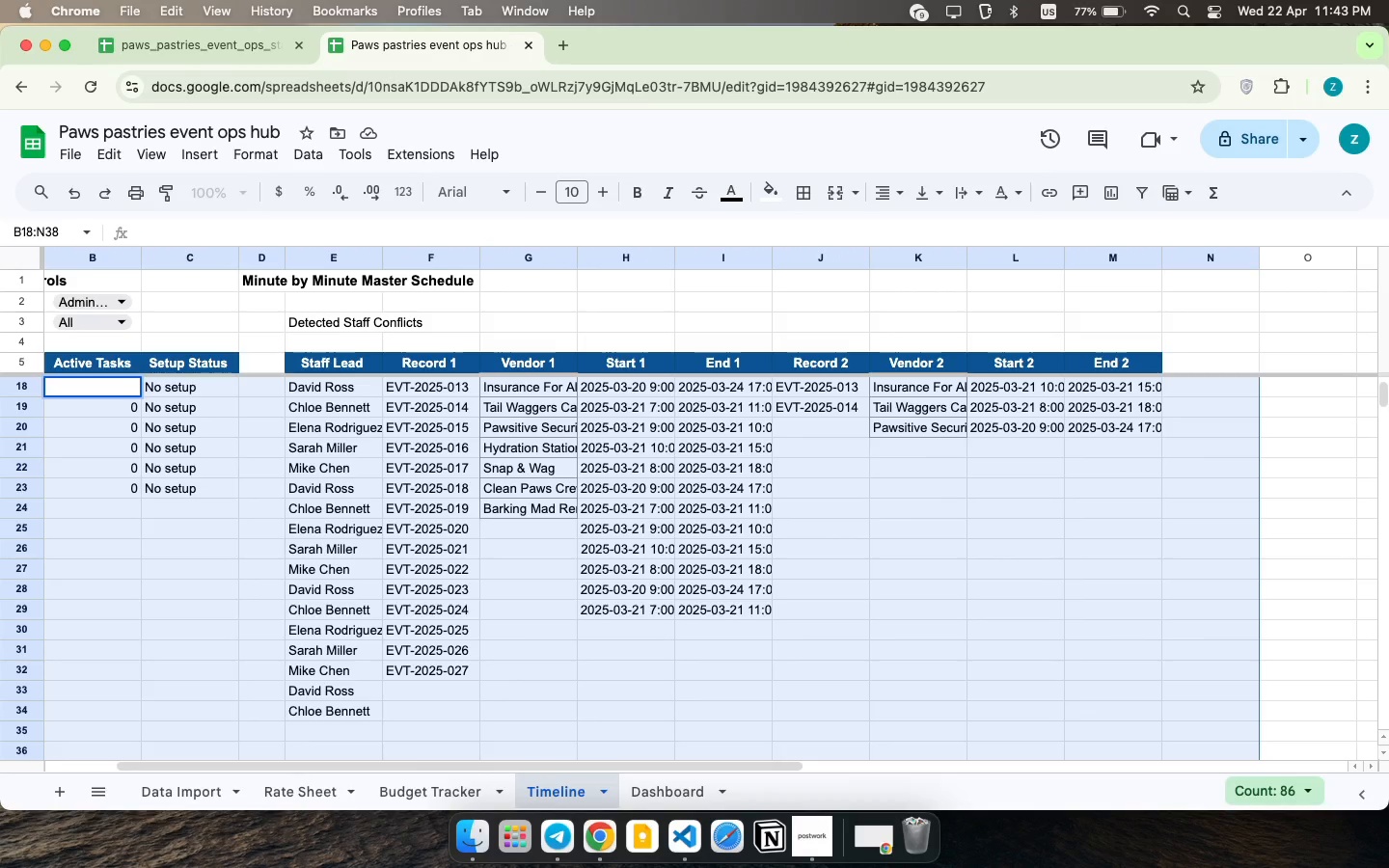 
left_click_drag(start_coordinate=[189, 463], to_coordinate=[194, 470])
 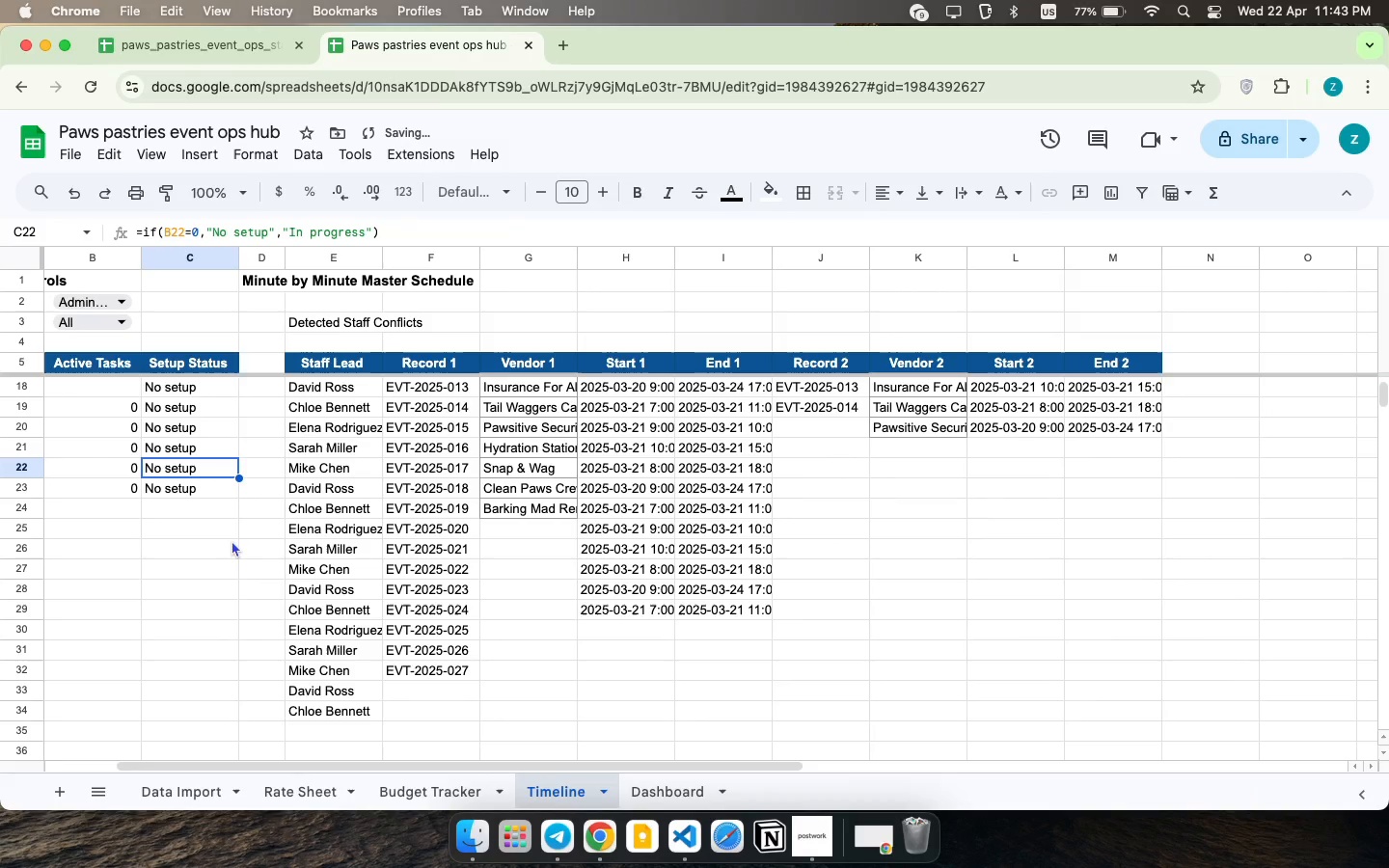 
key(Meta+CommandLeft)
 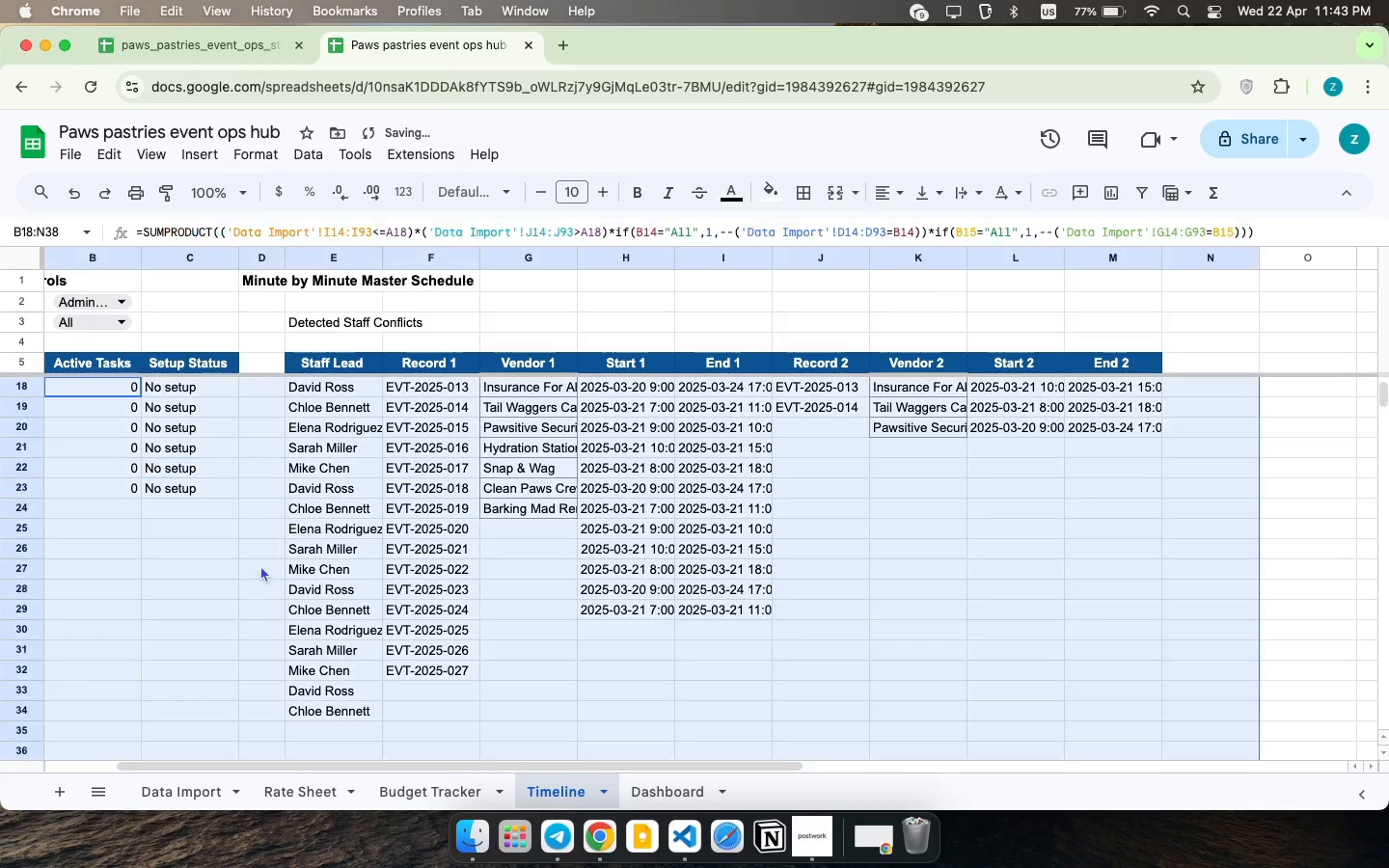 
key(Meta+Z)
 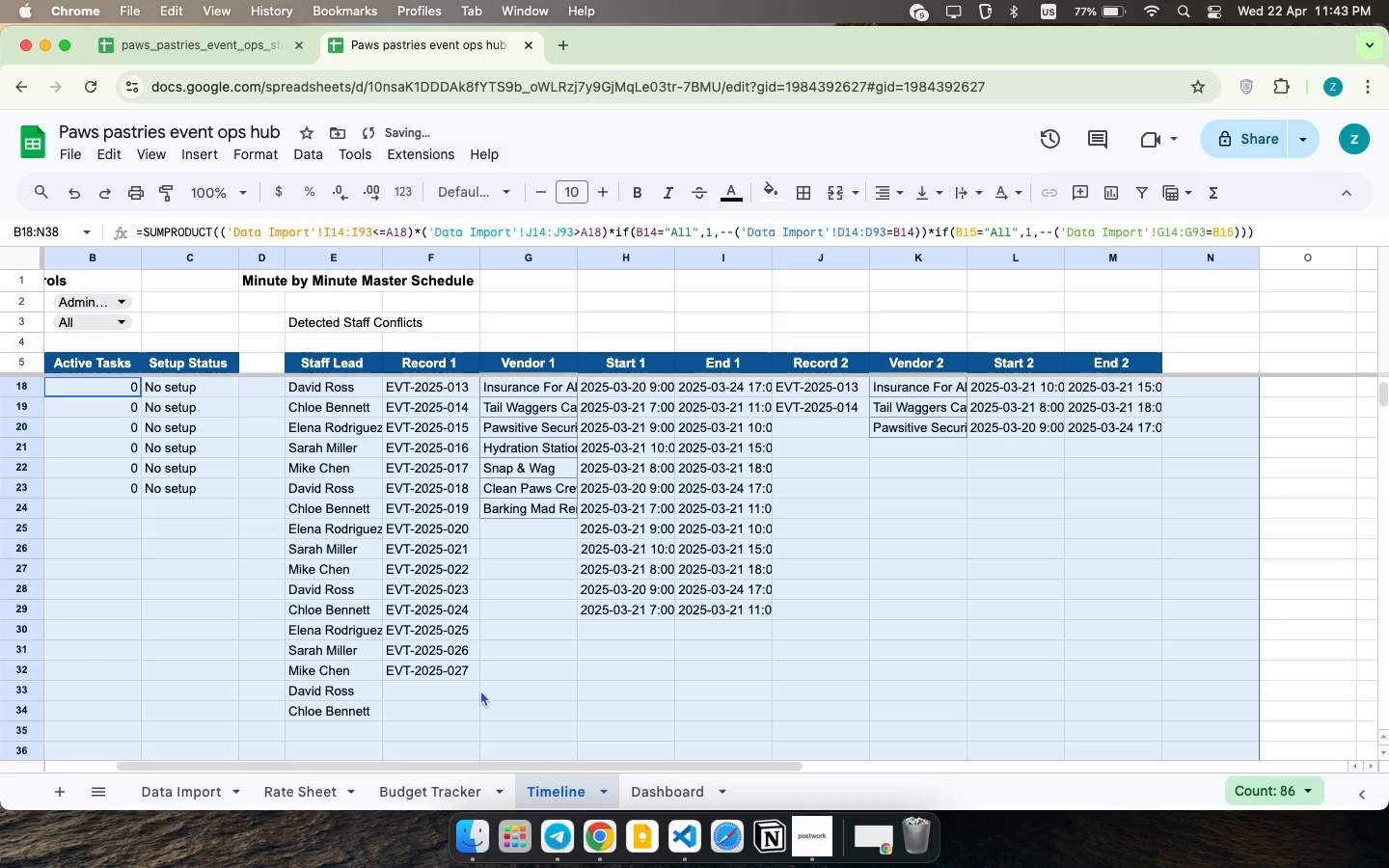 
left_click([477, 689])
 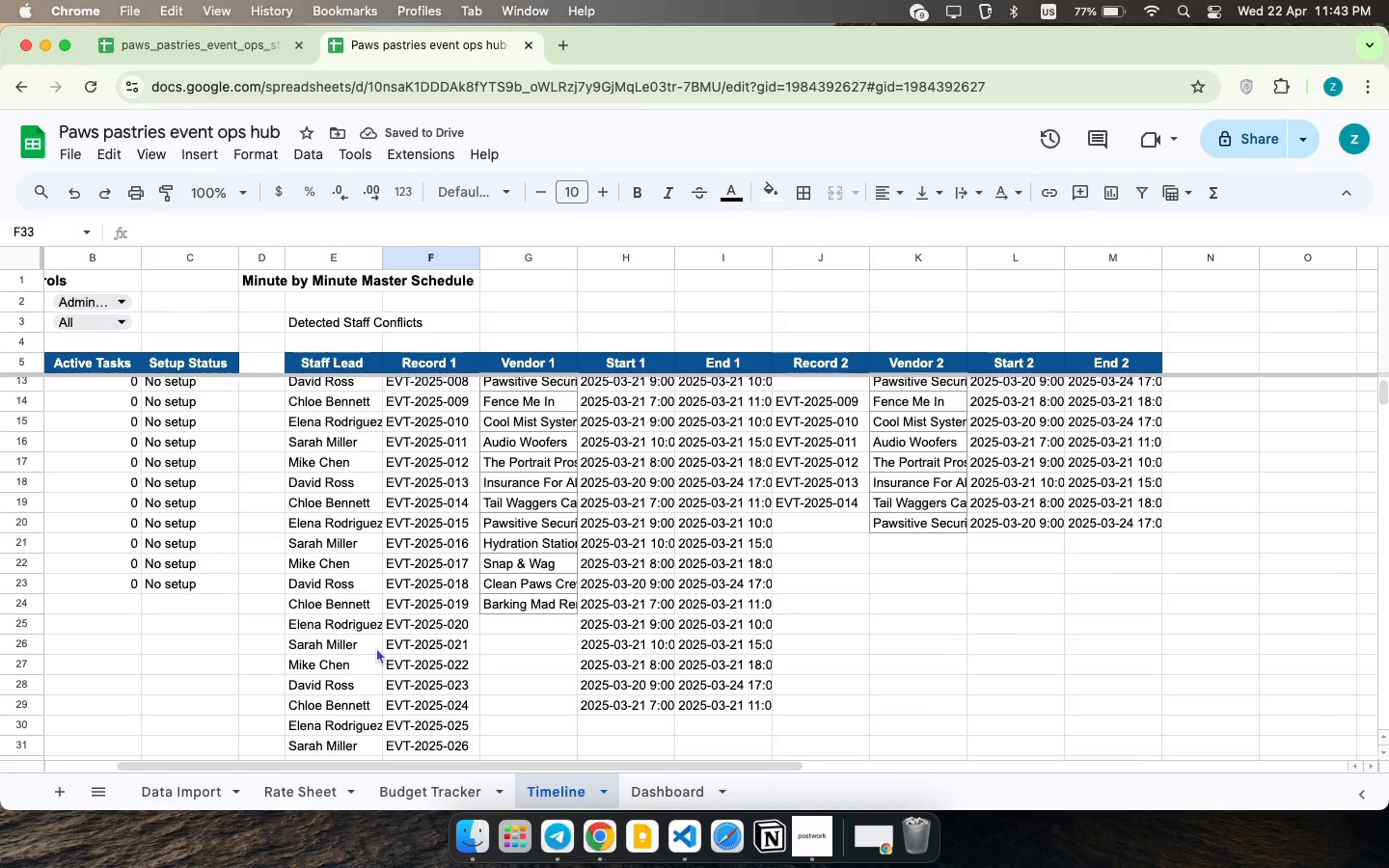 
left_click_drag(start_coordinate=[259, 624], to_coordinate=[808, 610])
 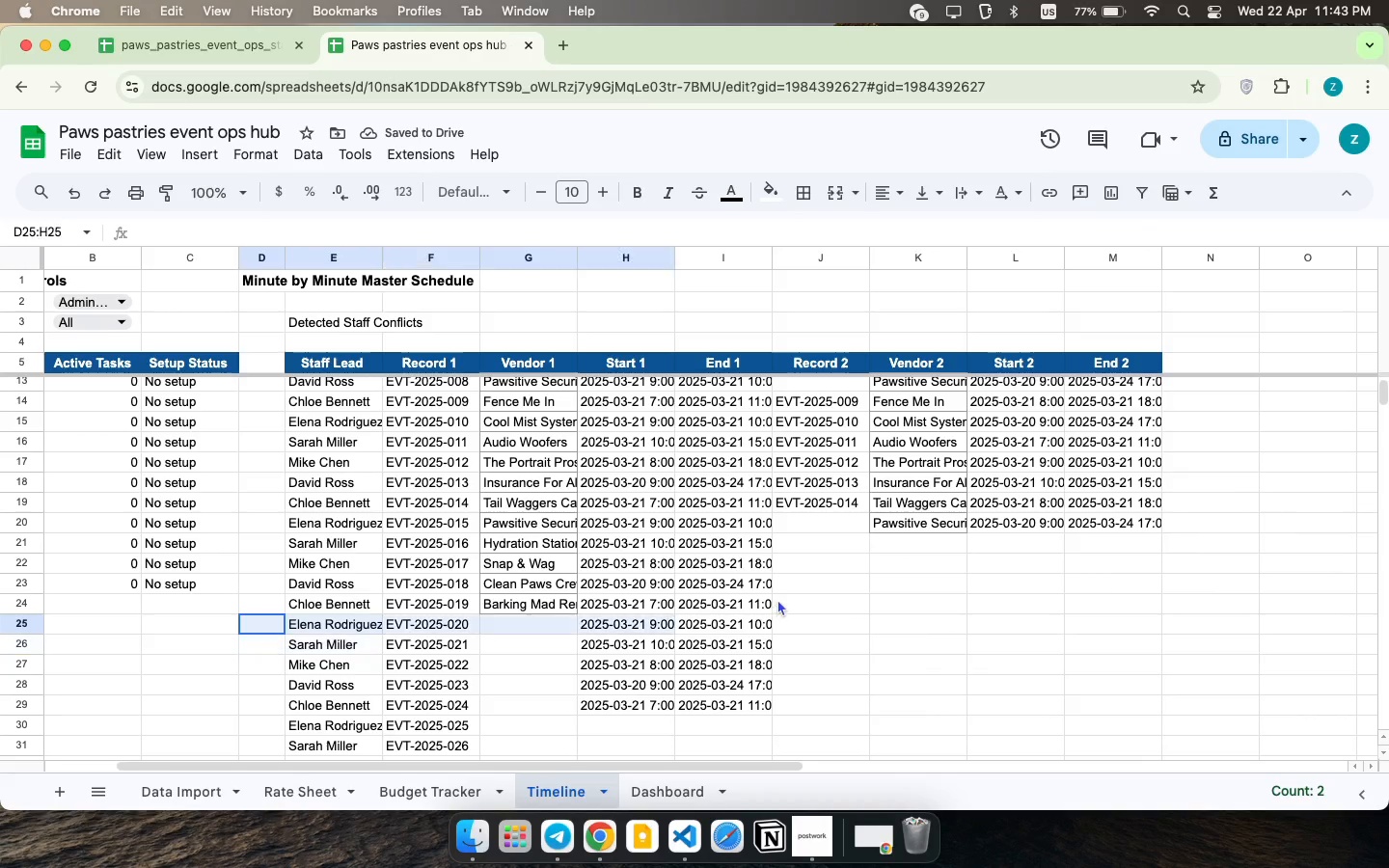 
scroll: coordinate [372, 656], scroll_direction: up, amount: 2.0
 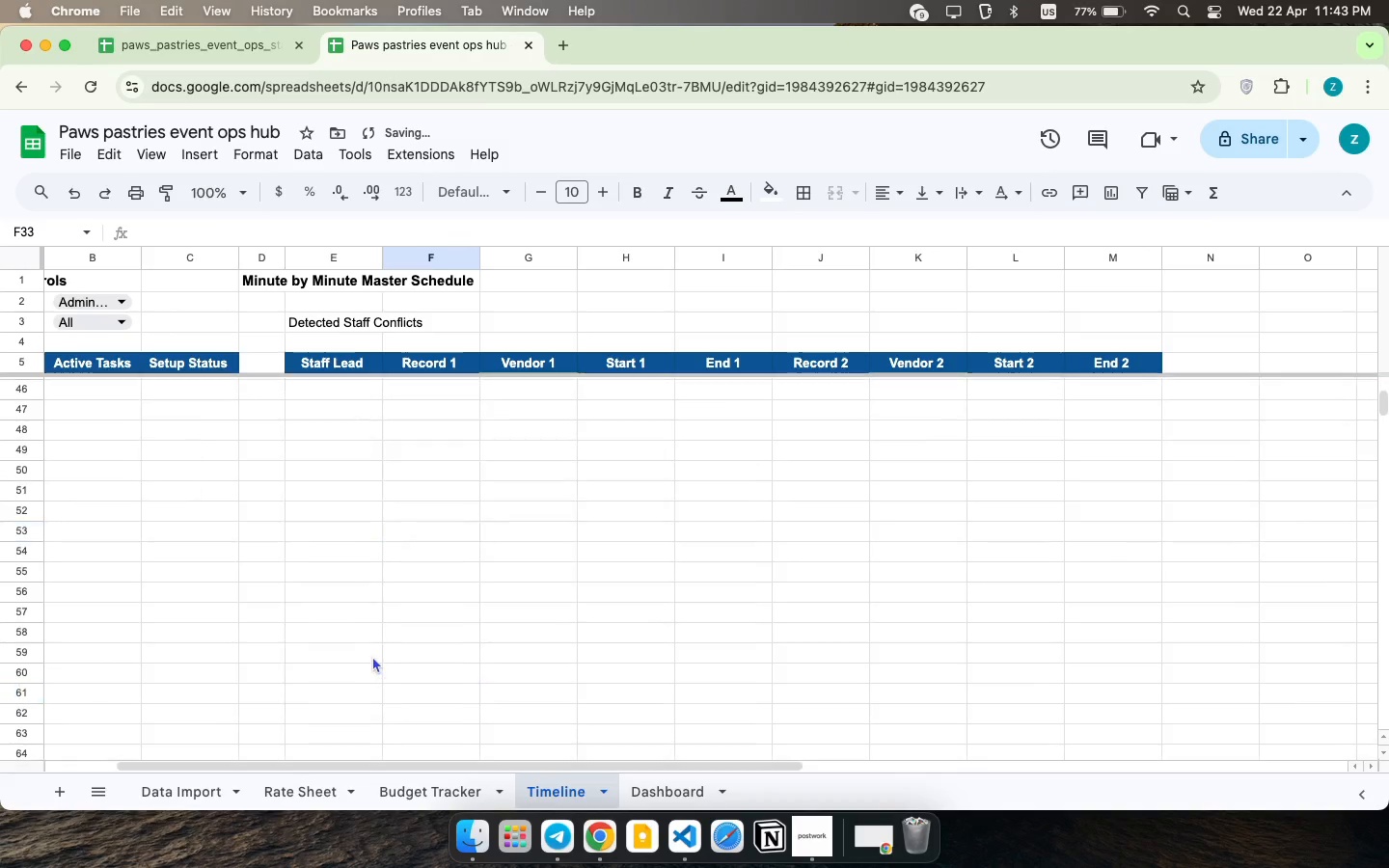 
left_click_drag(start_coordinate=[140, 648], to_coordinate=[1068, 637])
 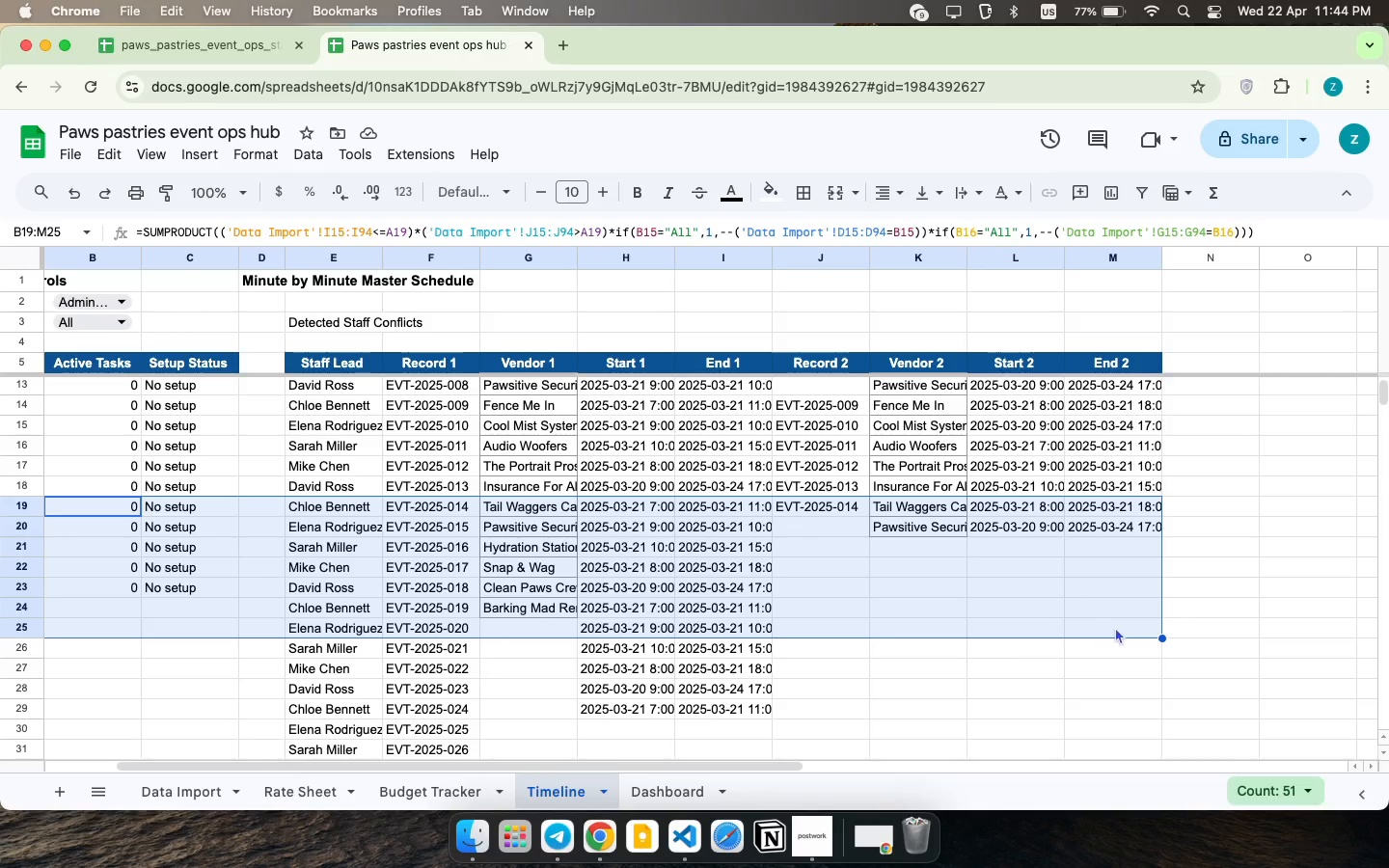 
scroll: coordinate [700, 648], scroll_direction: up, amount: 55.0
 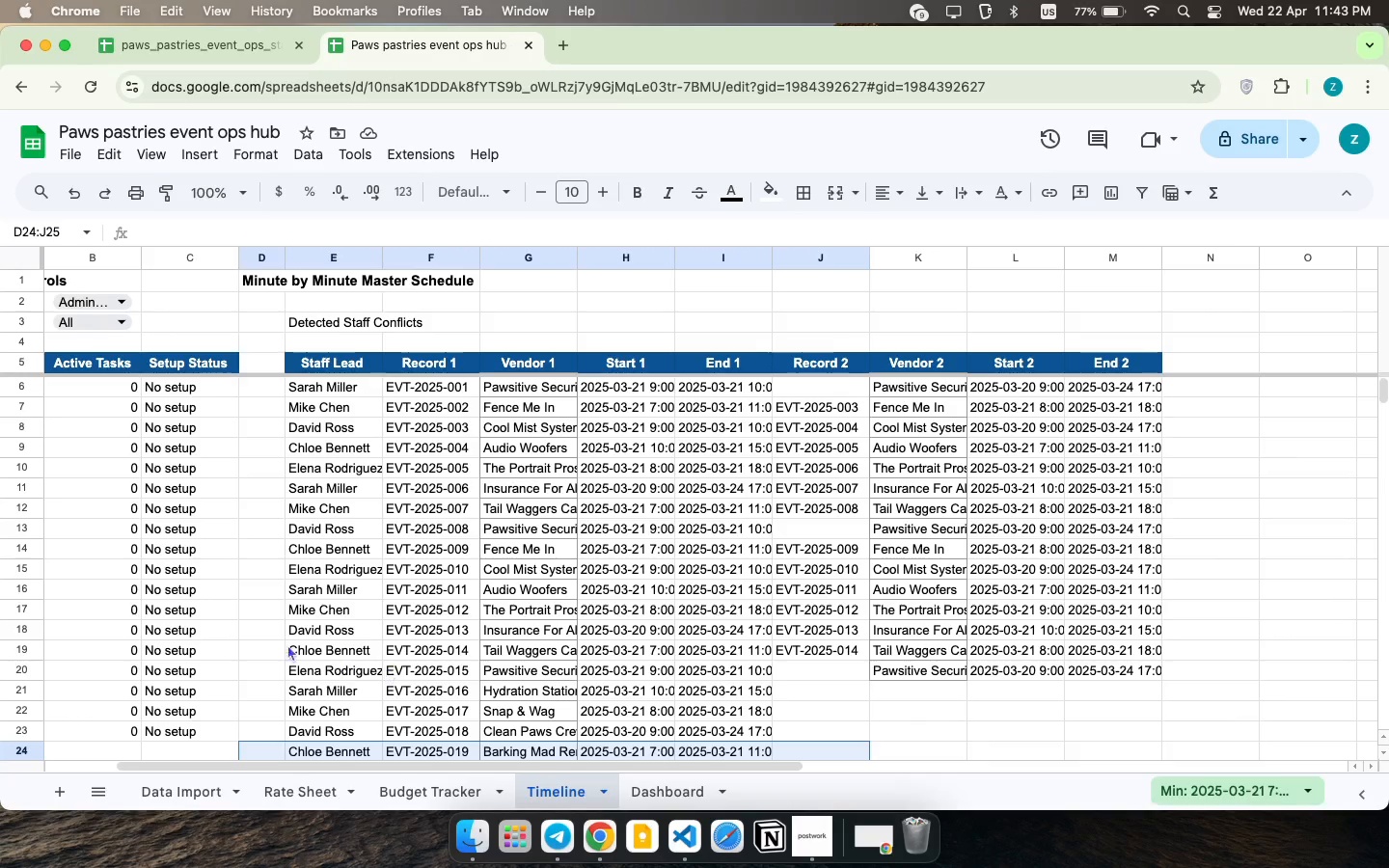 
left_click([1164, 640])
 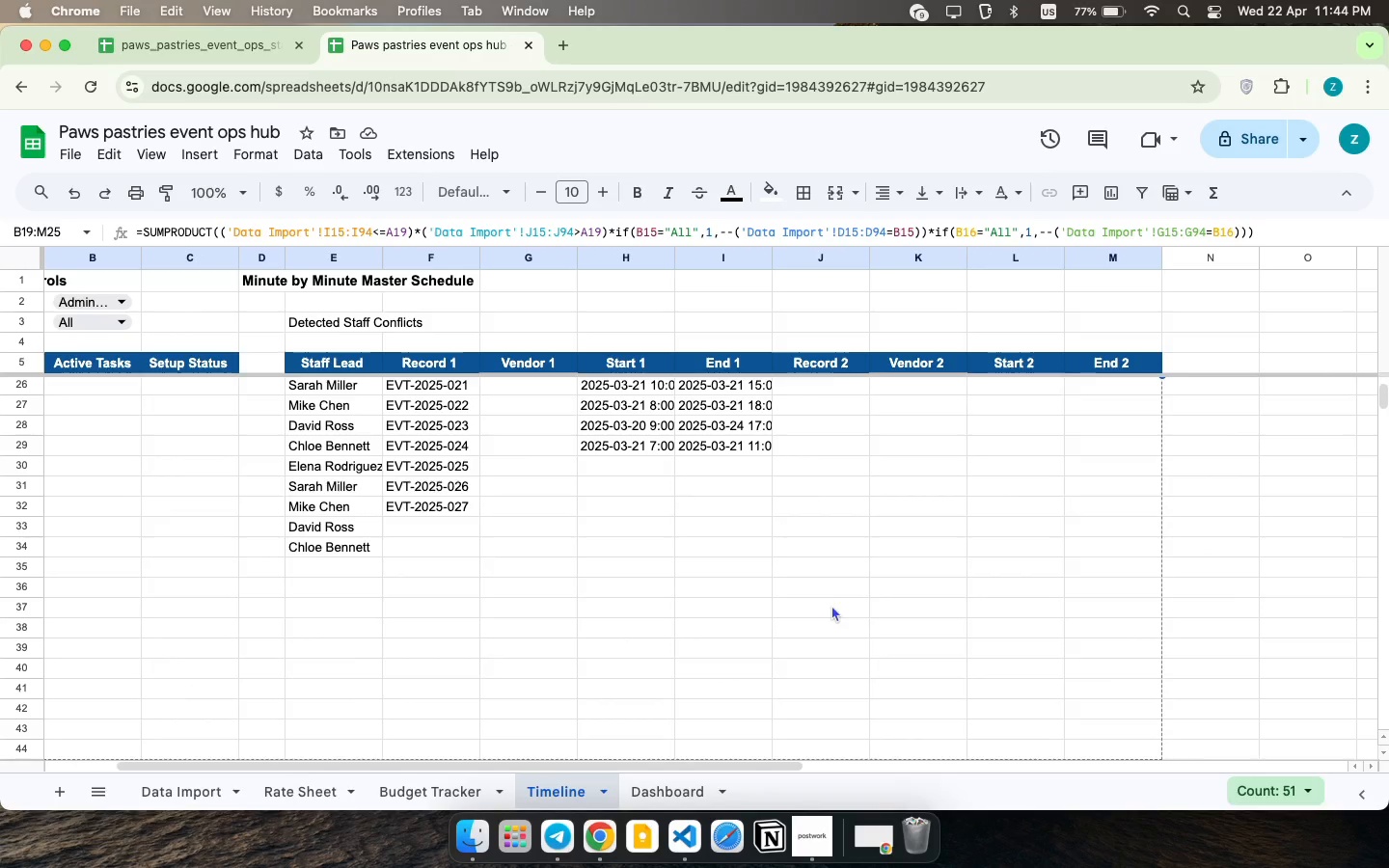 
left_click_drag(start_coordinate=[1162, 637], to_coordinate=[1215, 791])
 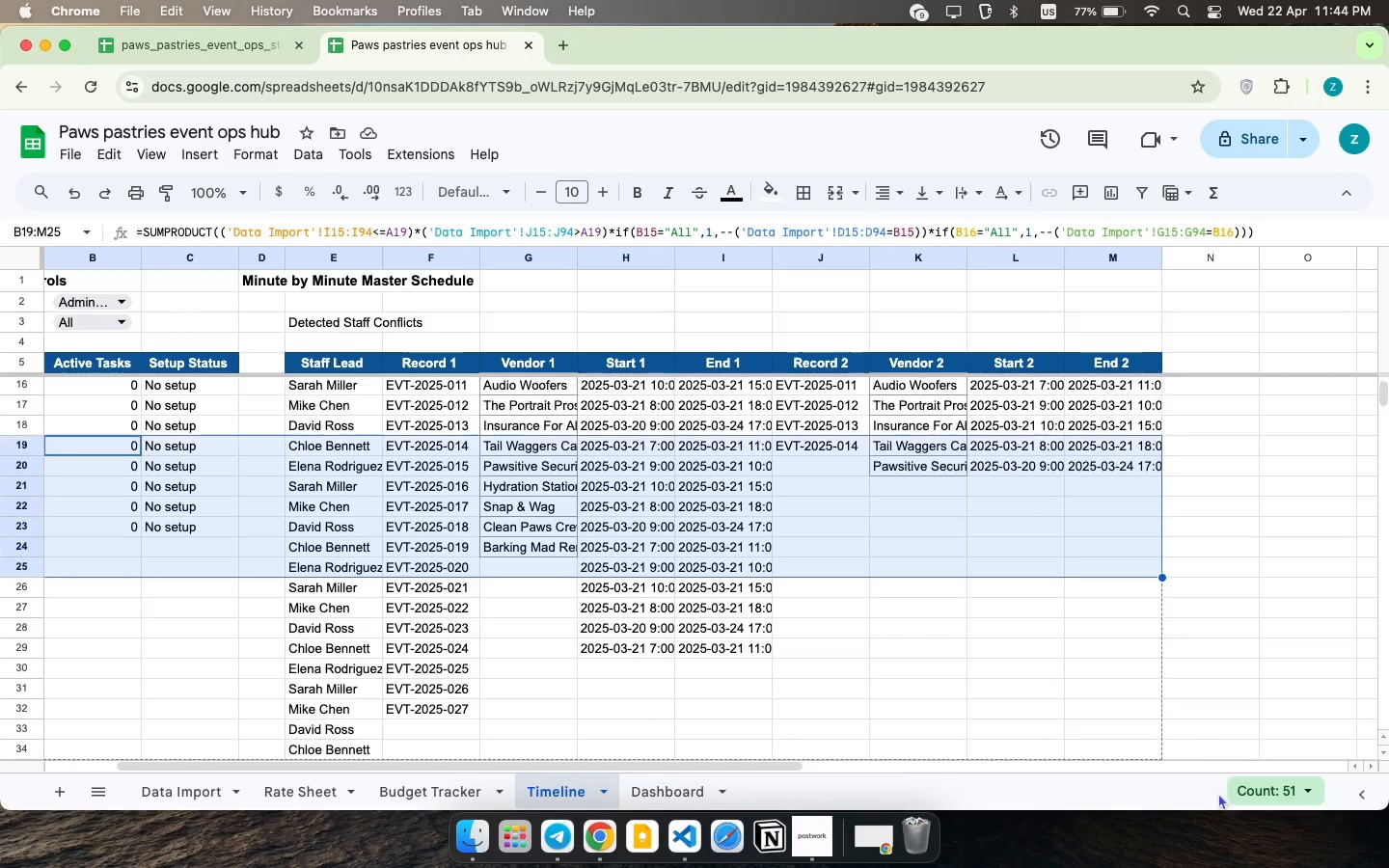 
right_click([735, 547])
 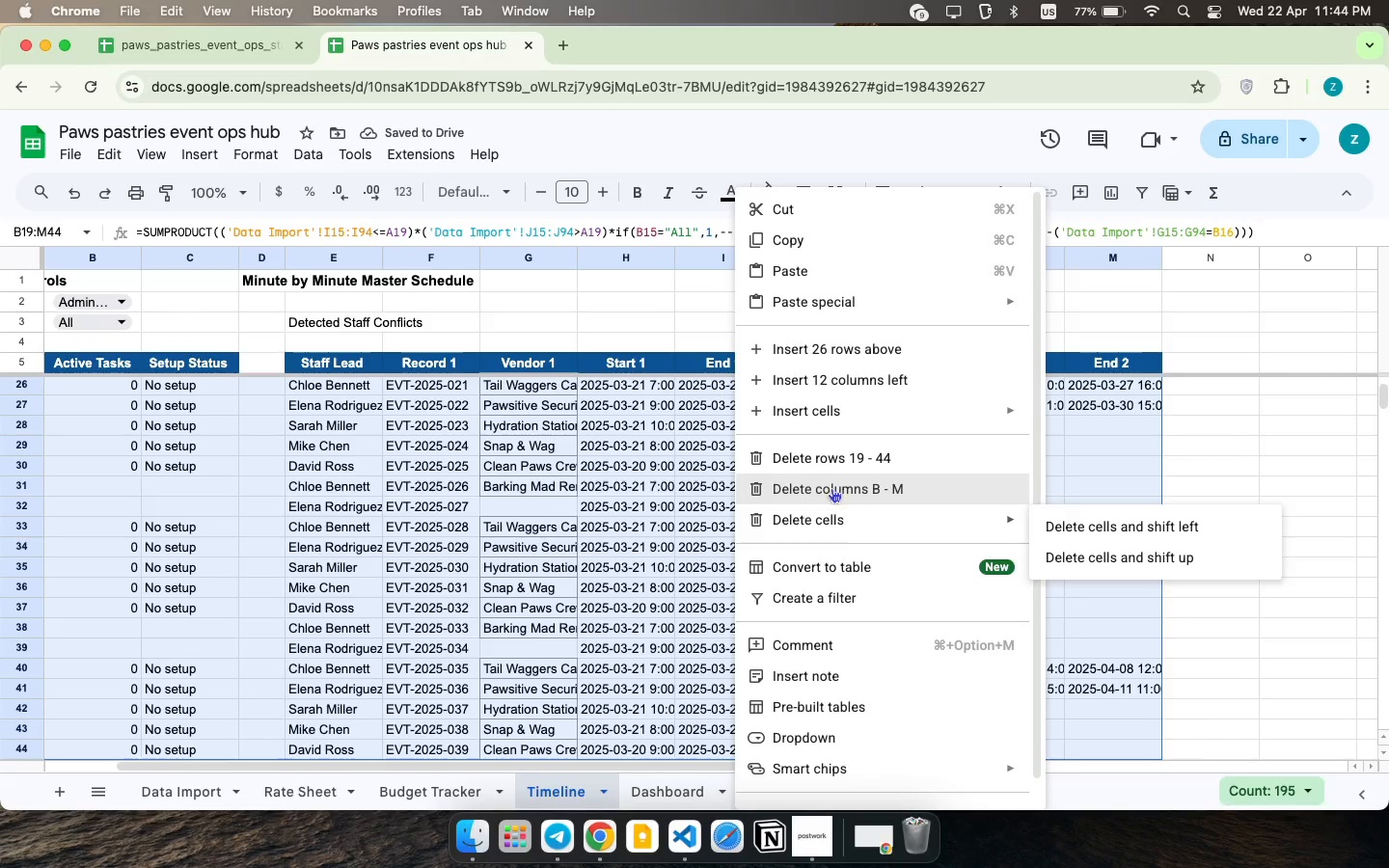 
left_click([794, 539])
 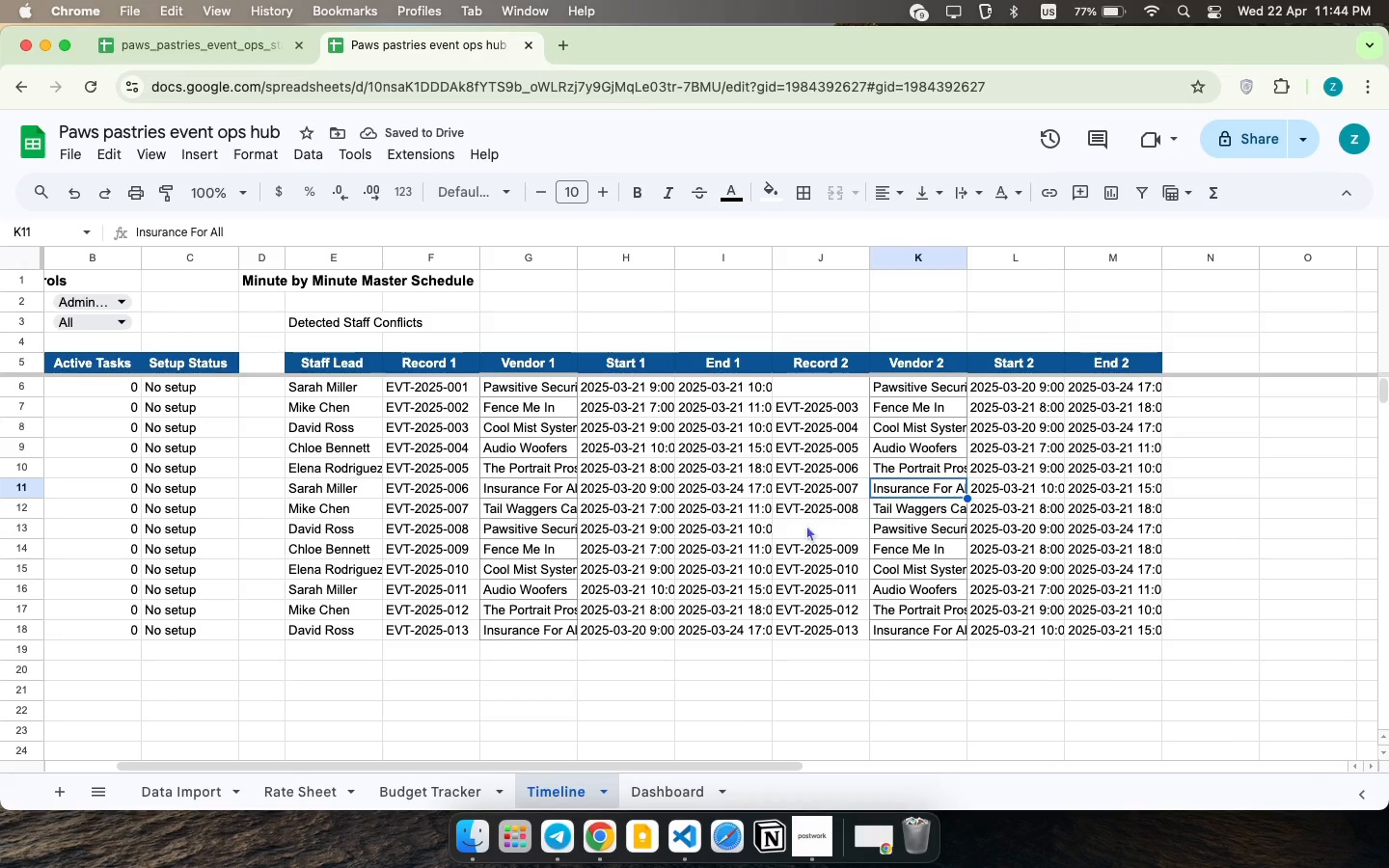 
scroll: coordinate [801, 508], scroll_direction: up, amount: 33.0
 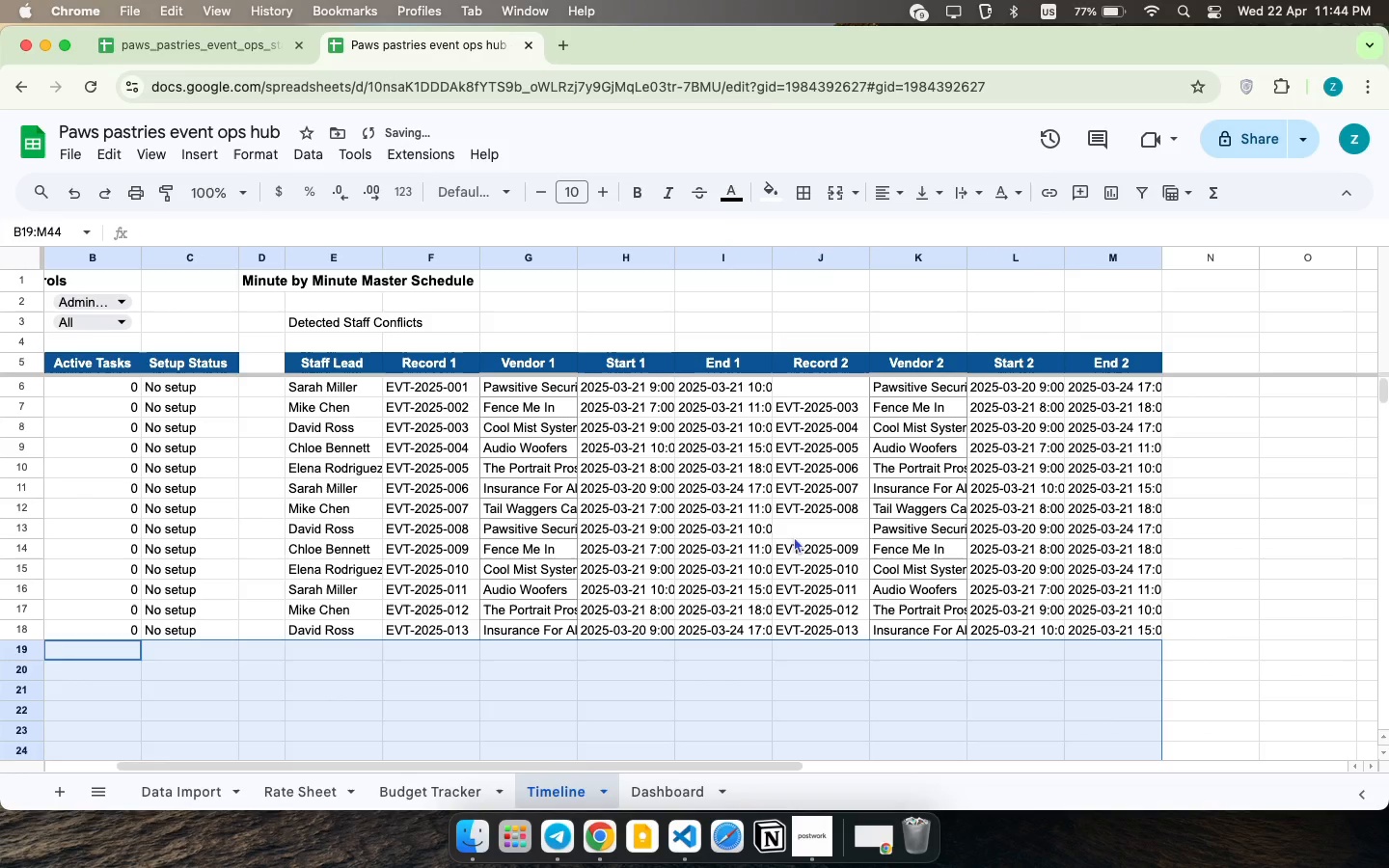 
left_click([798, 520])
 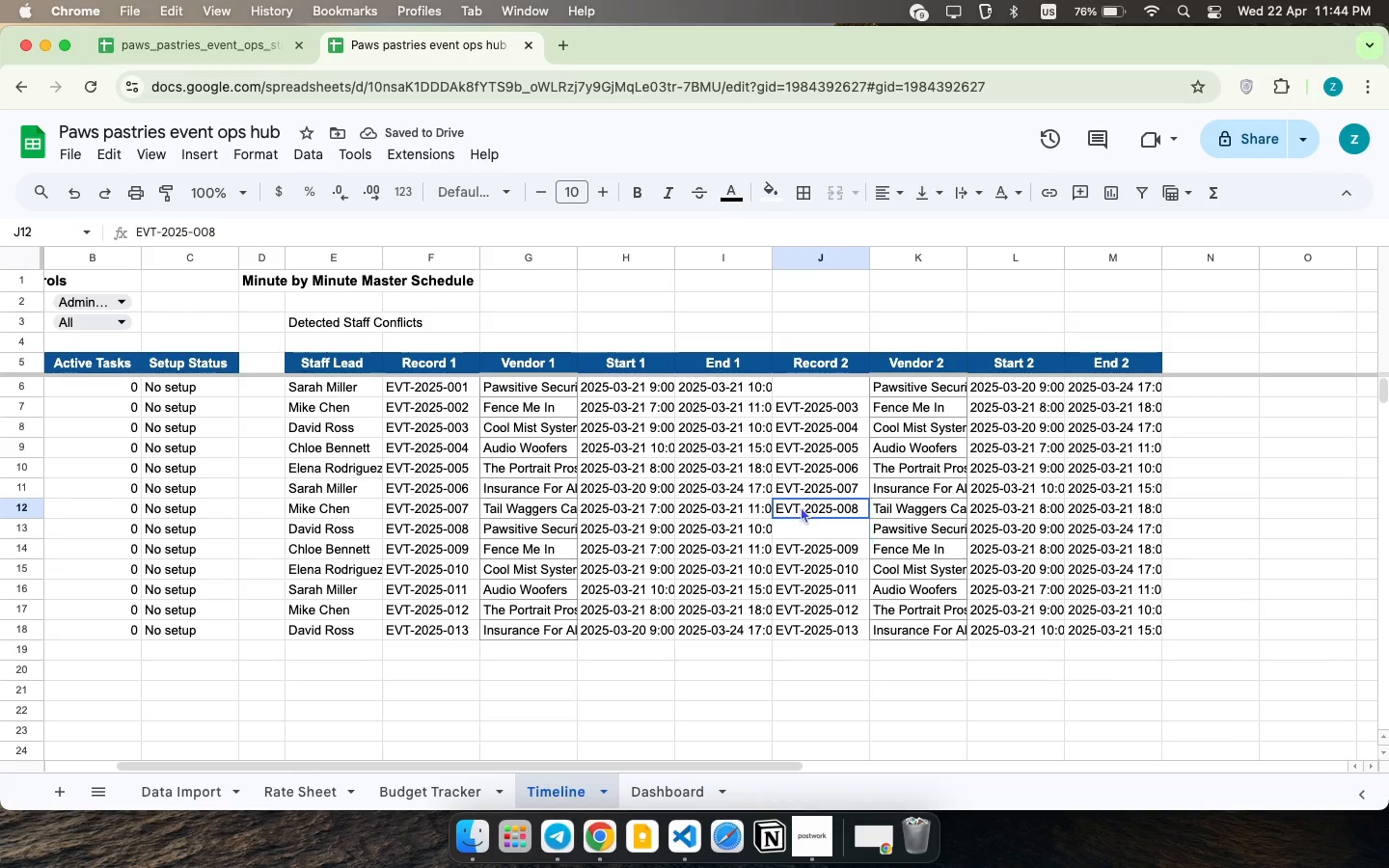 
left_click([801, 506])
 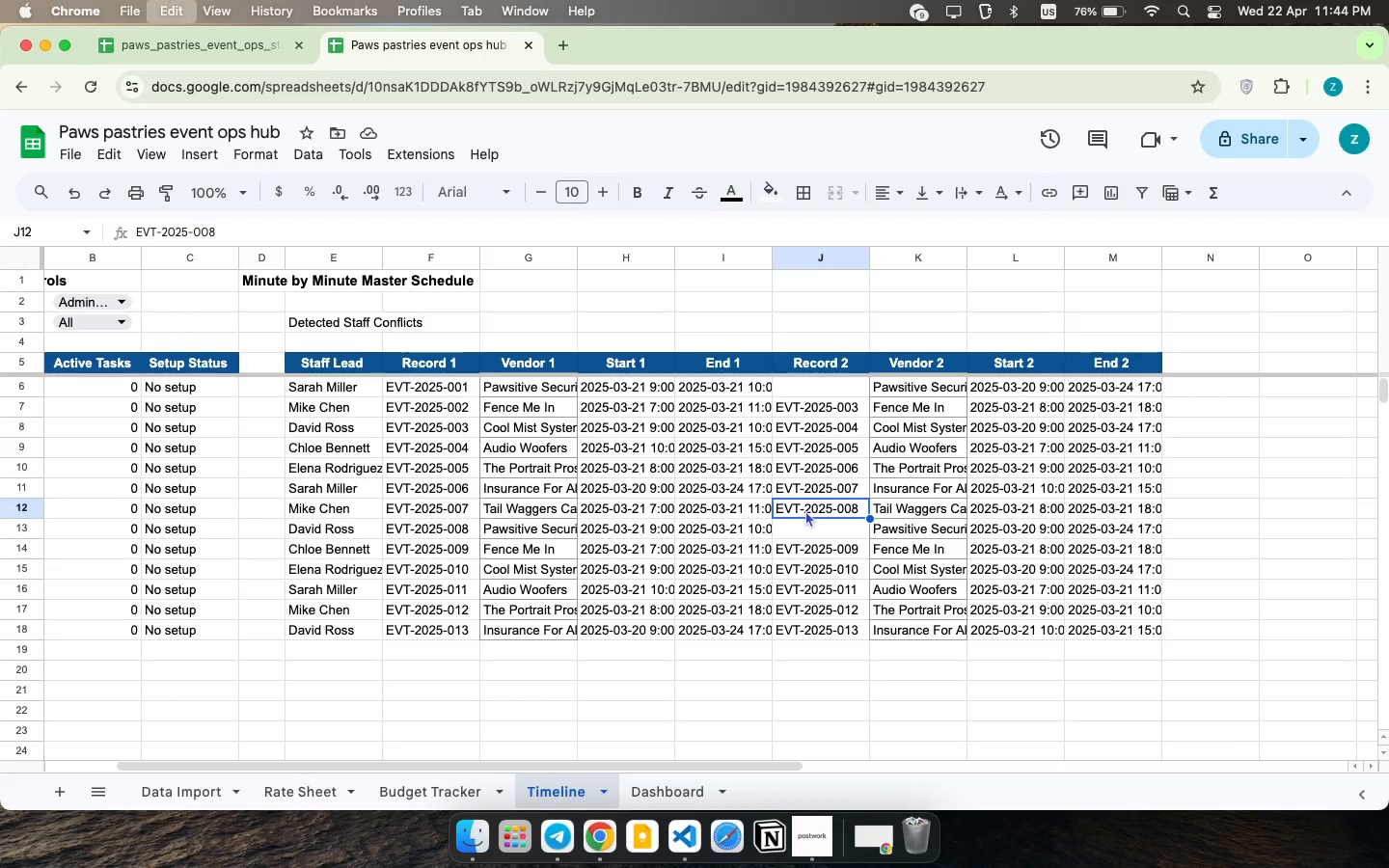 
key(Meta+CommandLeft)
 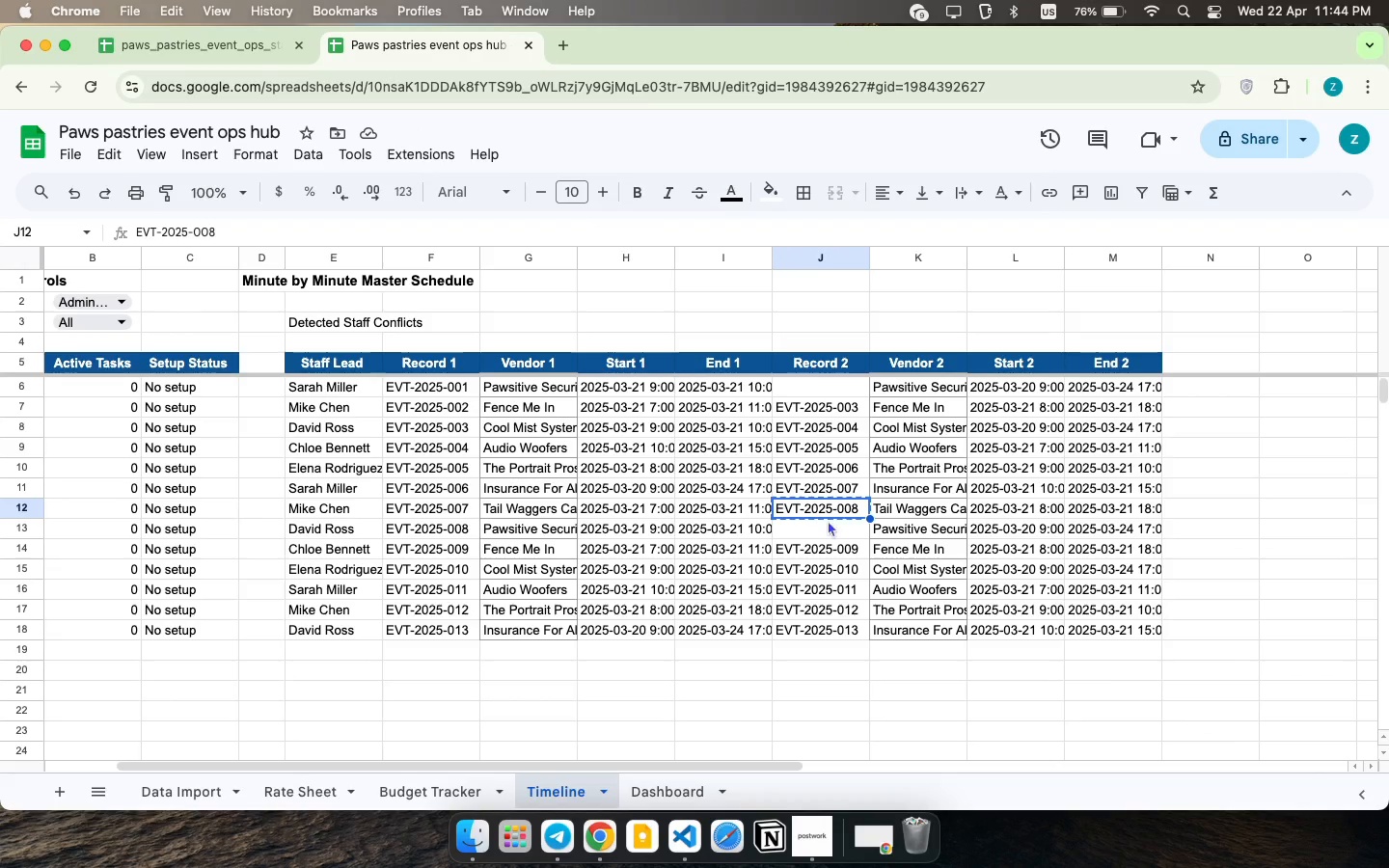 
key(Meta+C)
 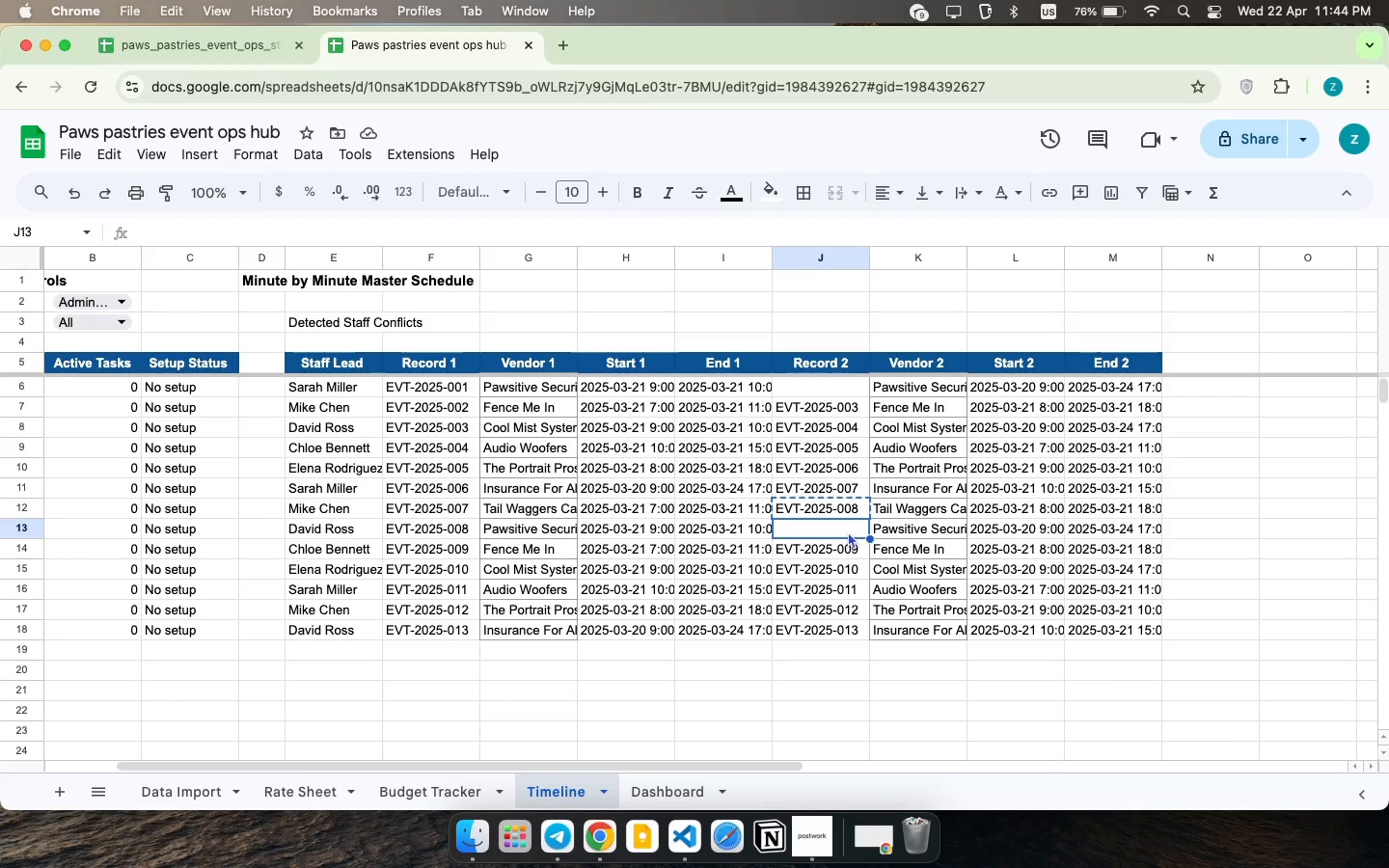 
left_click([848, 531])
 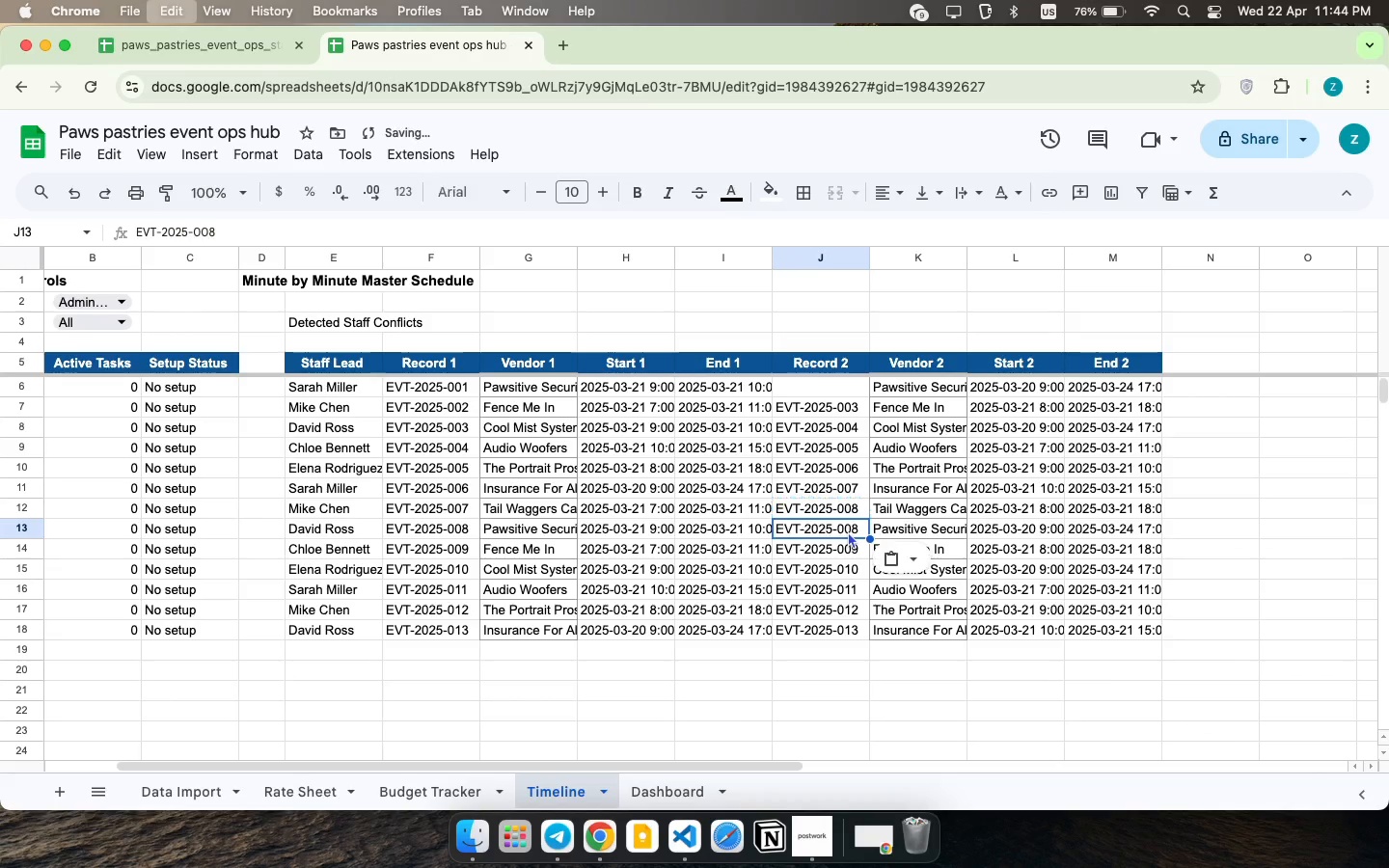 
key(Meta+CommandLeft)
 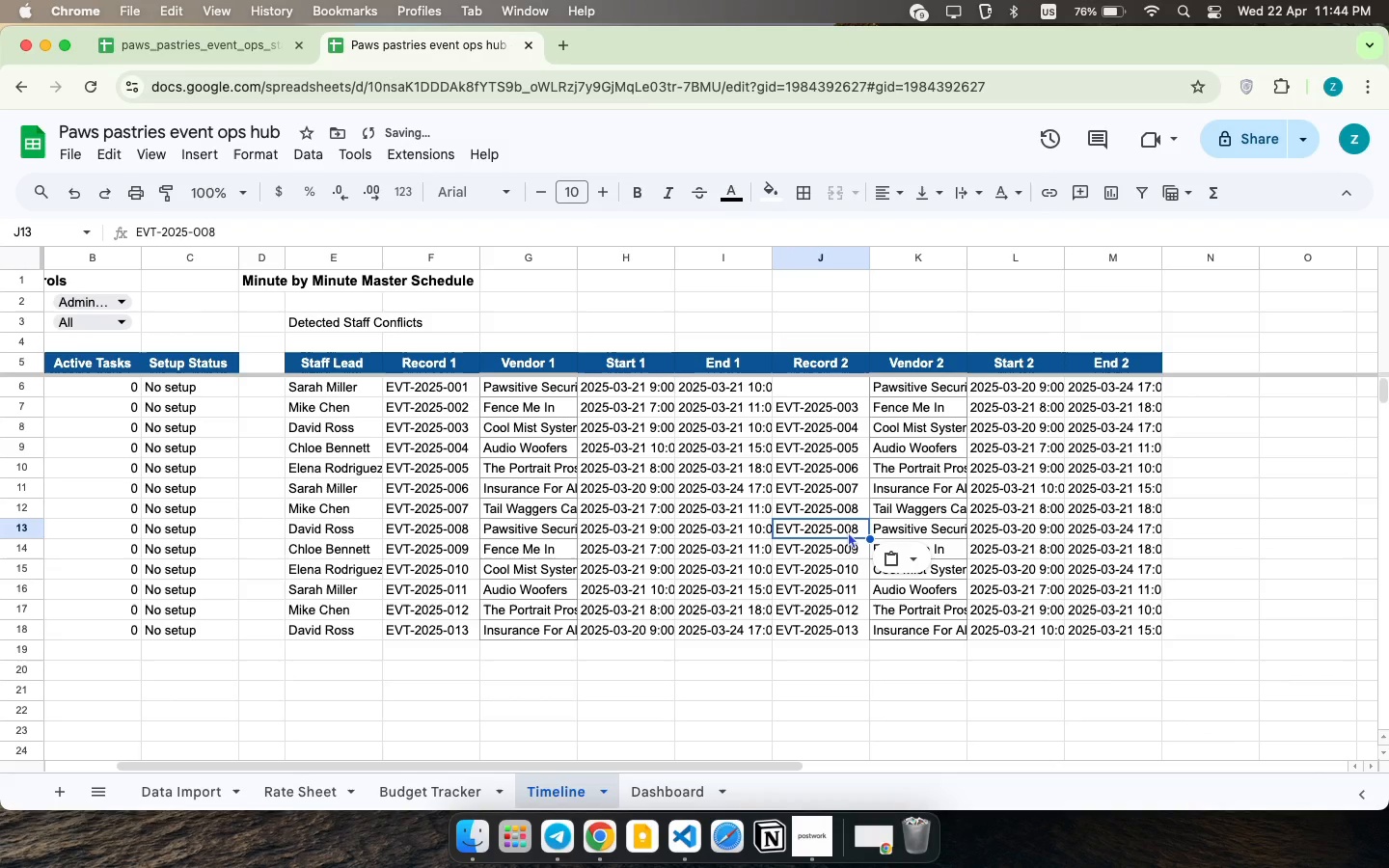 
key(Meta+V)
 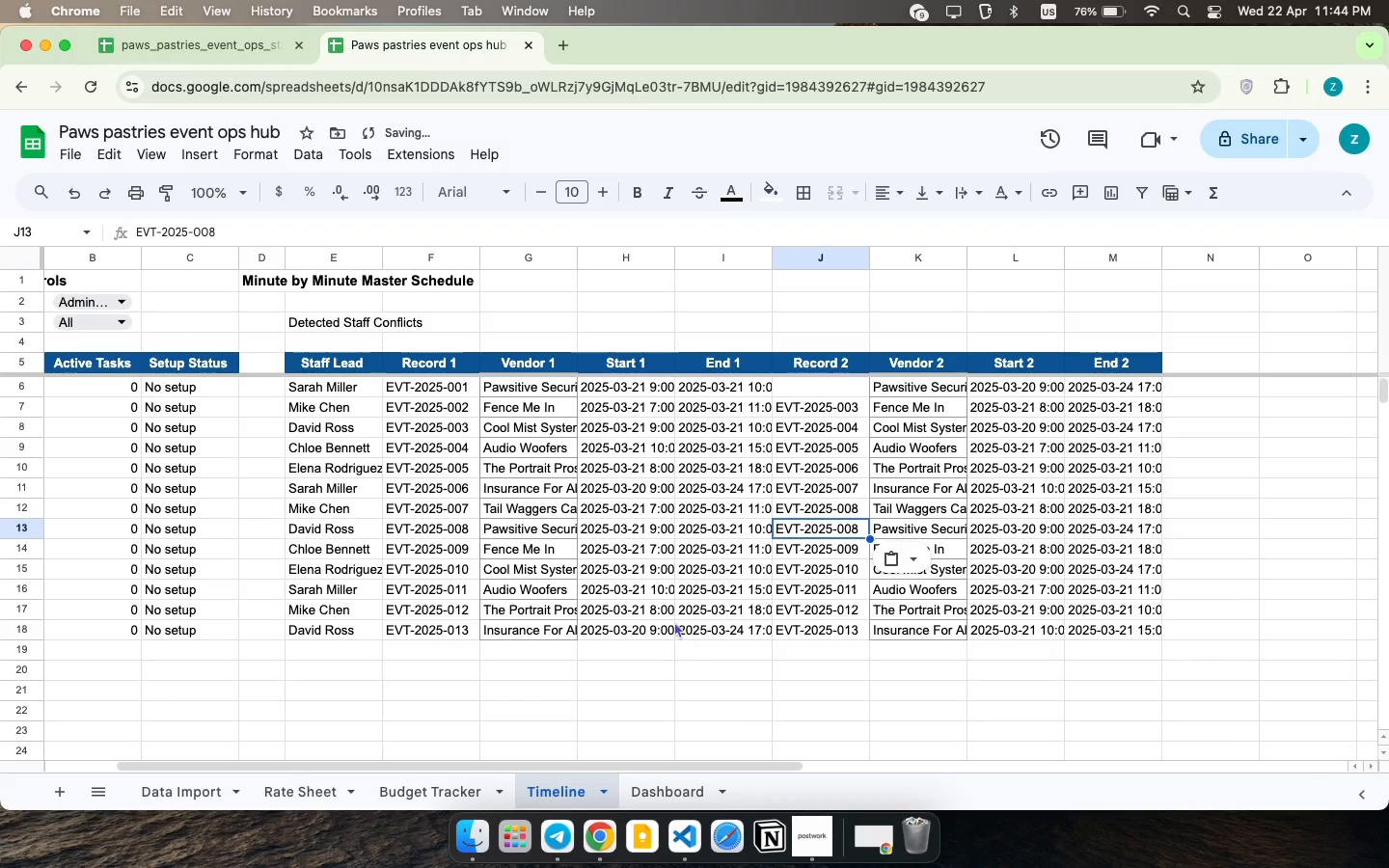 
left_click([667, 614])
 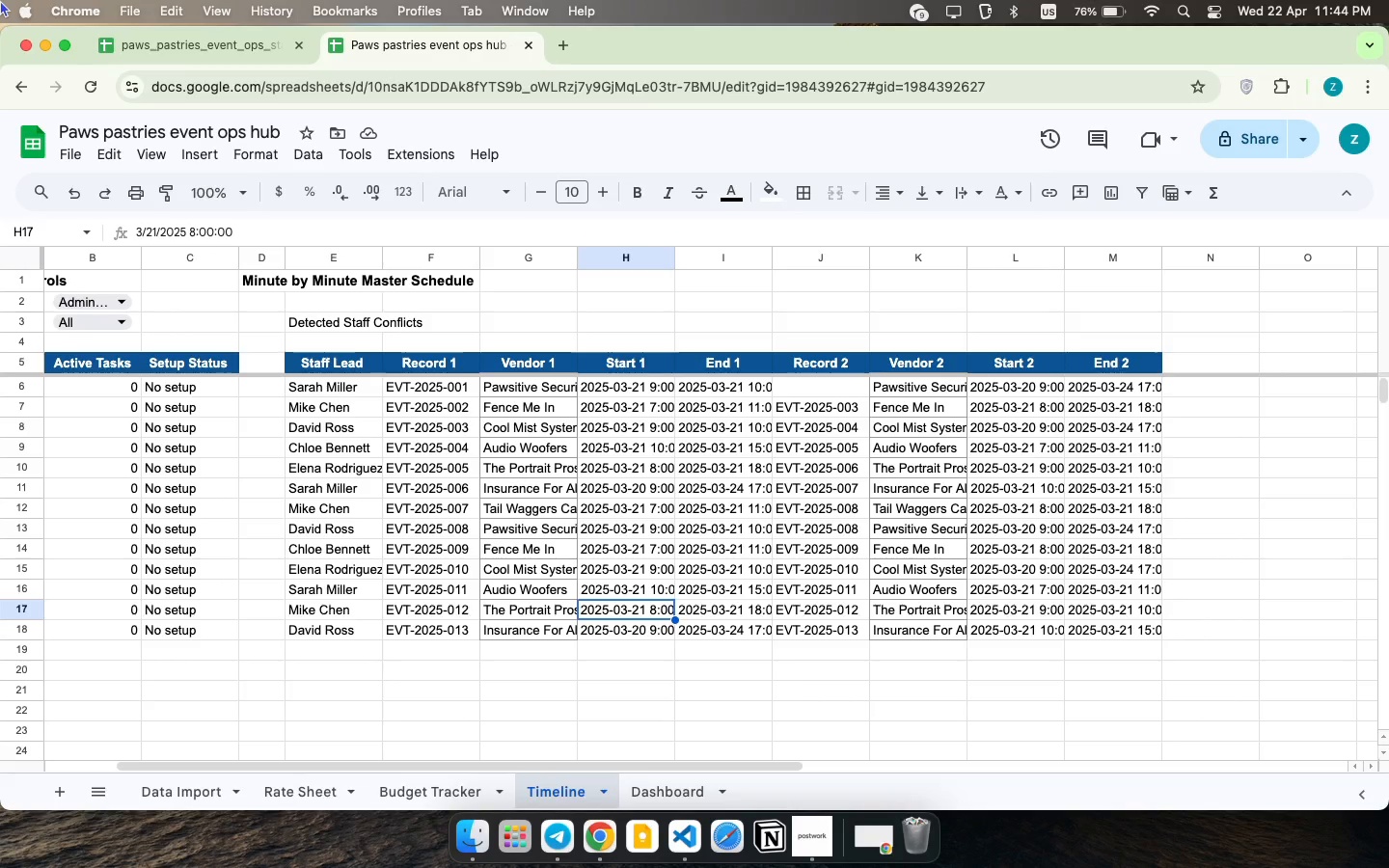 
wait(13.86)
 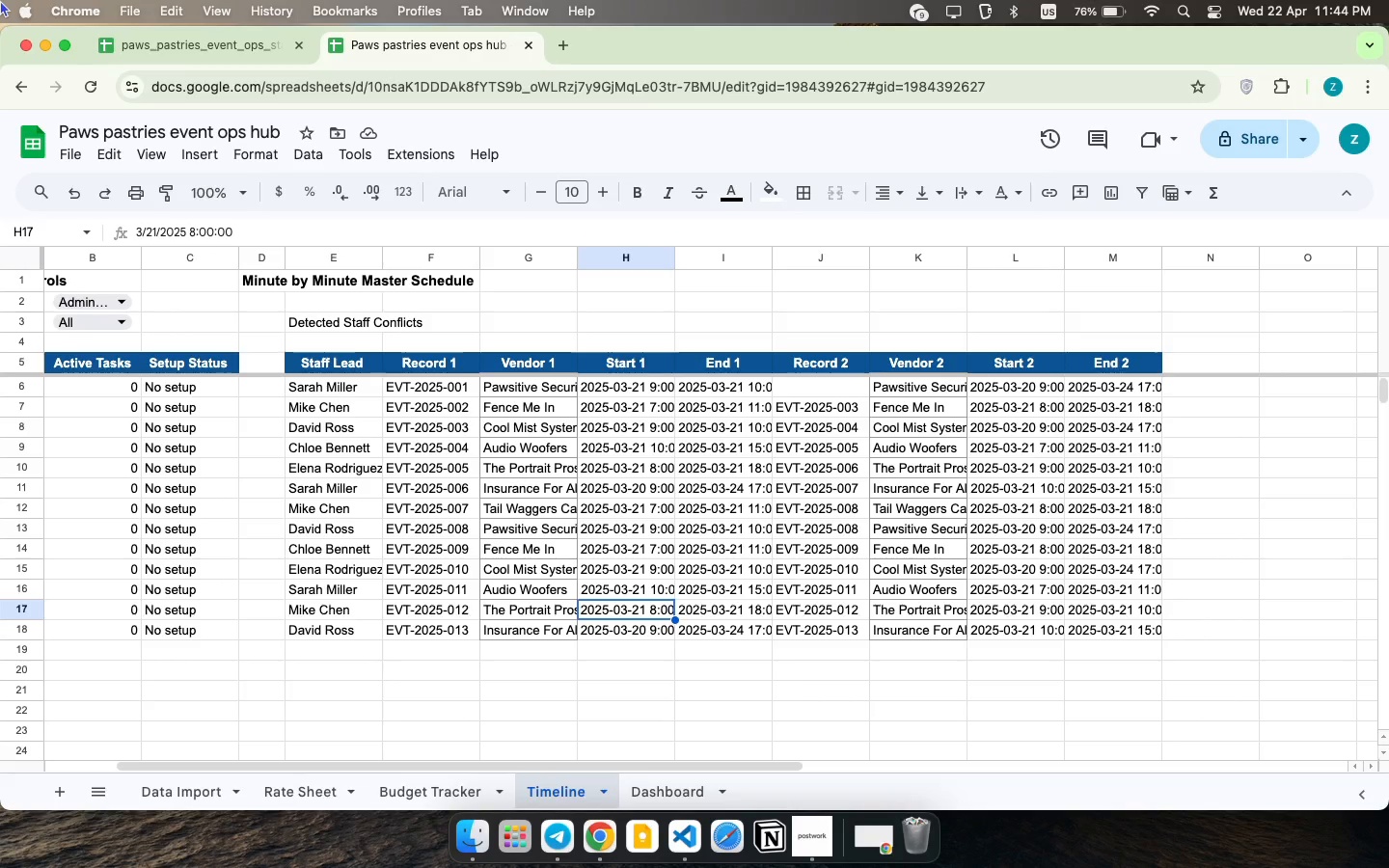 
type(Paws %)
key(Backspace)
type(&P )
key(Backspace)
key(Backspace)
type( Paat)
key(Backspace)
key(Backspace)
type(sti)
key(Backspace)
type(ries Event Ops Dashboard )
 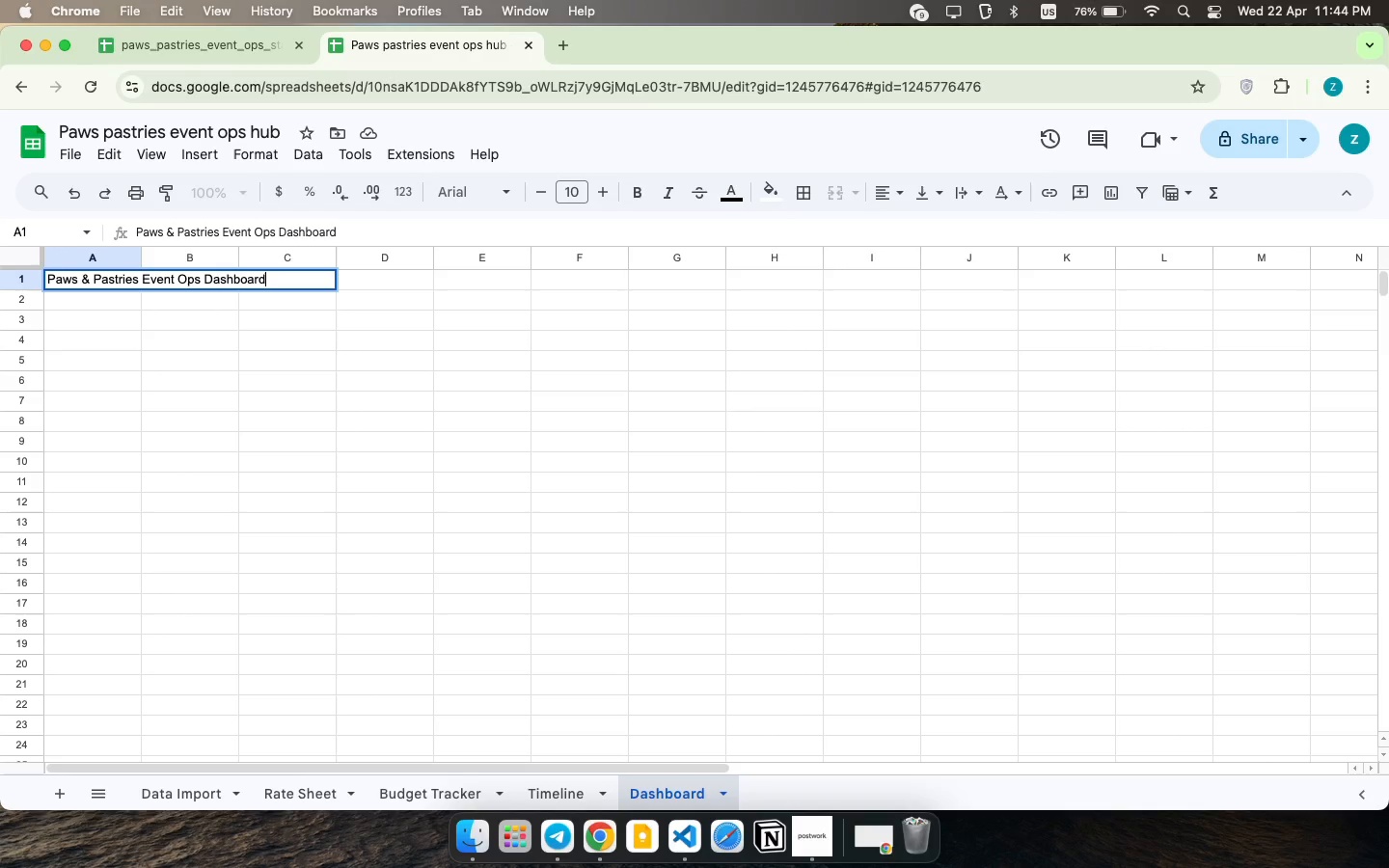 
key(ArrowDown)
 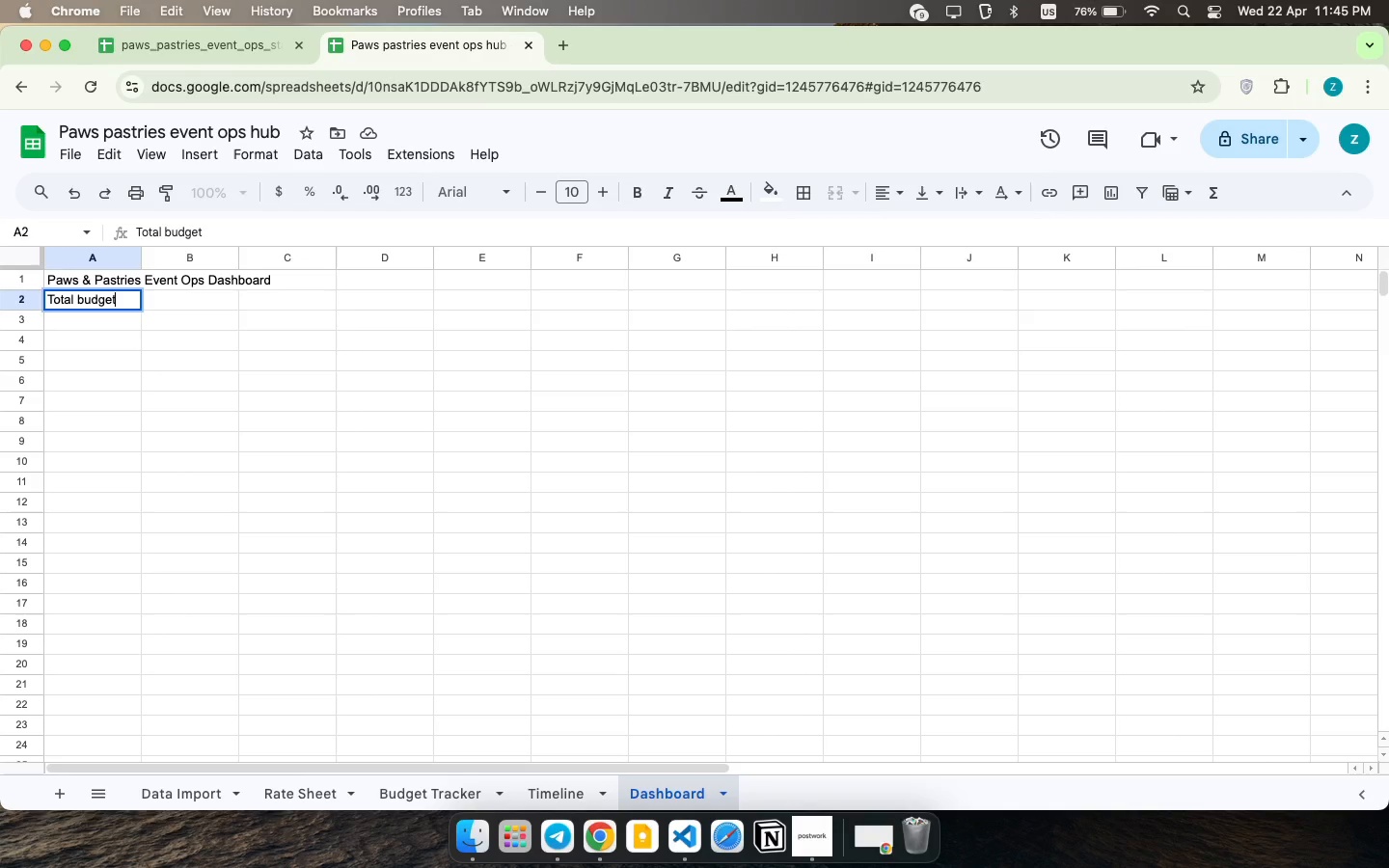 
type(Total bug)
key(Backspace)
type(dget)
 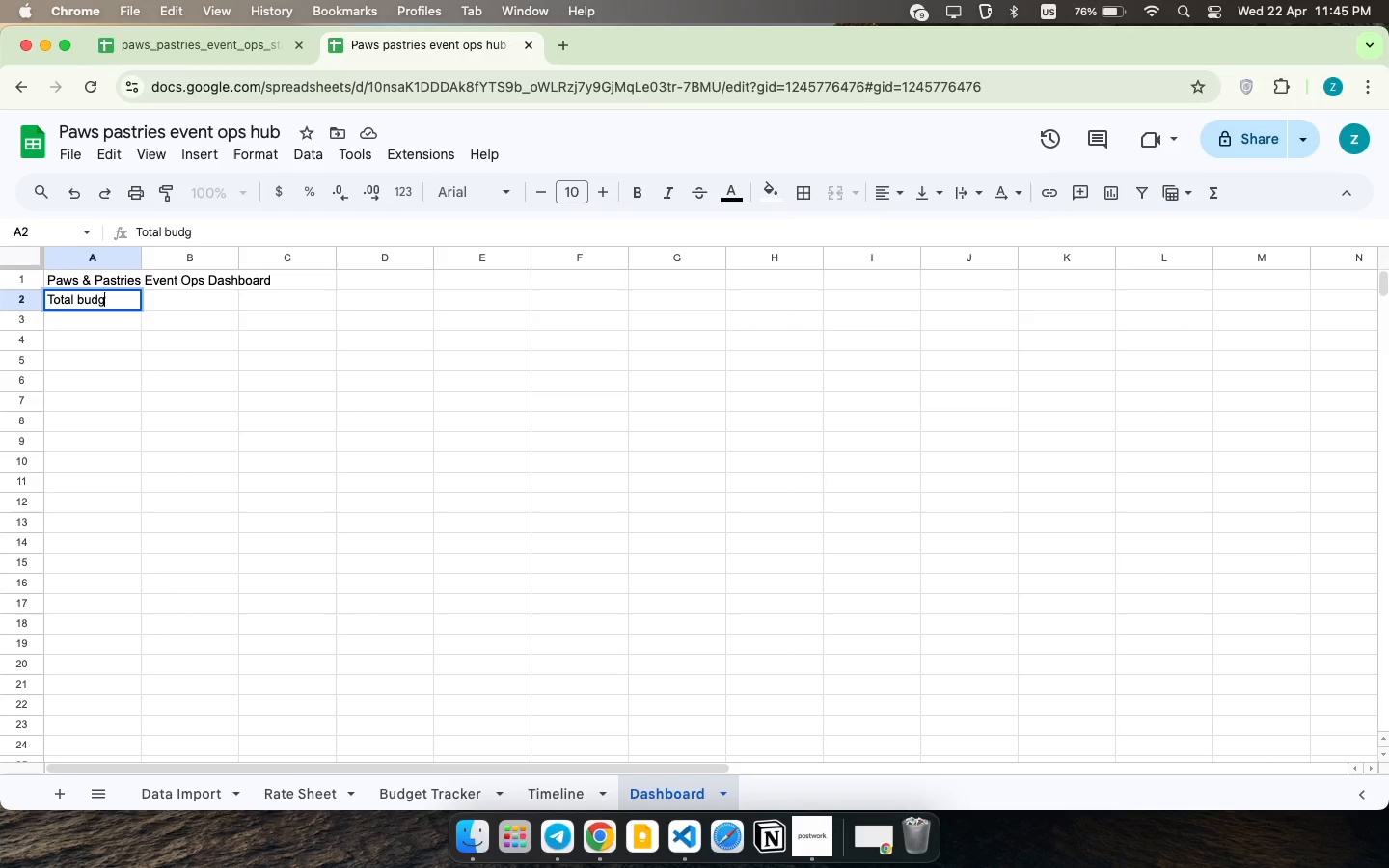 
wait(10.07)
 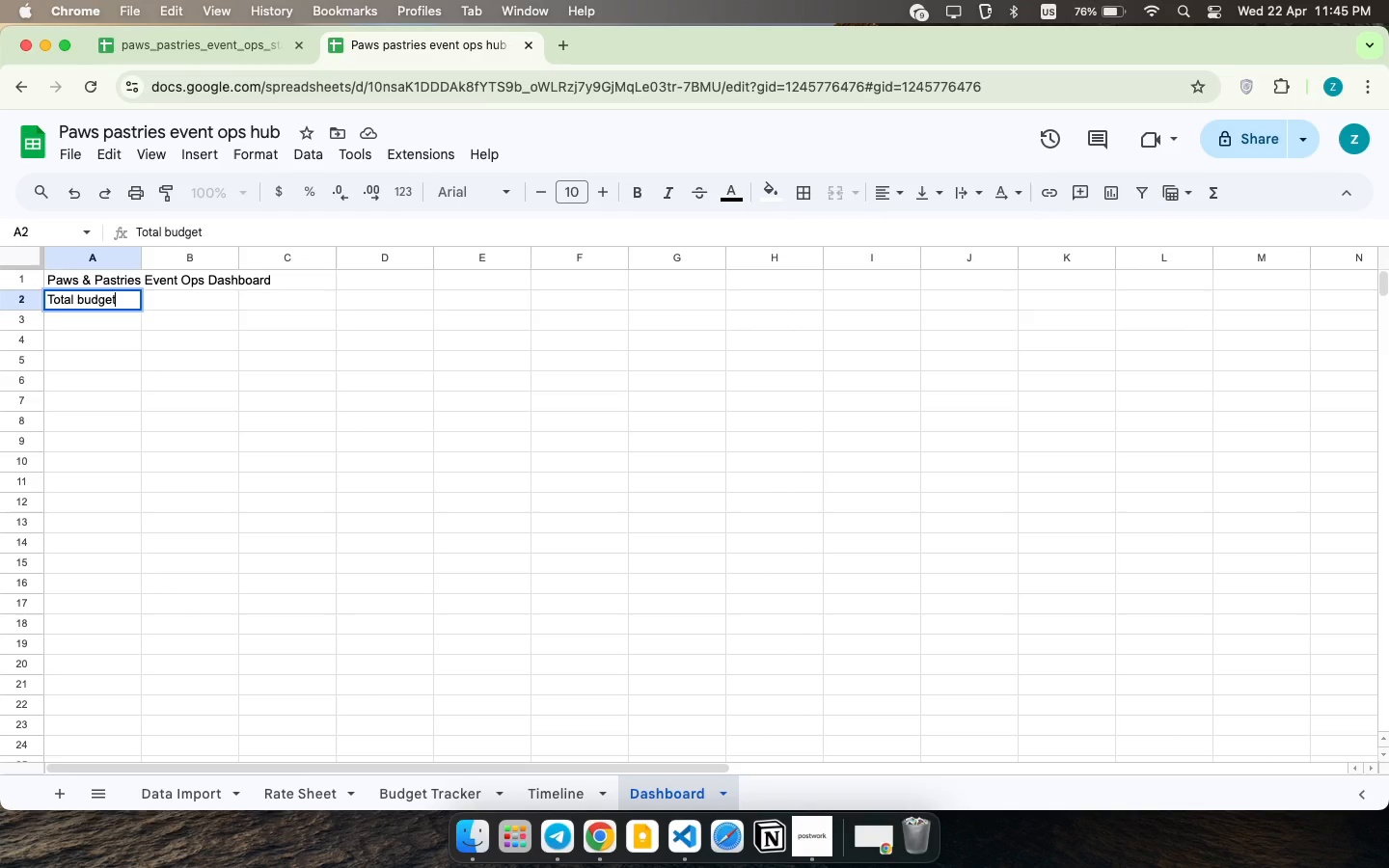 
key(ArrowRight)
 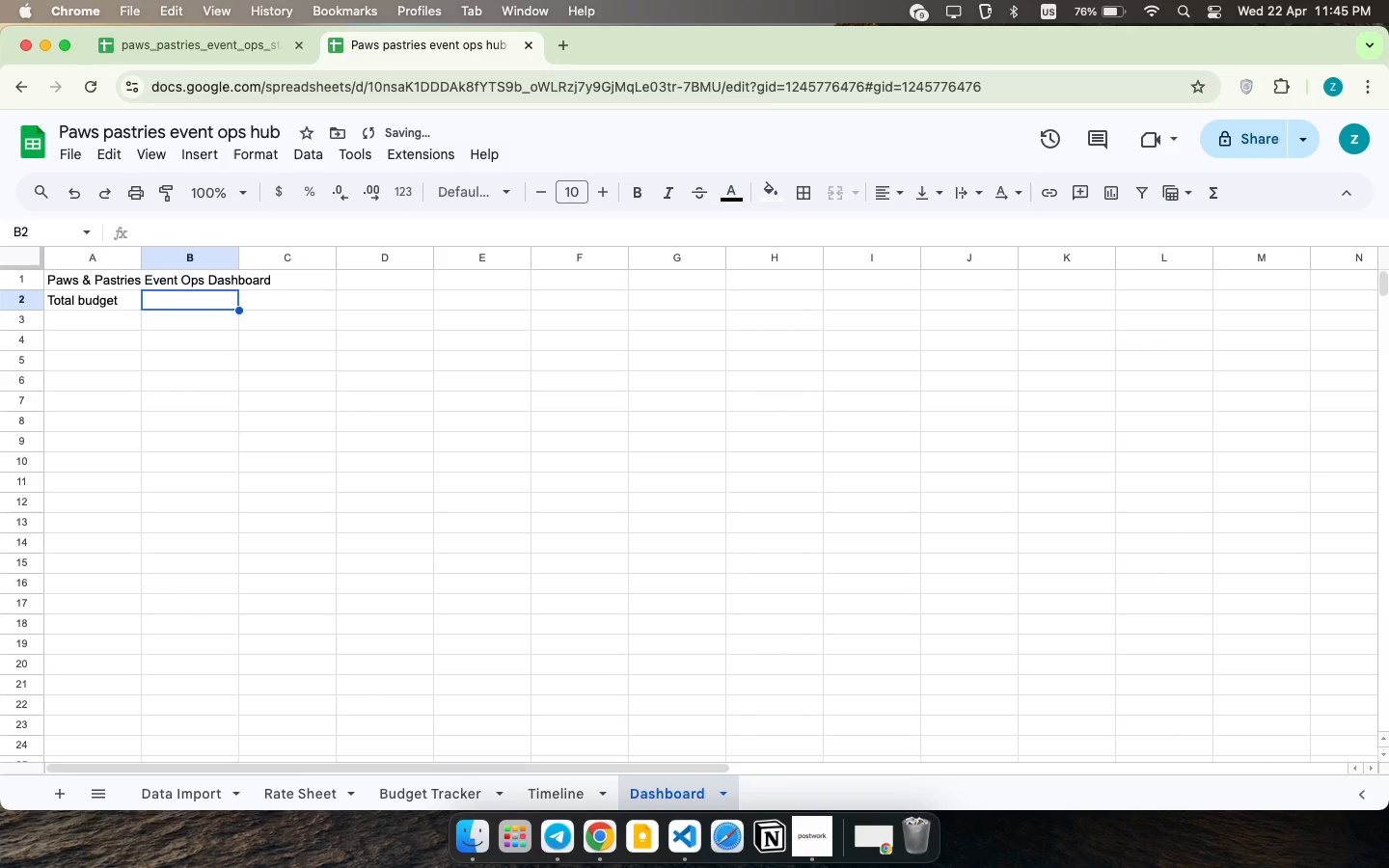 
type(324234$)
 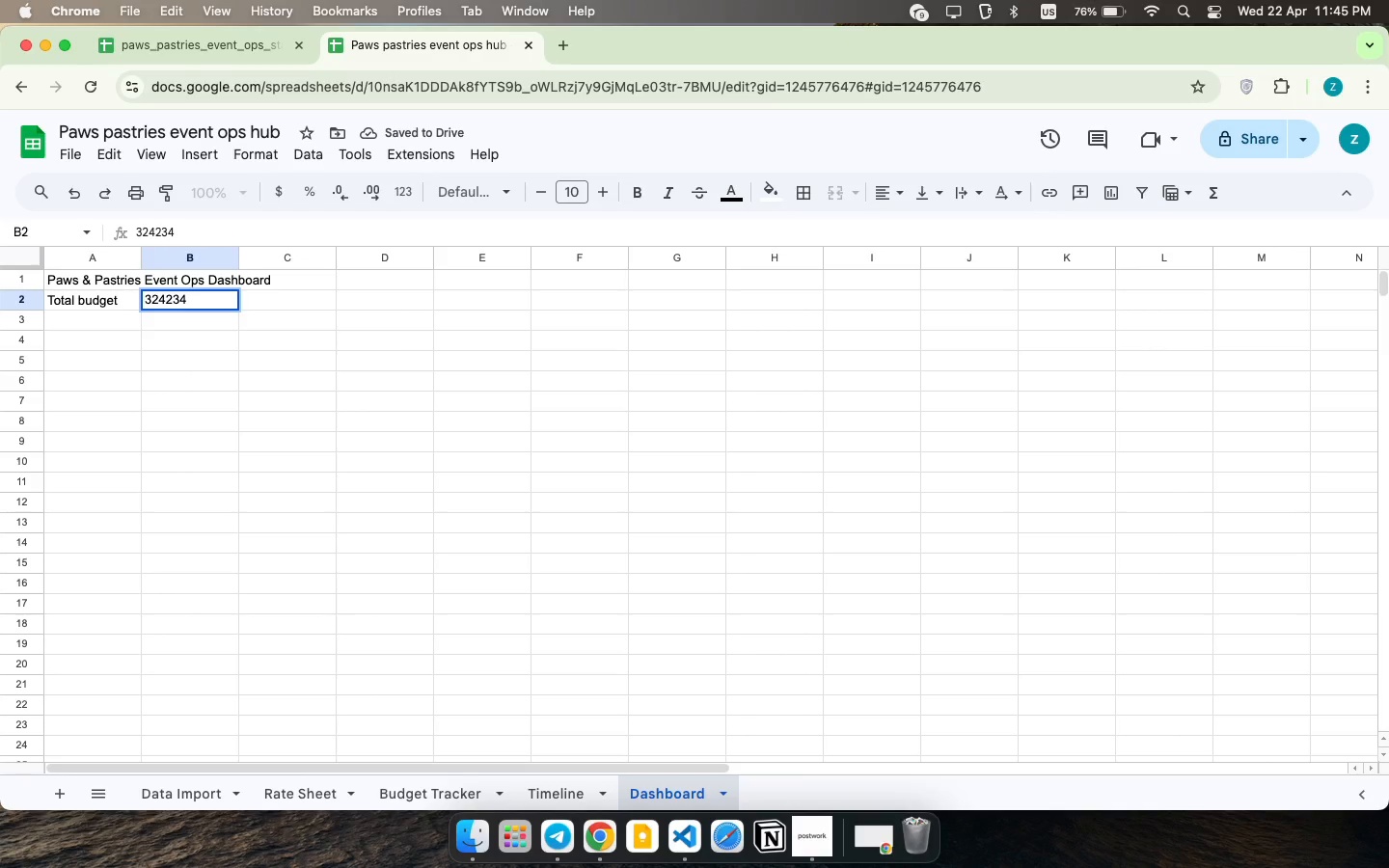 
key(ArrowRight)
 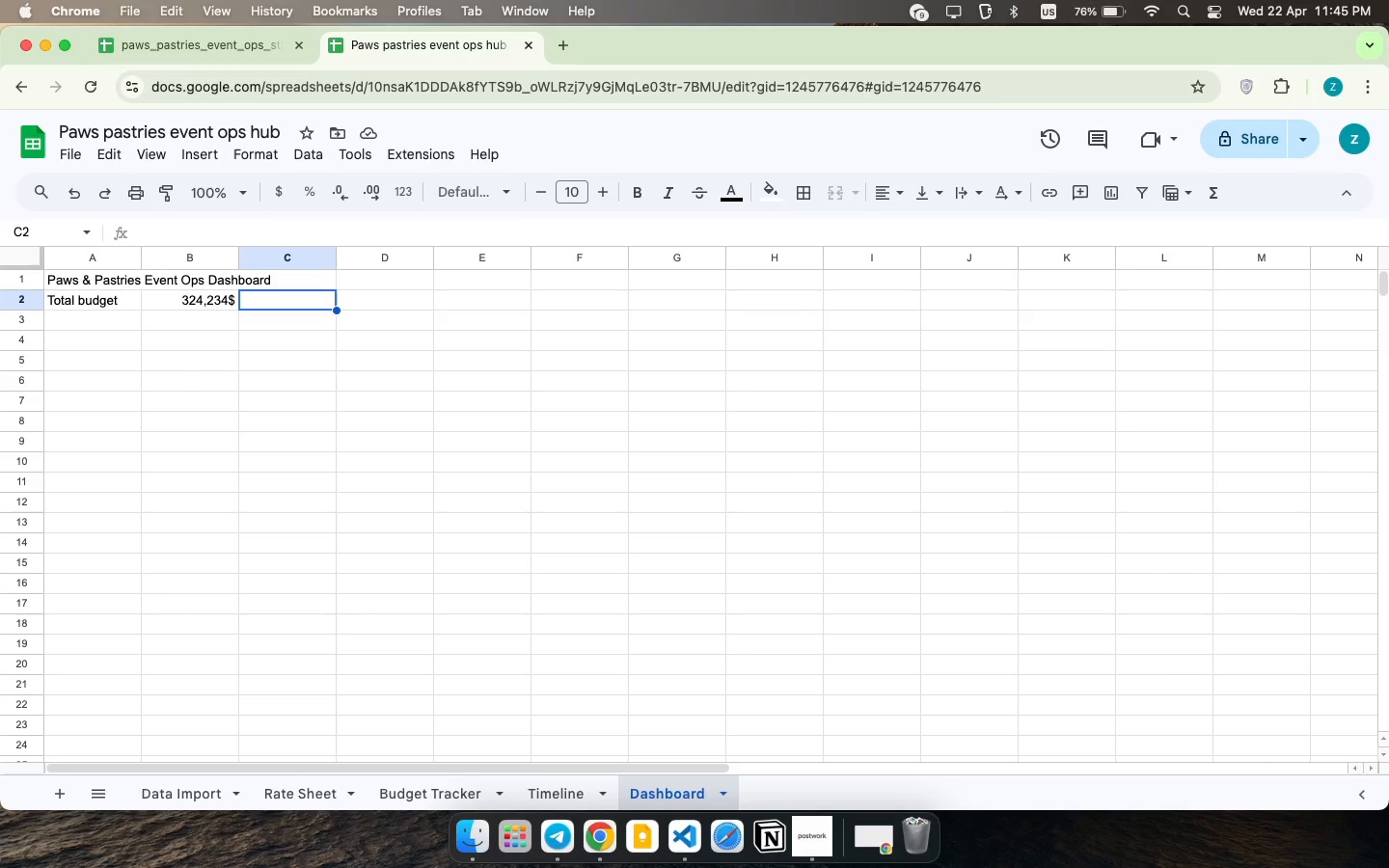 
wait(8.63)
 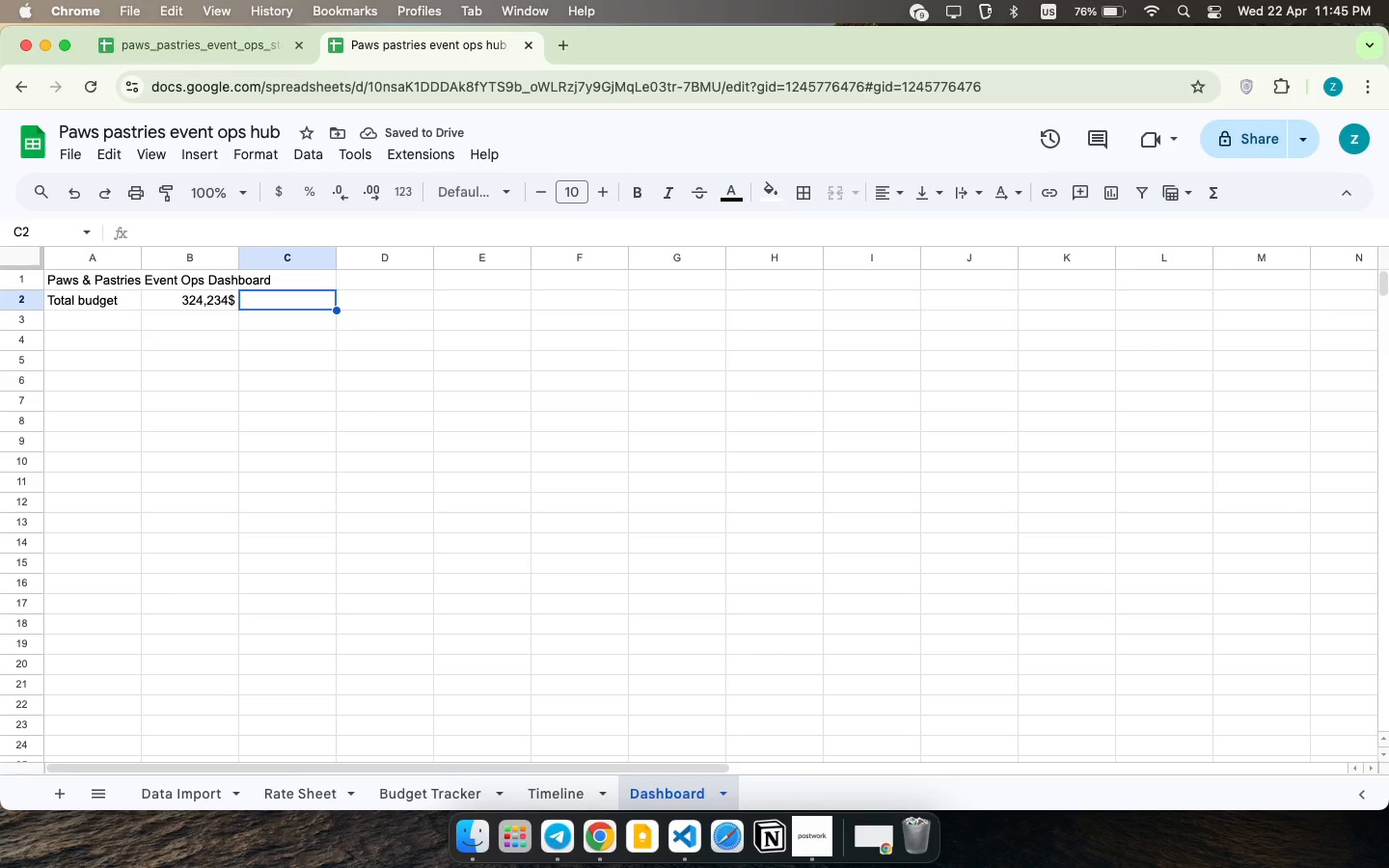 
type(PROJECTED )
 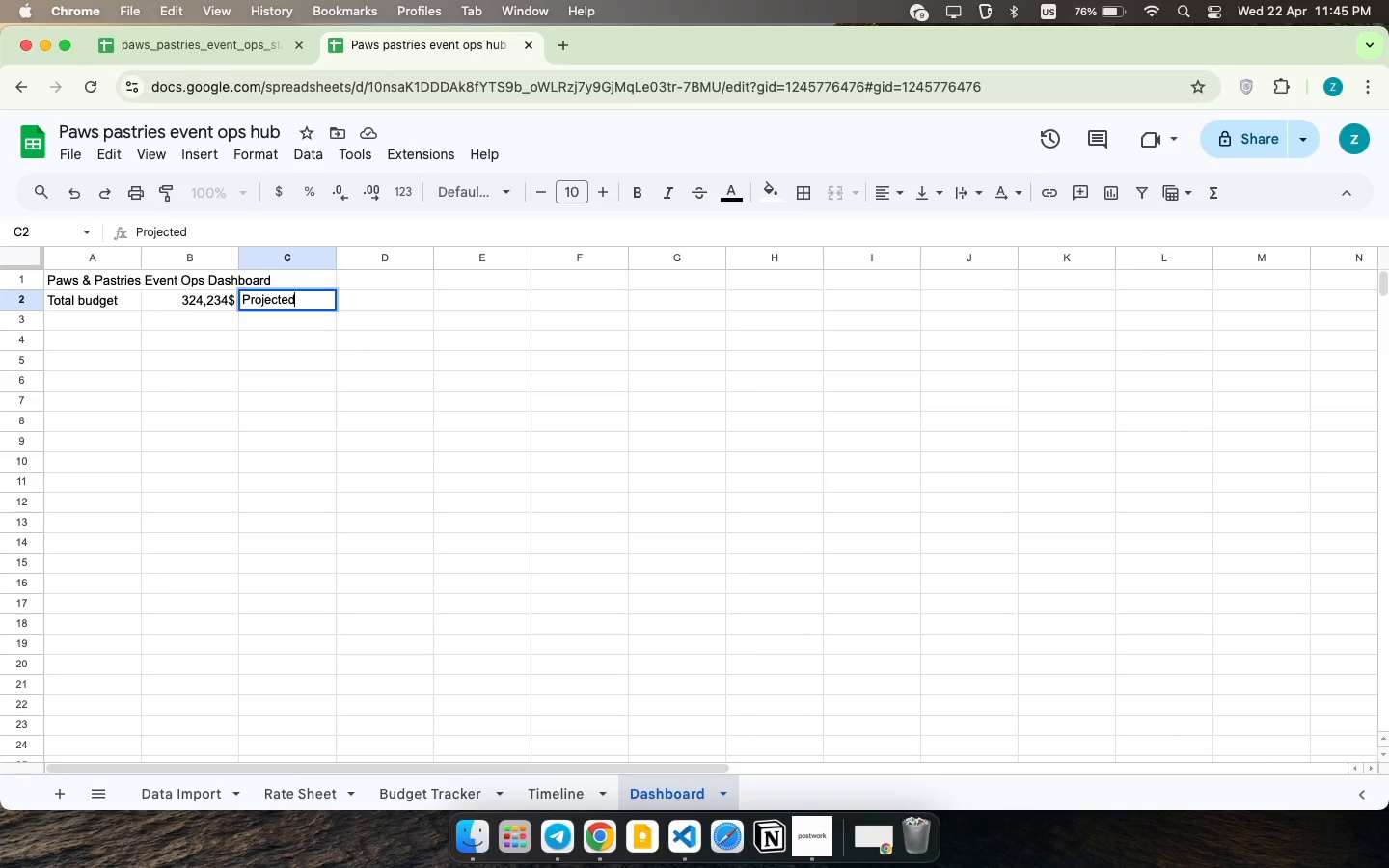 
hold_key(key=CapsLock, duration=0.3)
 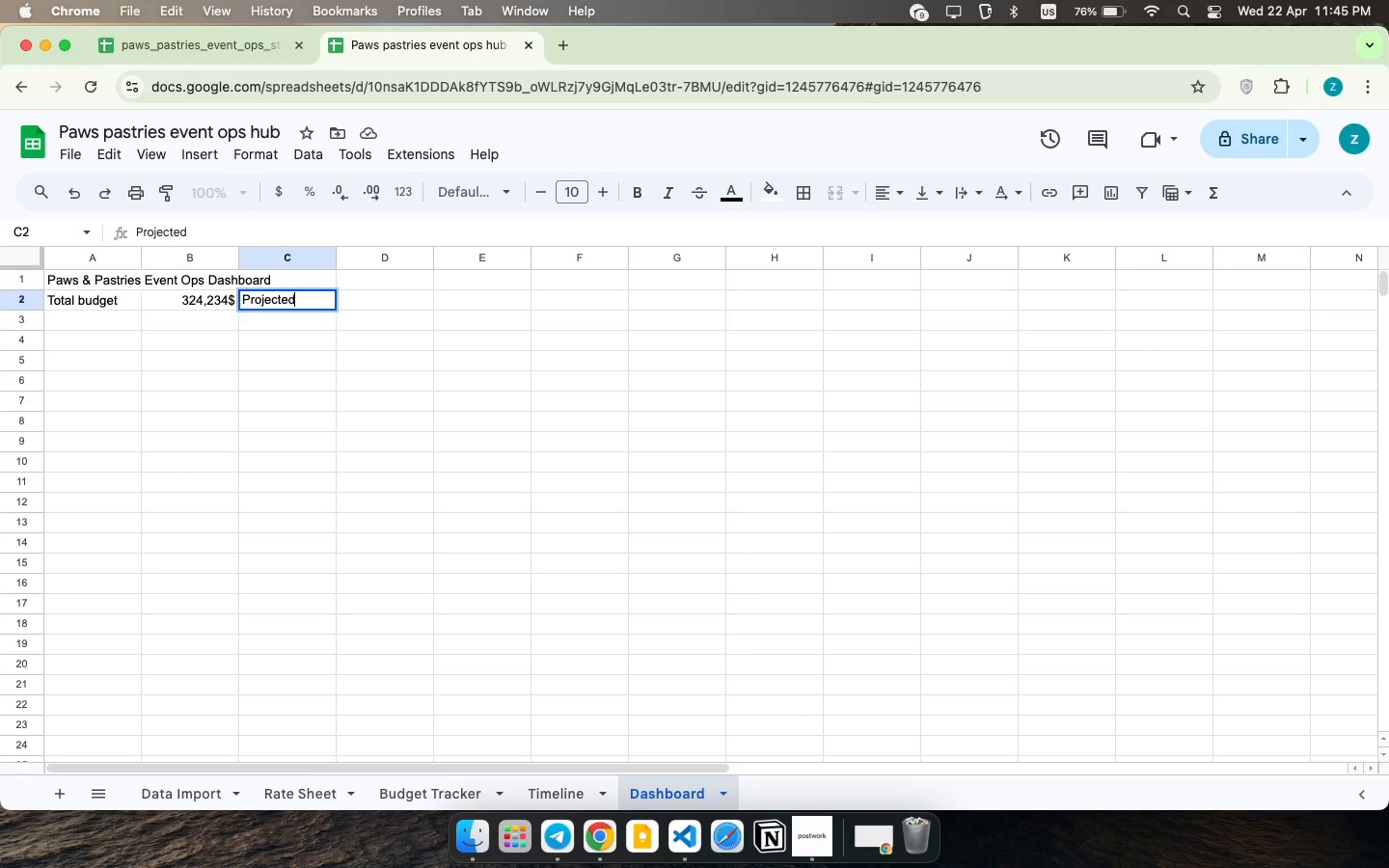 
key(ArrowRight)
 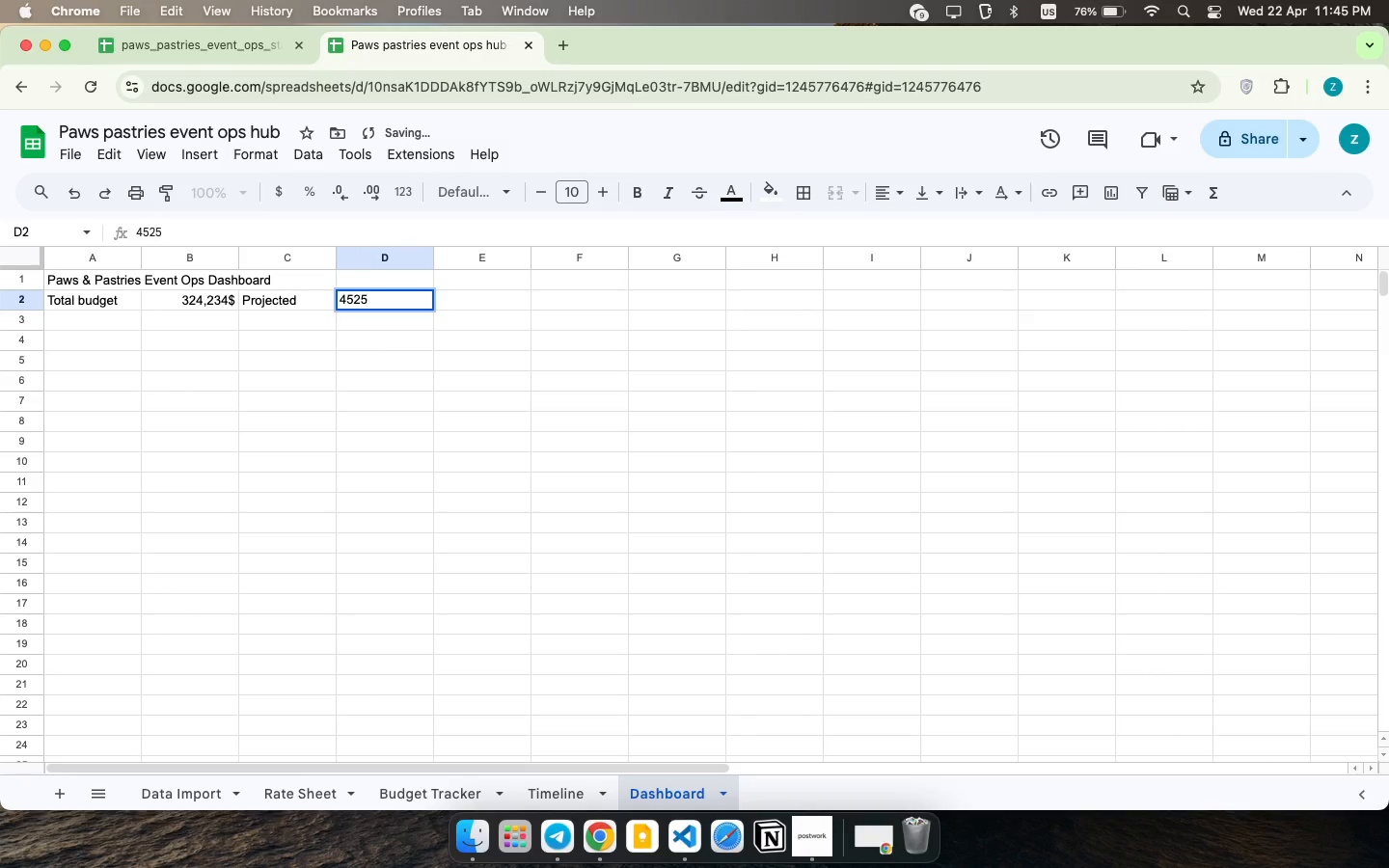 
hold_key(key=4, duration=0.33)
 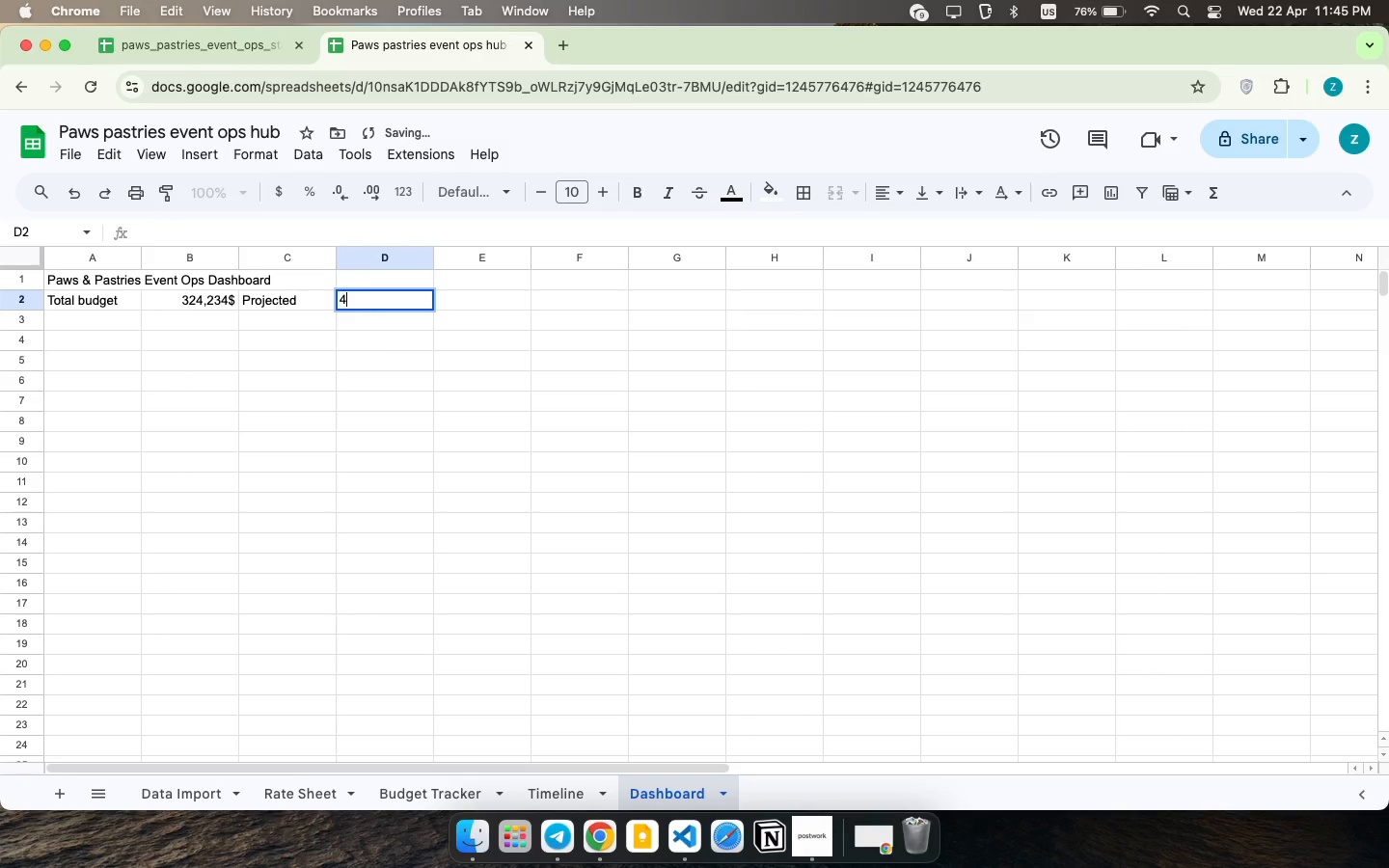 
type(5567$)
 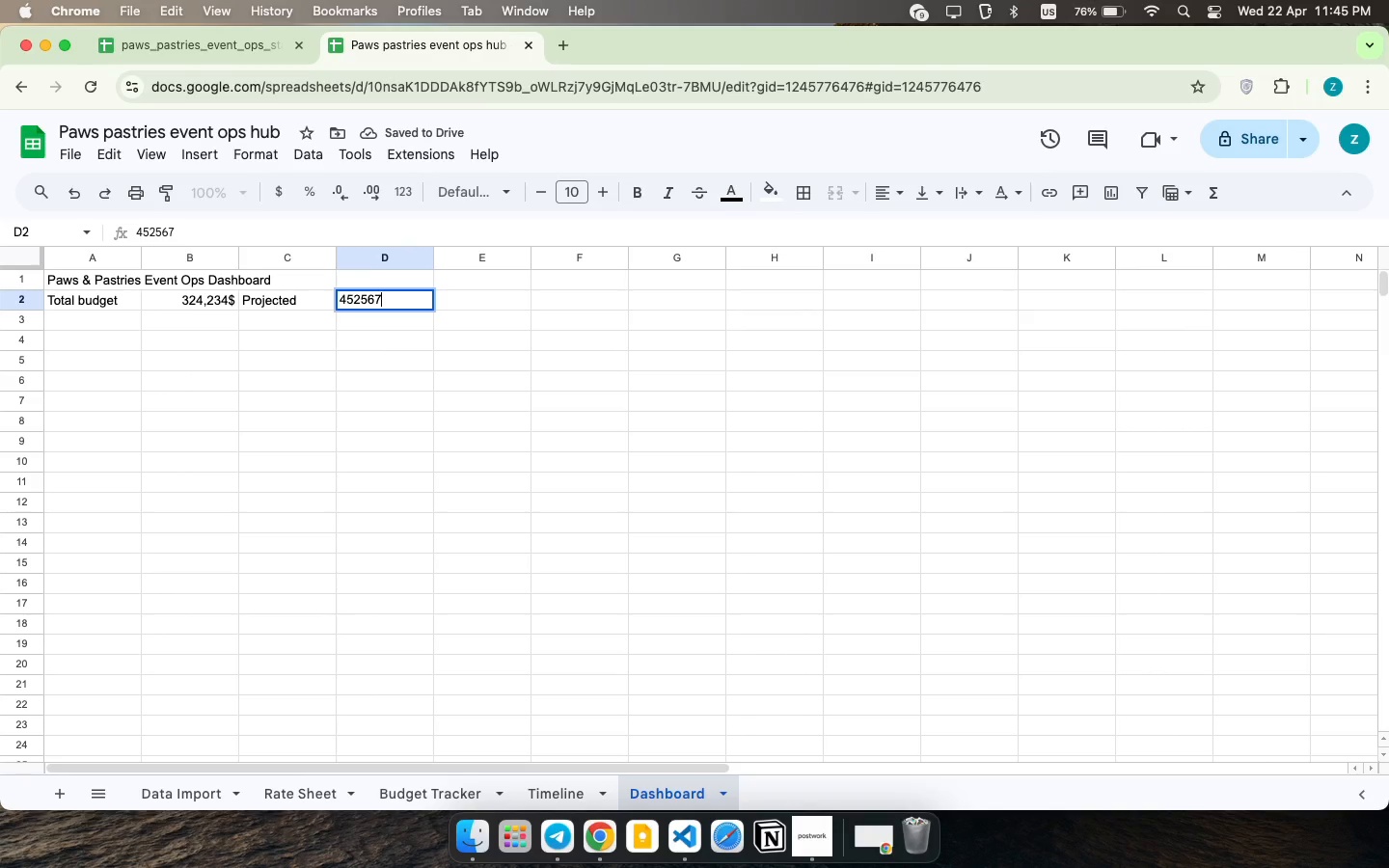 
hold_key(key=2, duration=0.34)
 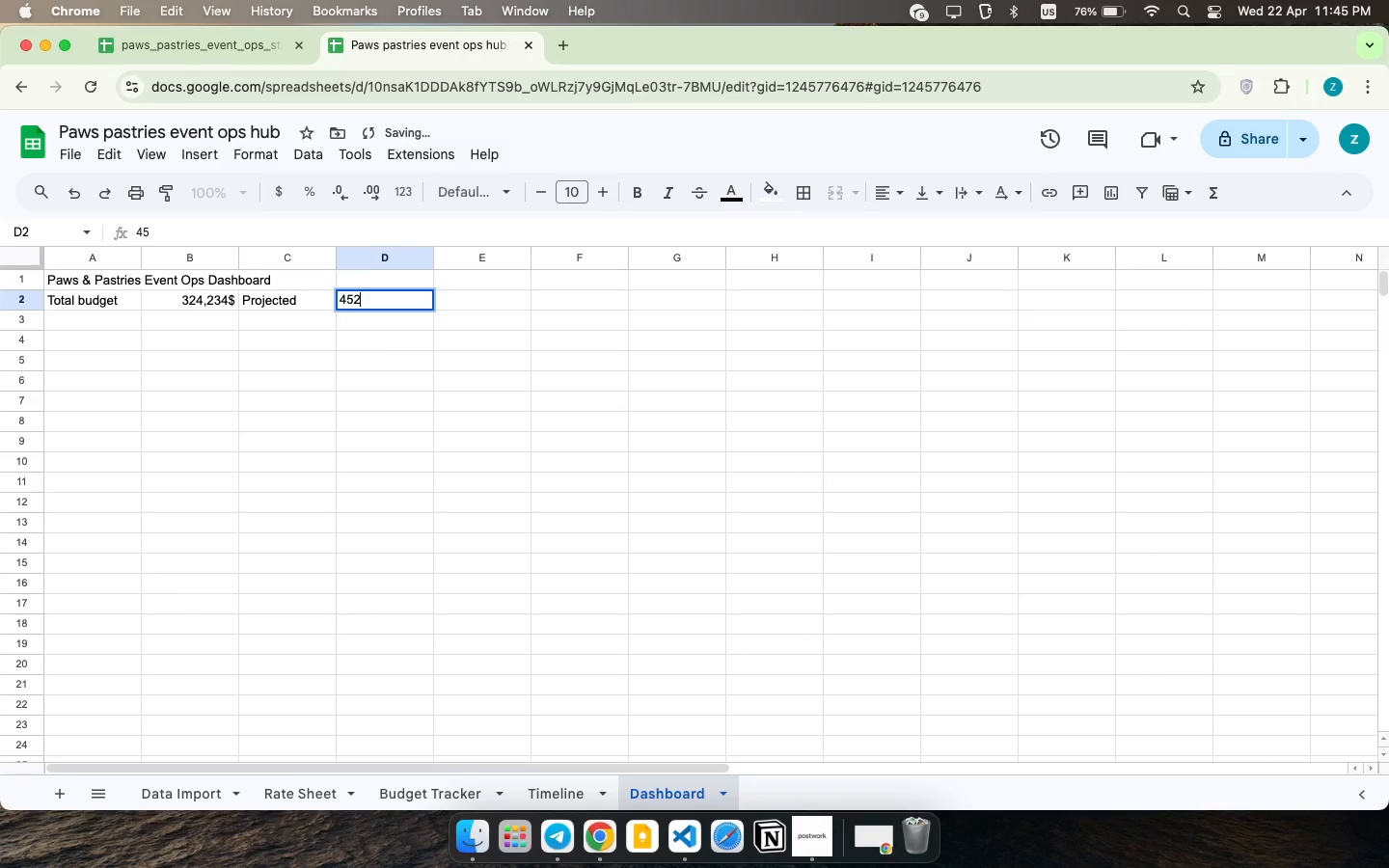 
key(ArrowRight)
 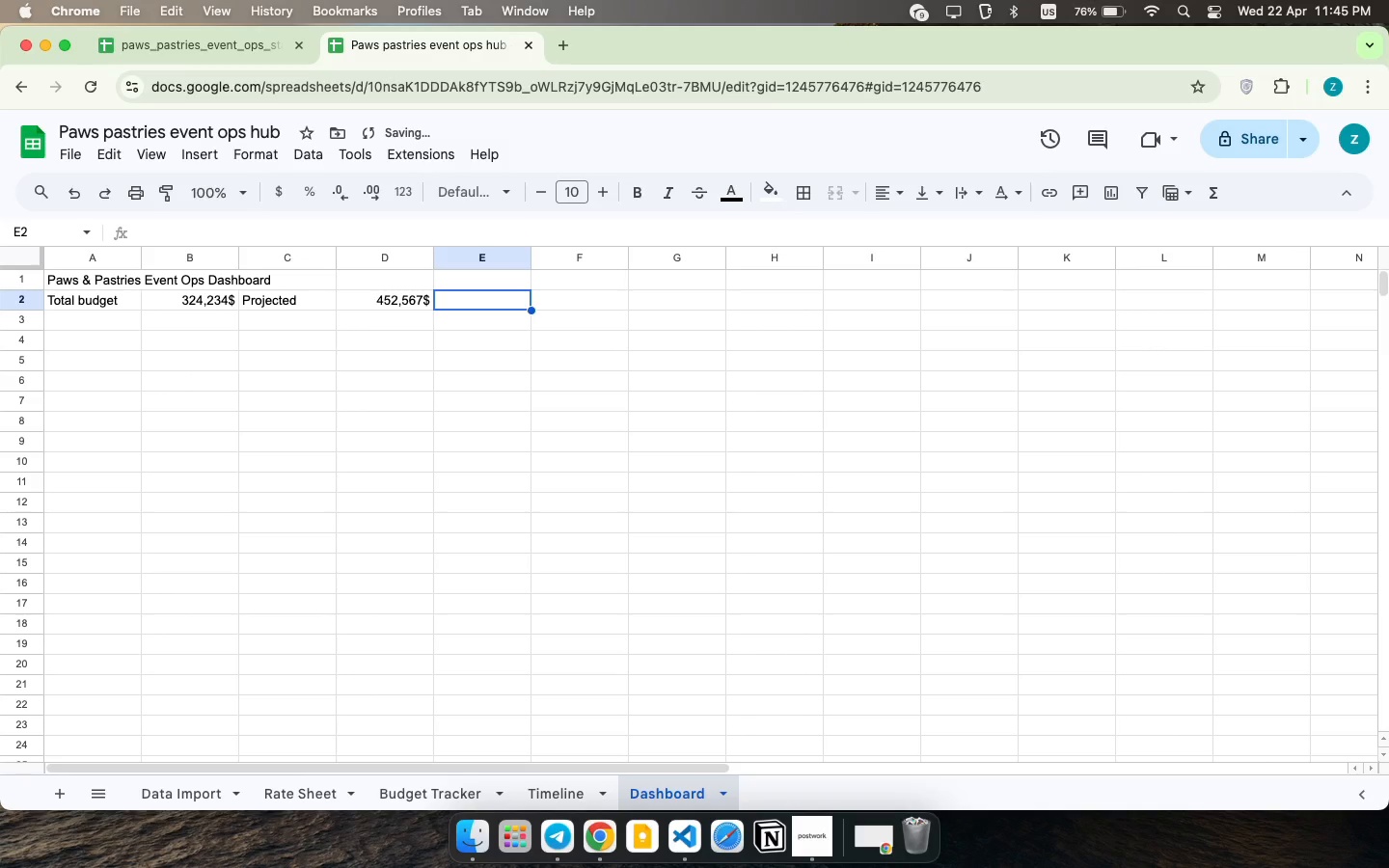 
key(CapsLock)
 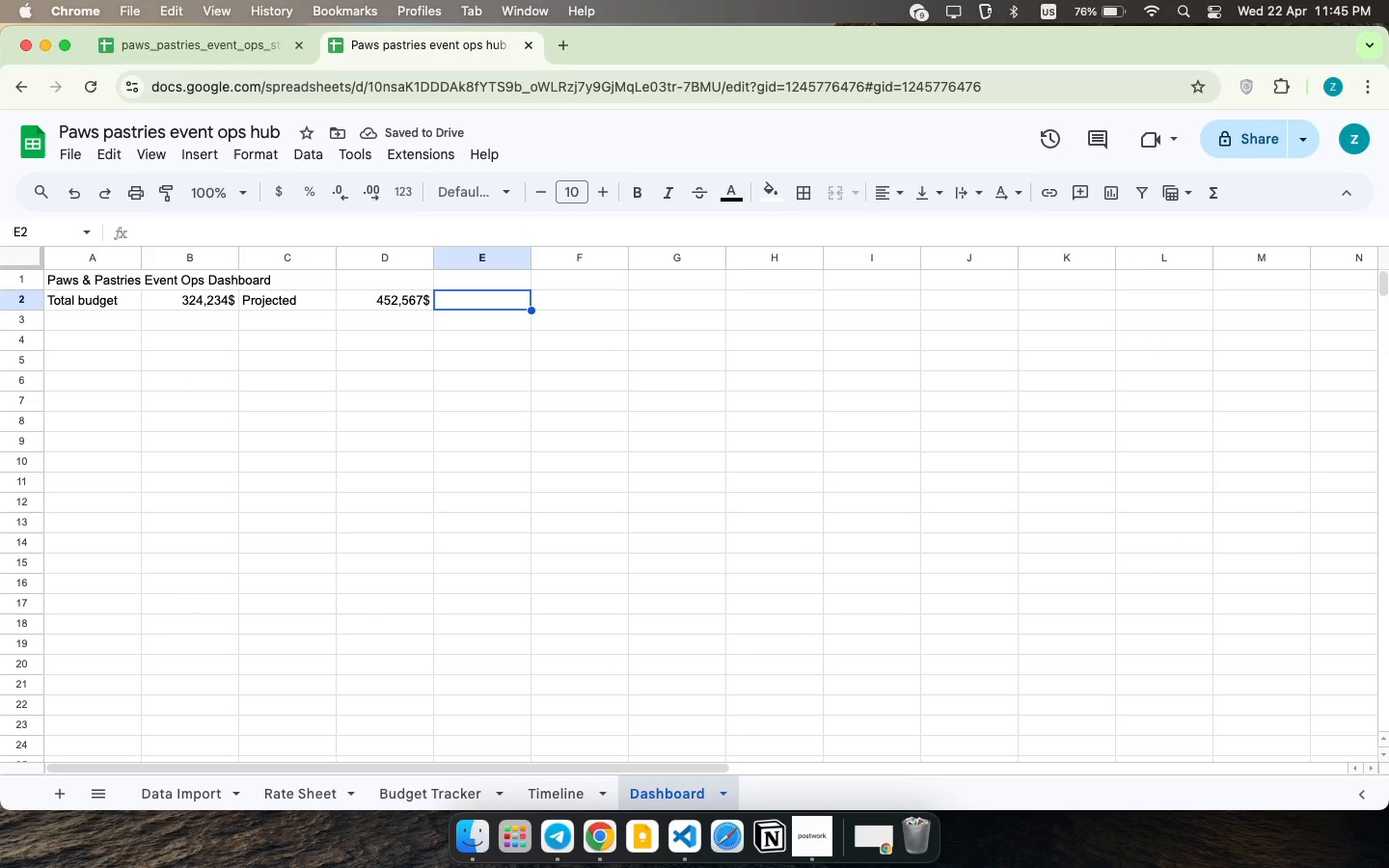 
key(CapsLock)
 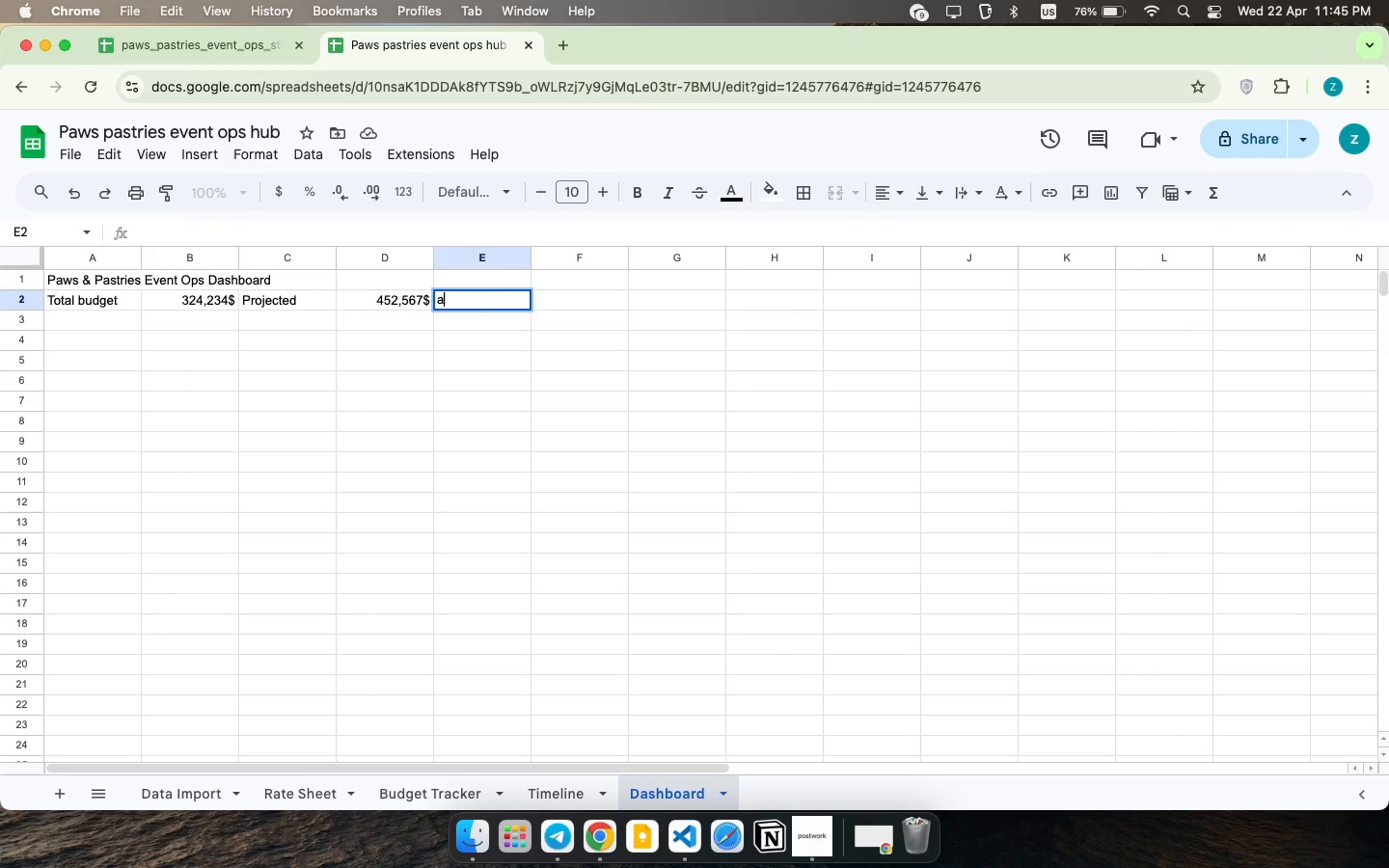 
key(A)
 